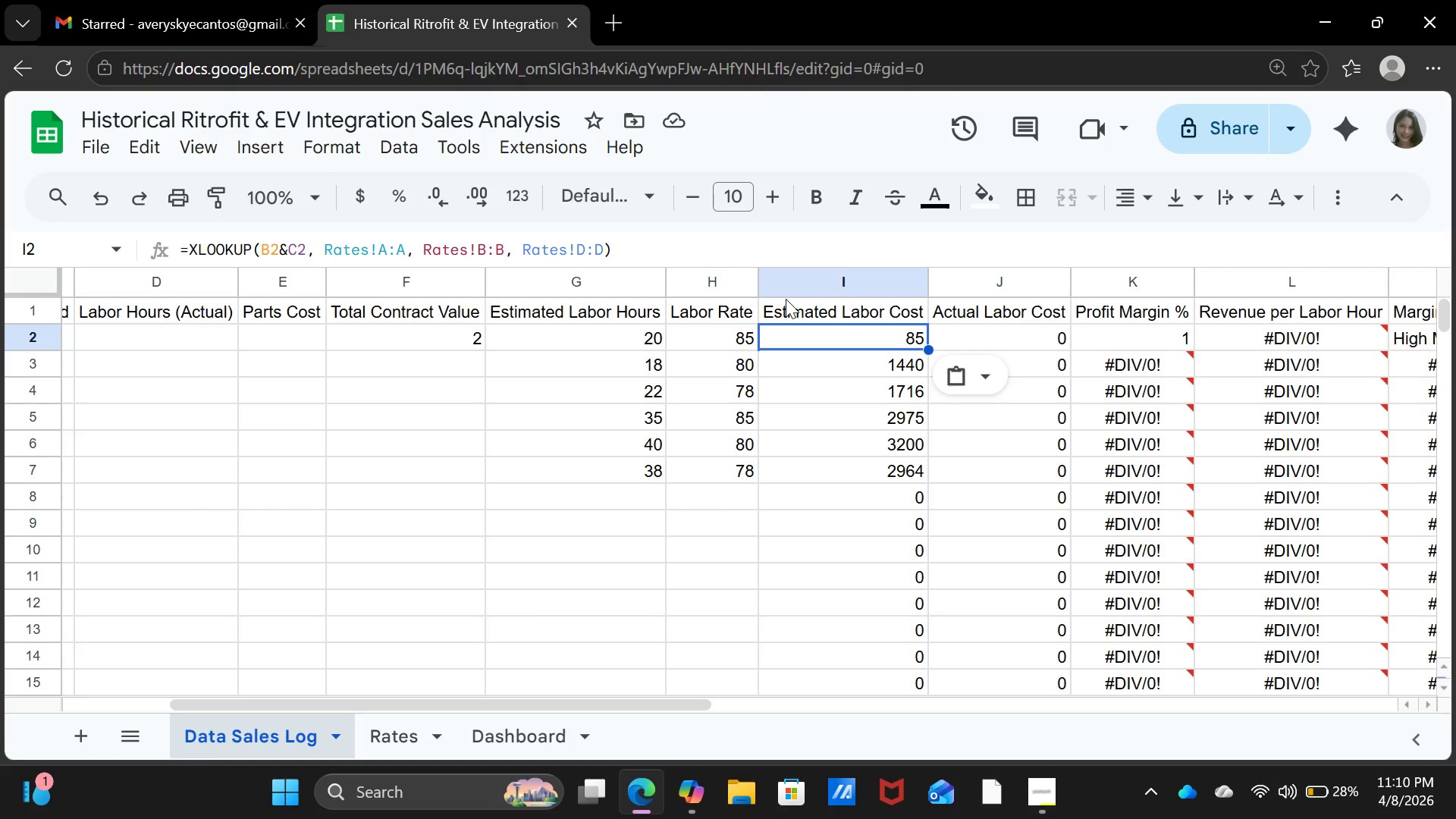 
wait(12.59)
 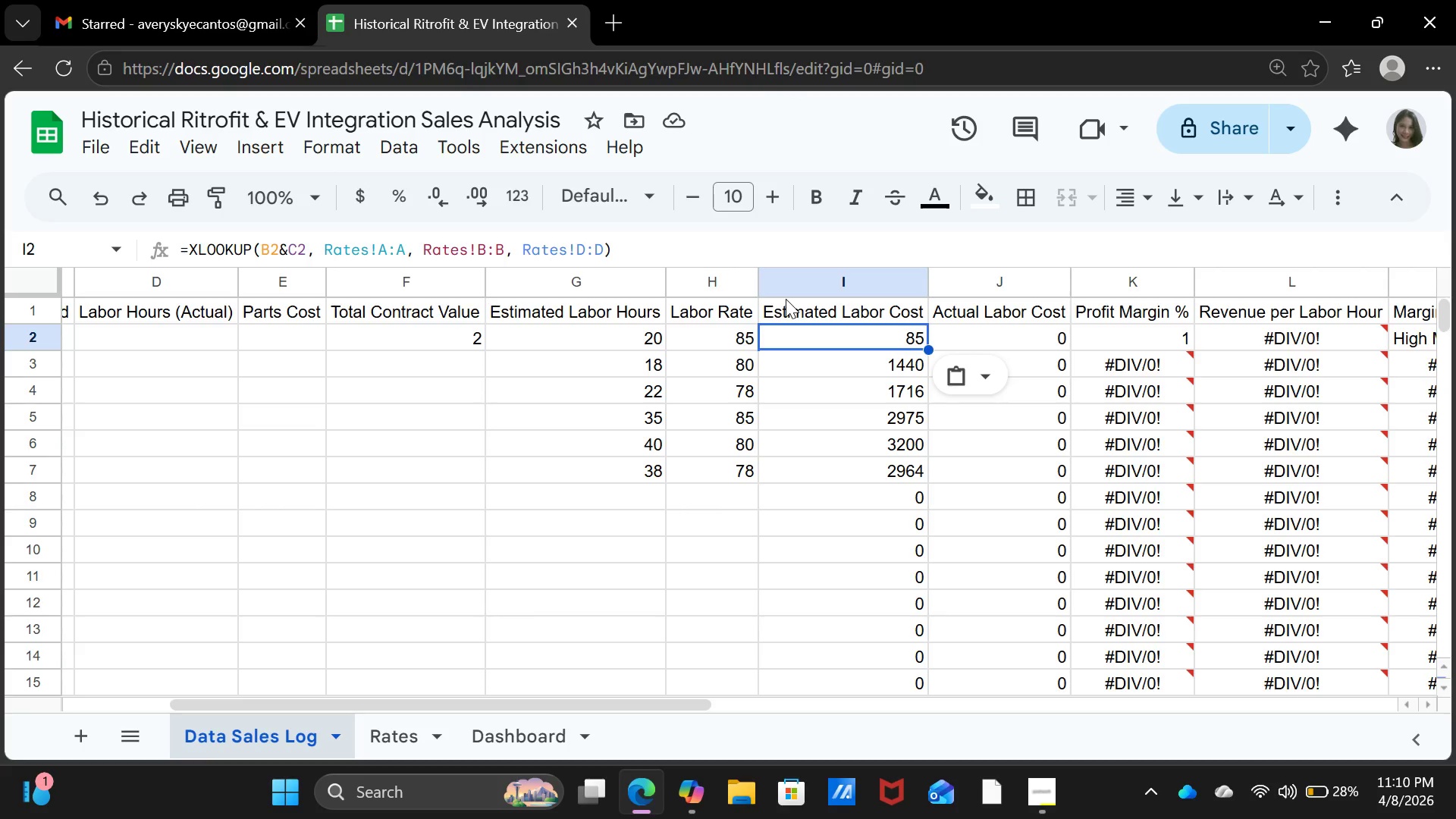 
left_click([672, 247])
 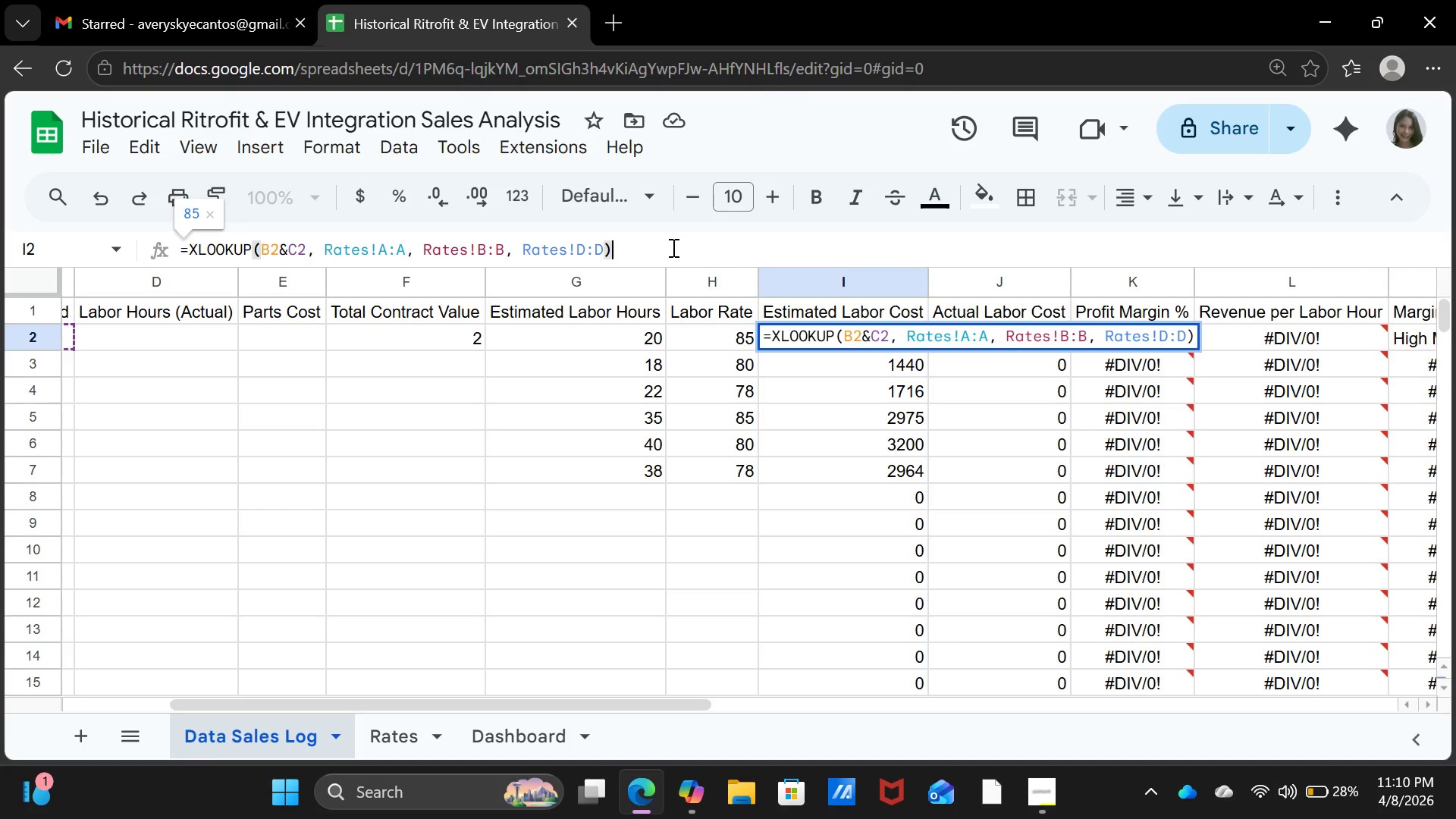 
left_click([672, 247])
 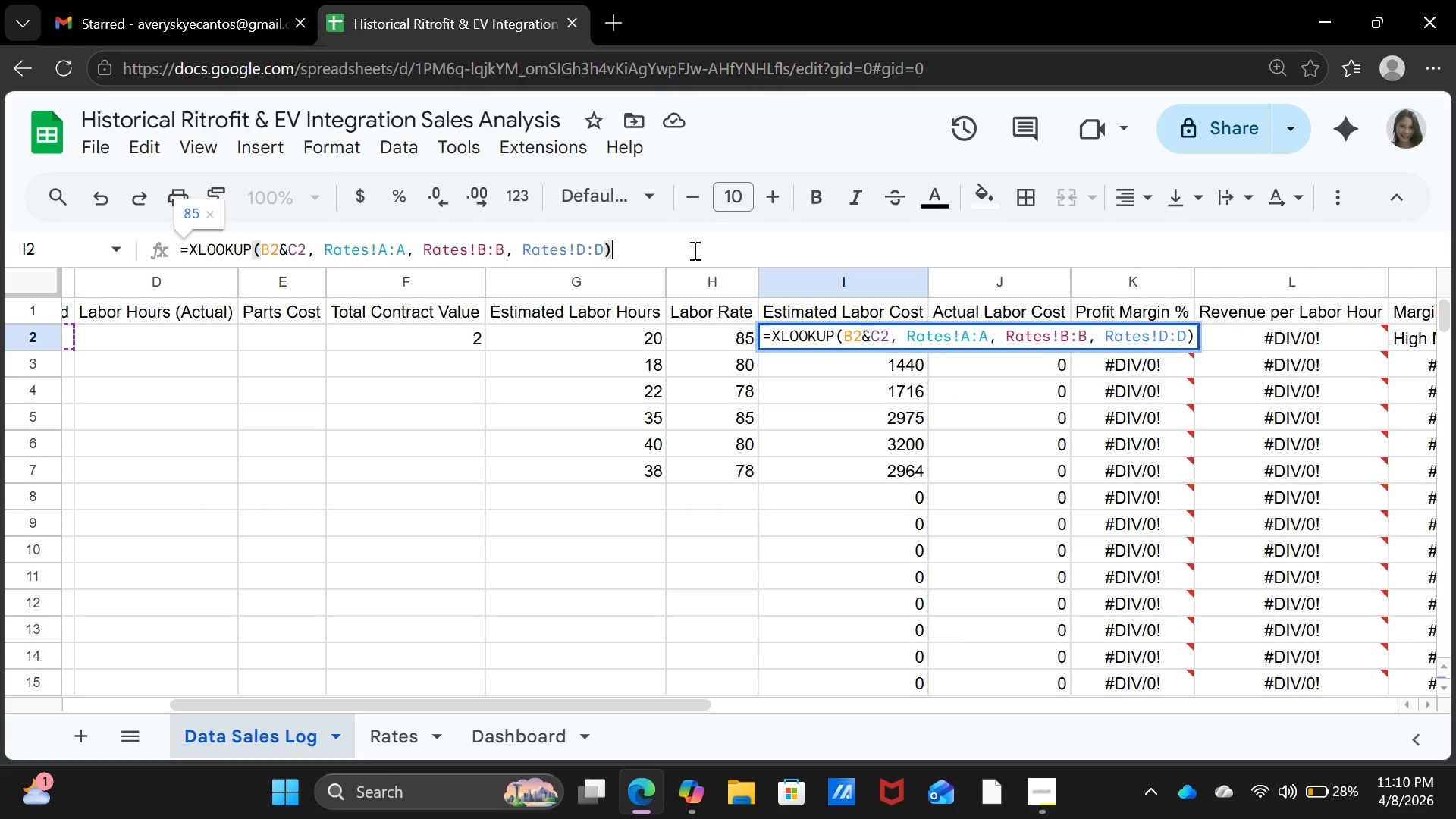 
left_click([704, 252])
 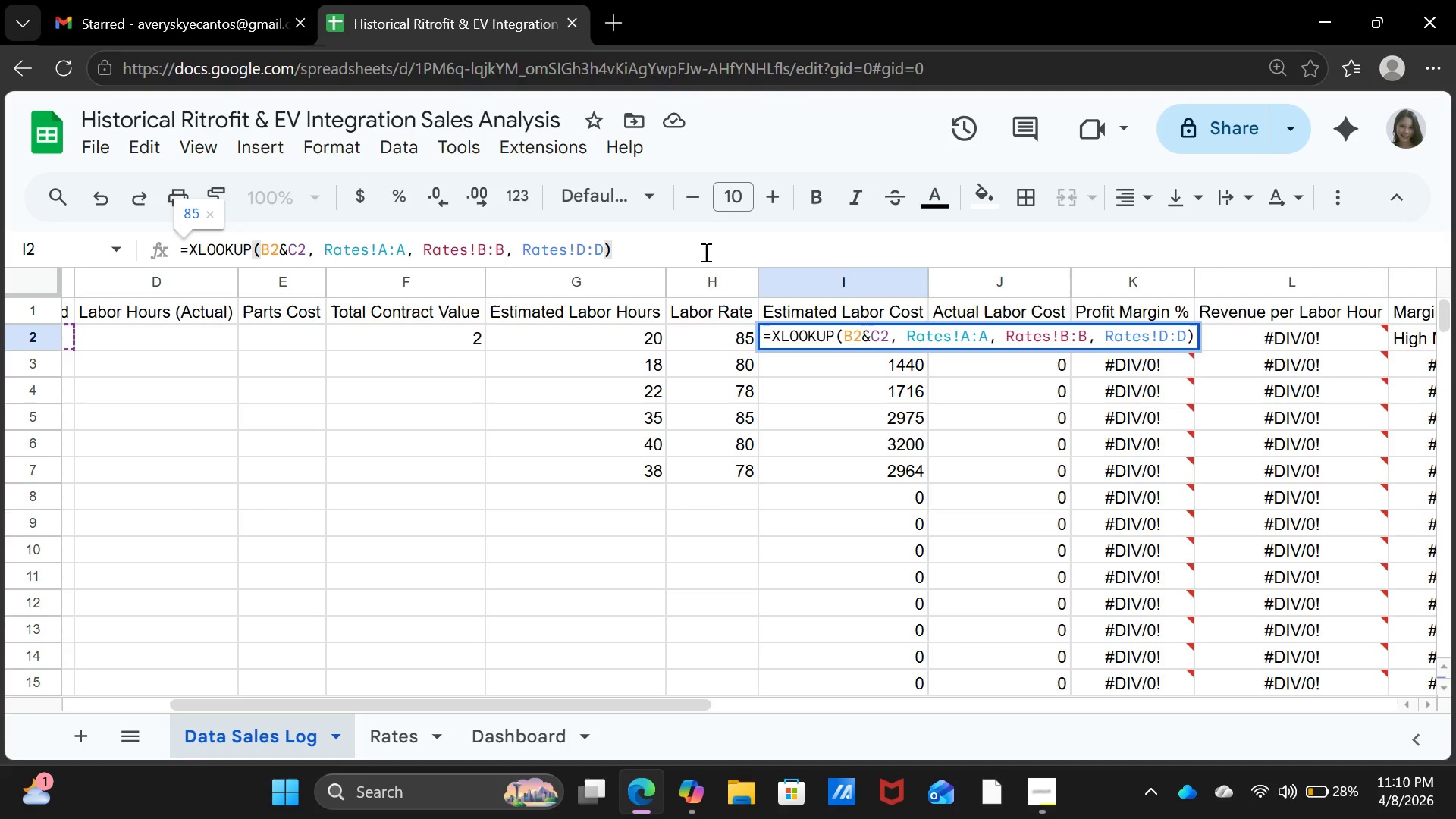 
key(Shift+8)
 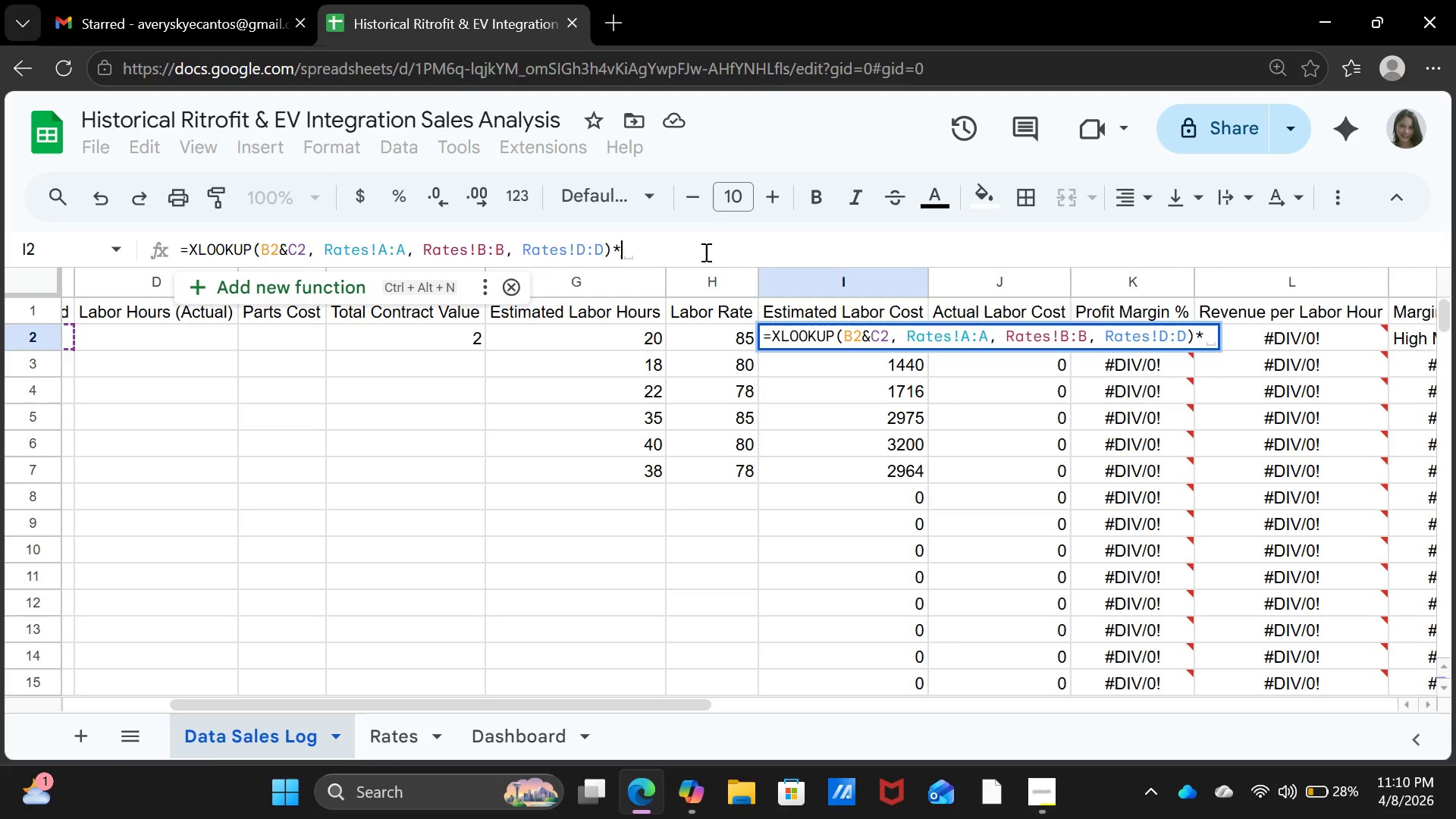 
type(xlookup)
 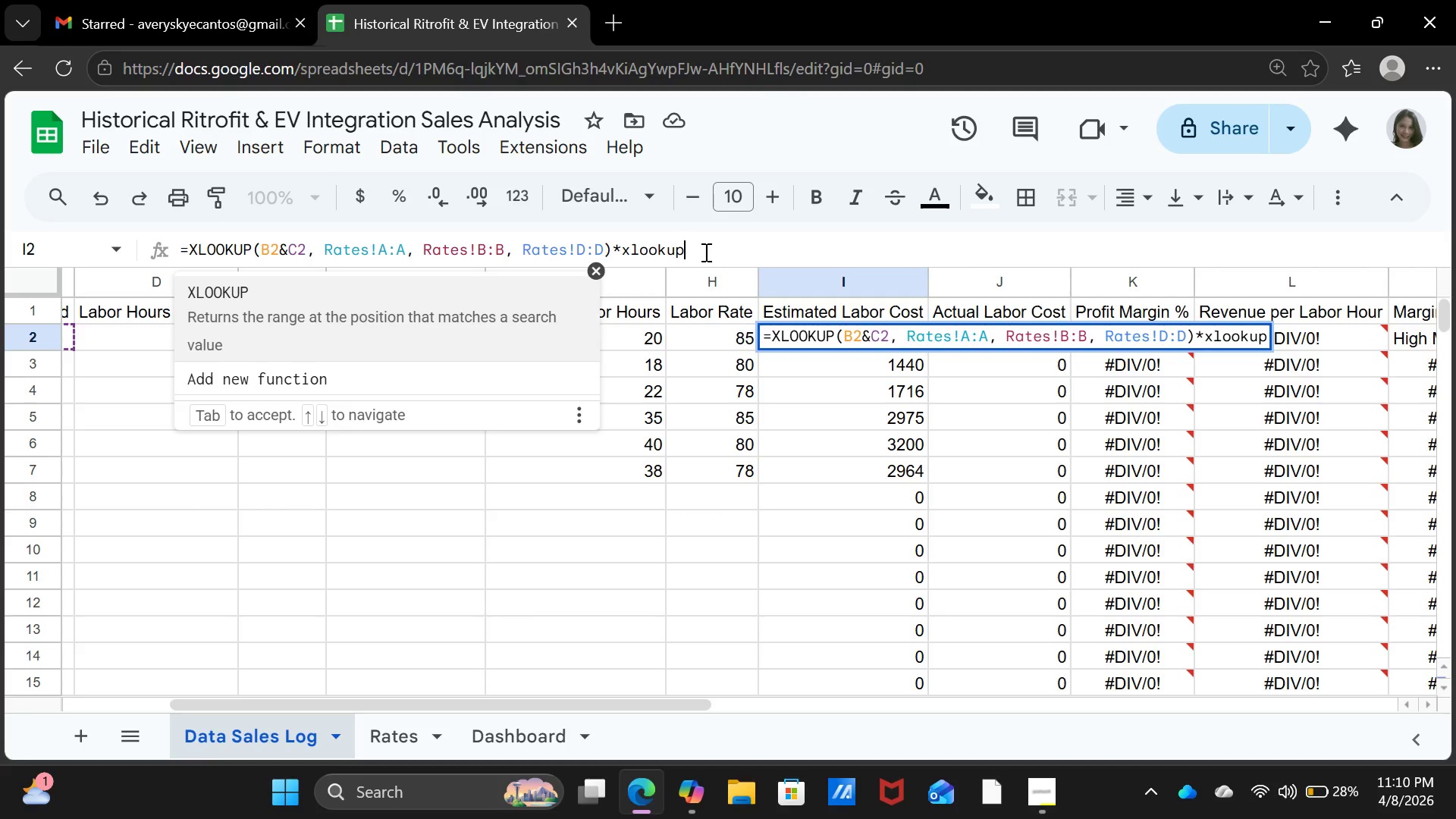 
type((b2c2)
 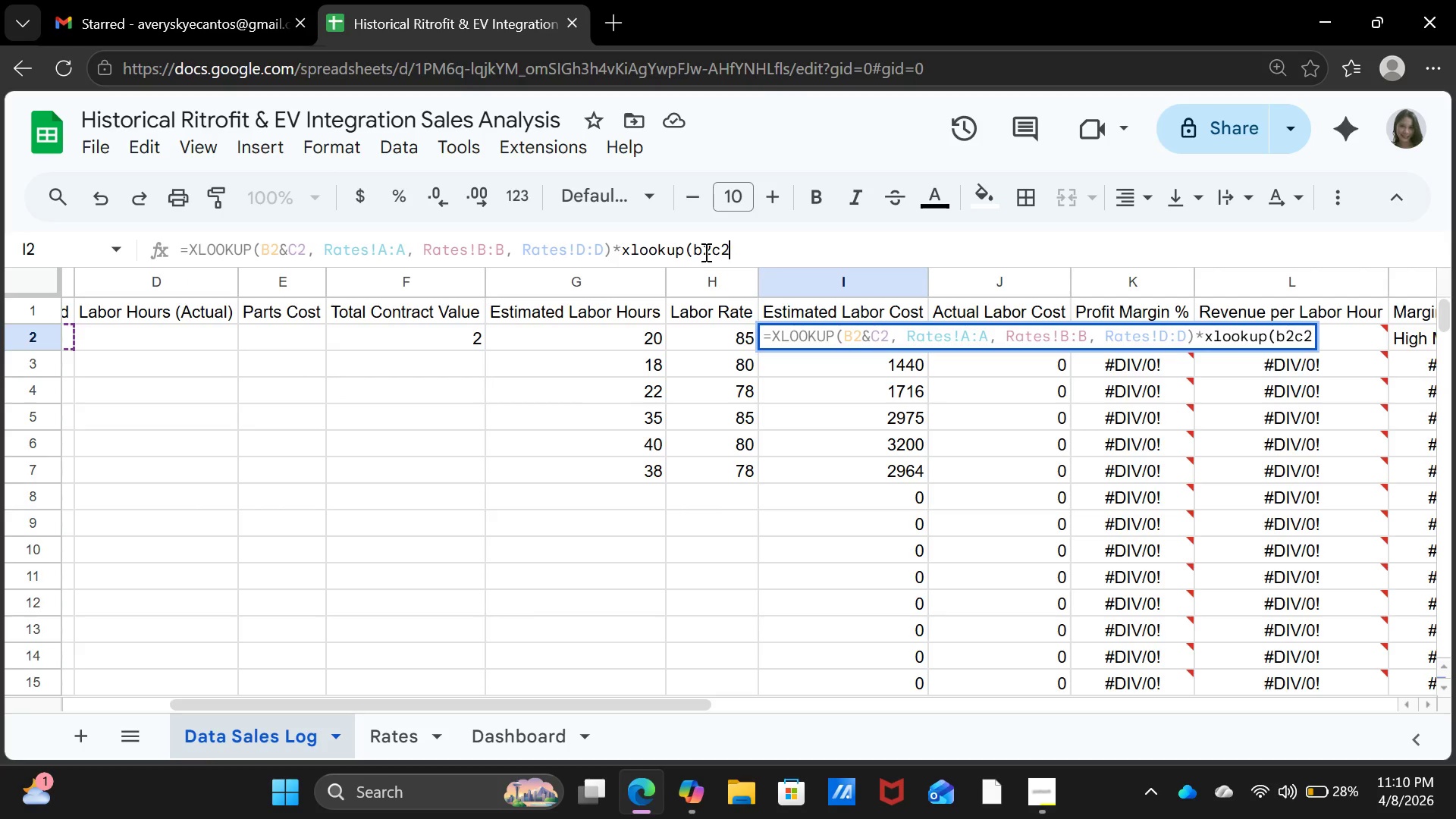 
type(, r)
key(Backspace)
type(Rates)
 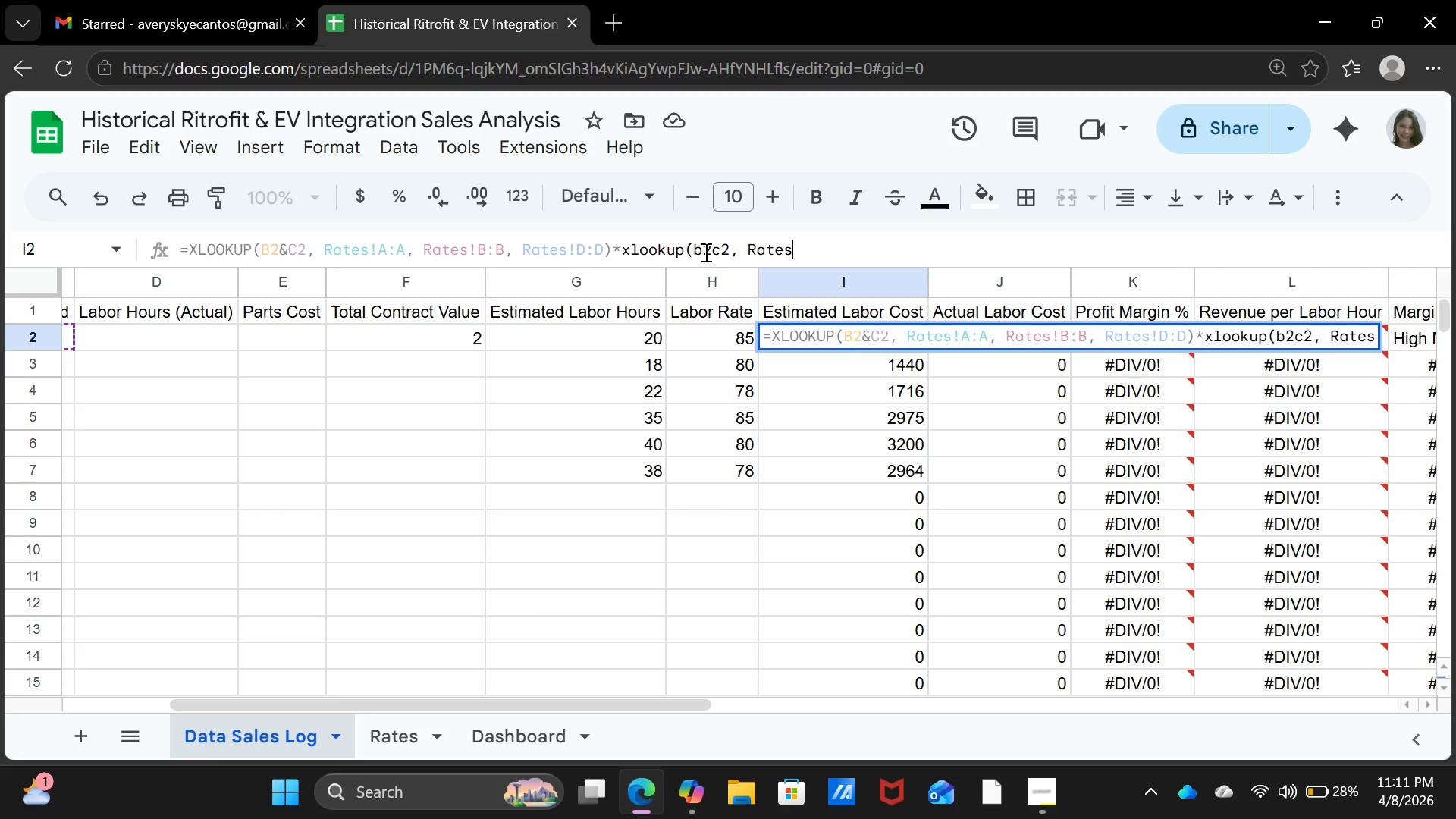 
wait(15.06)
 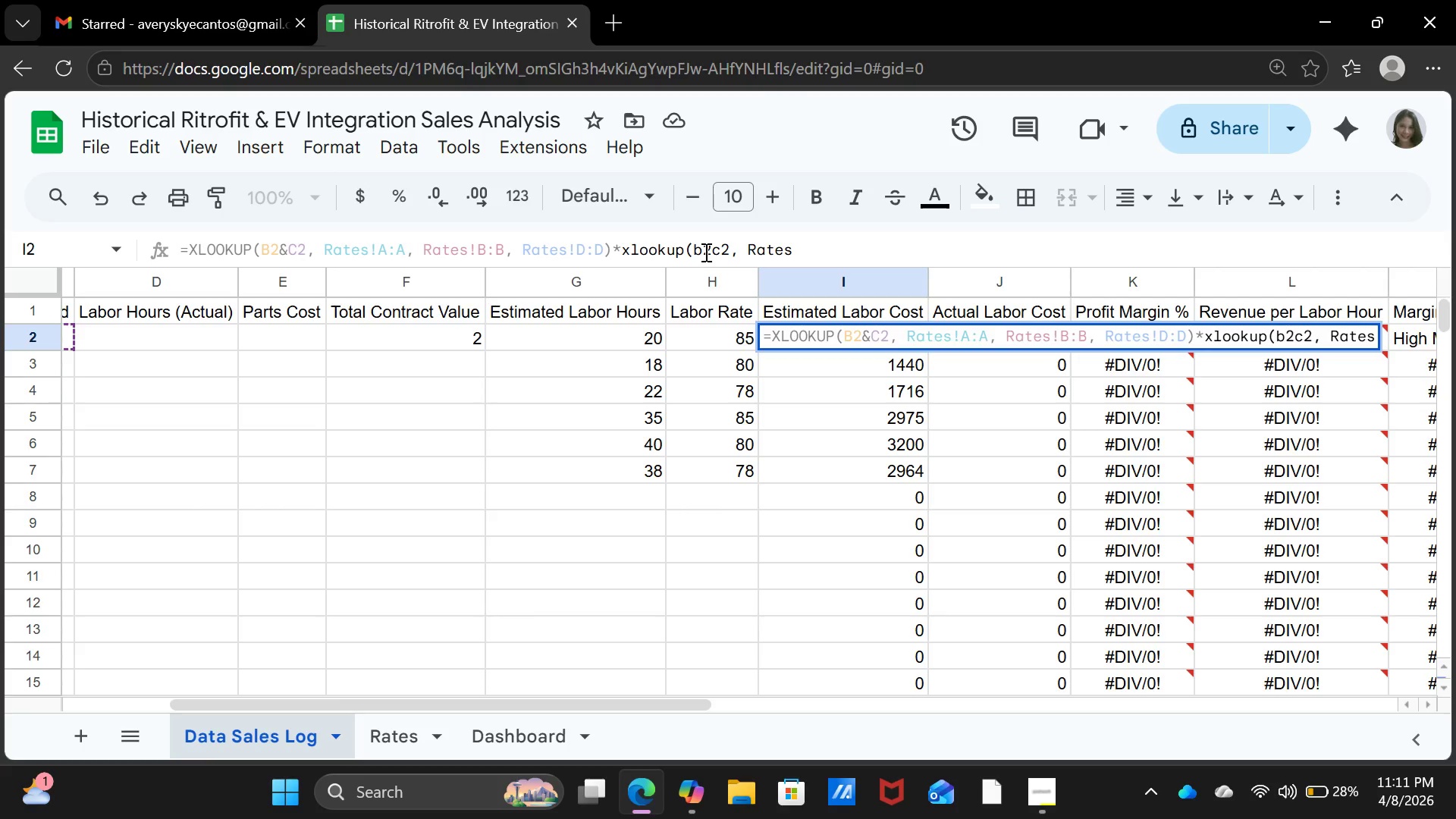 
type(!a:a, Rates!b:b, )
 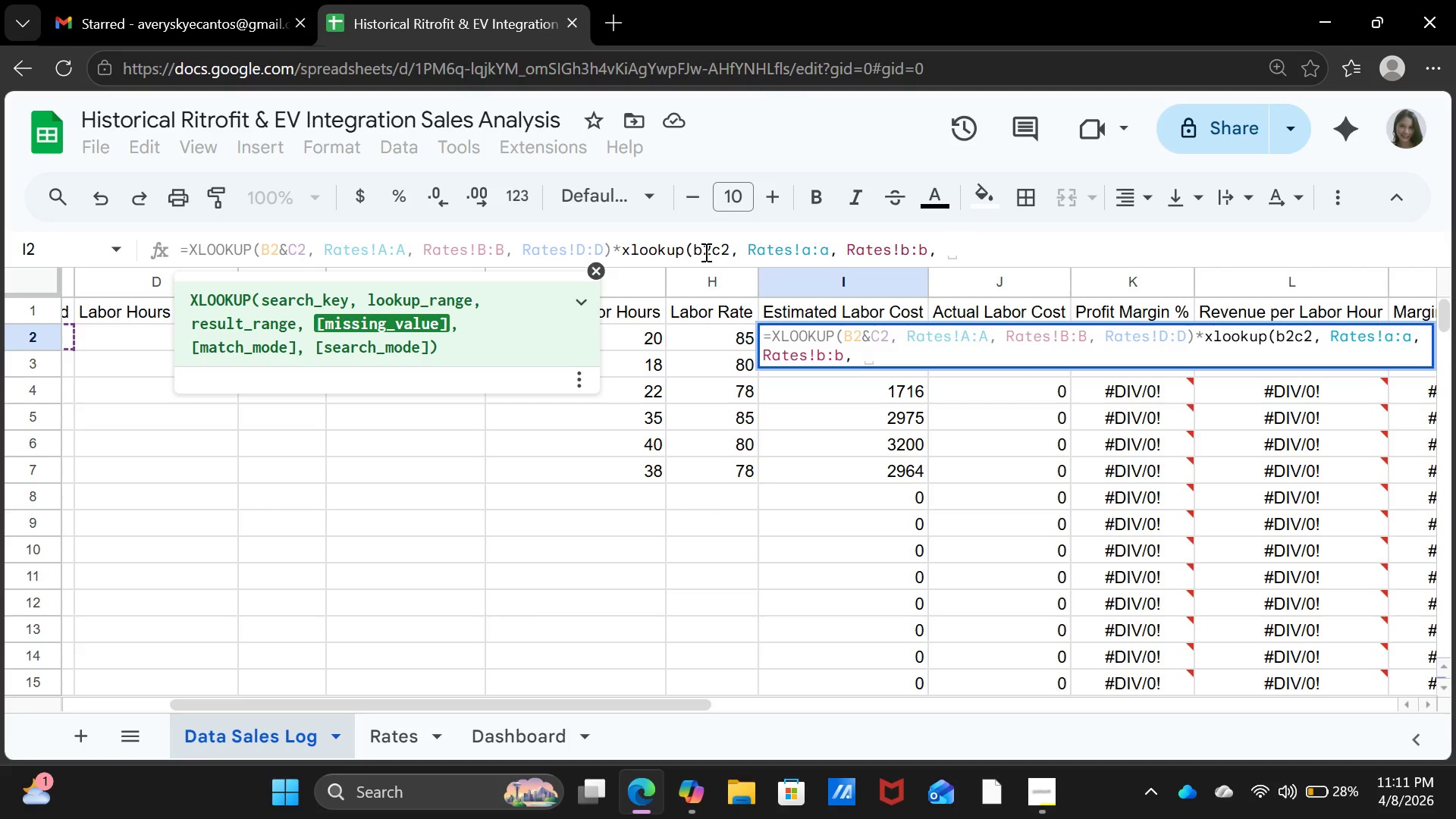 
wait(14.22)
 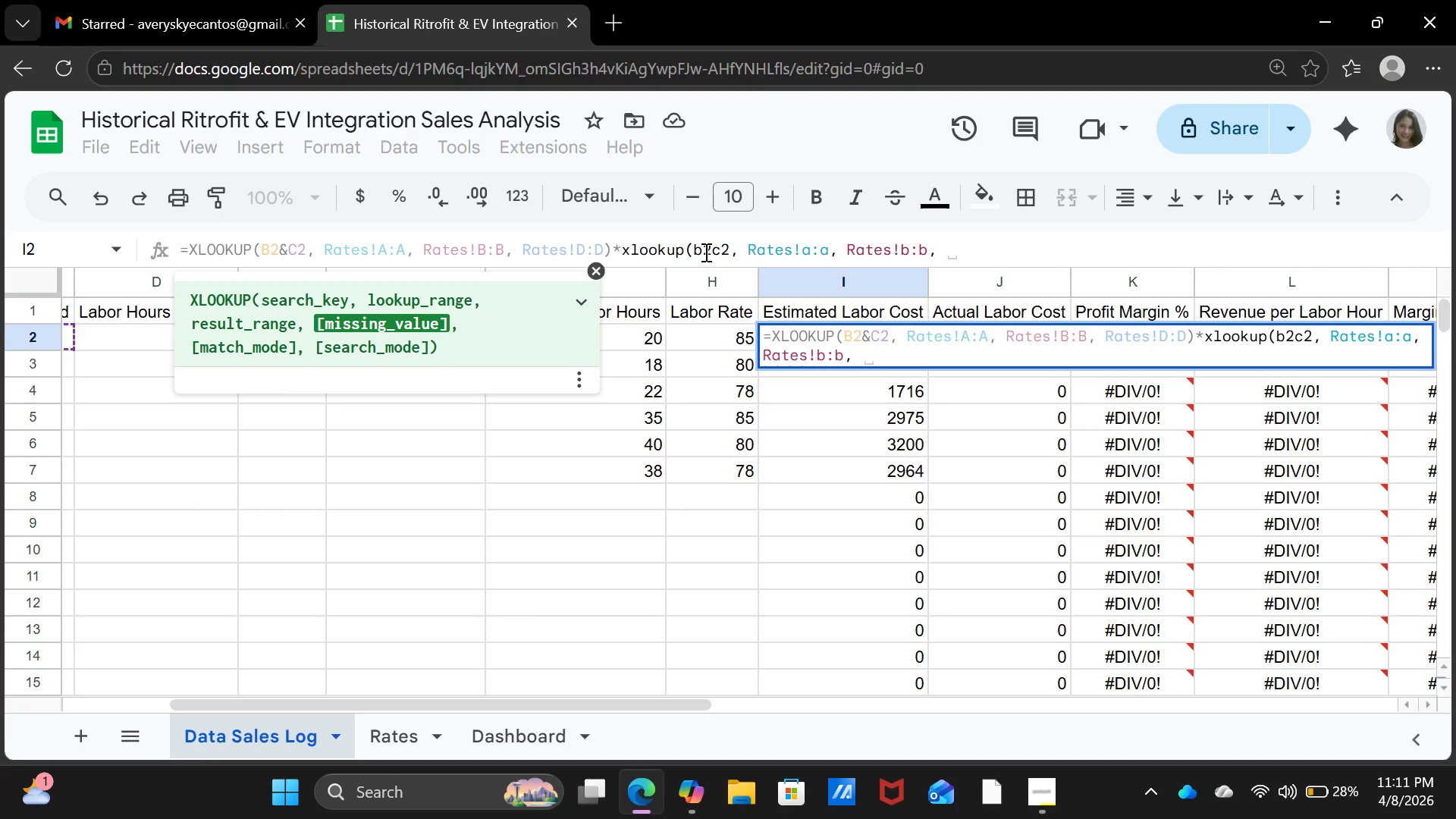 
left_click([709, 248])
 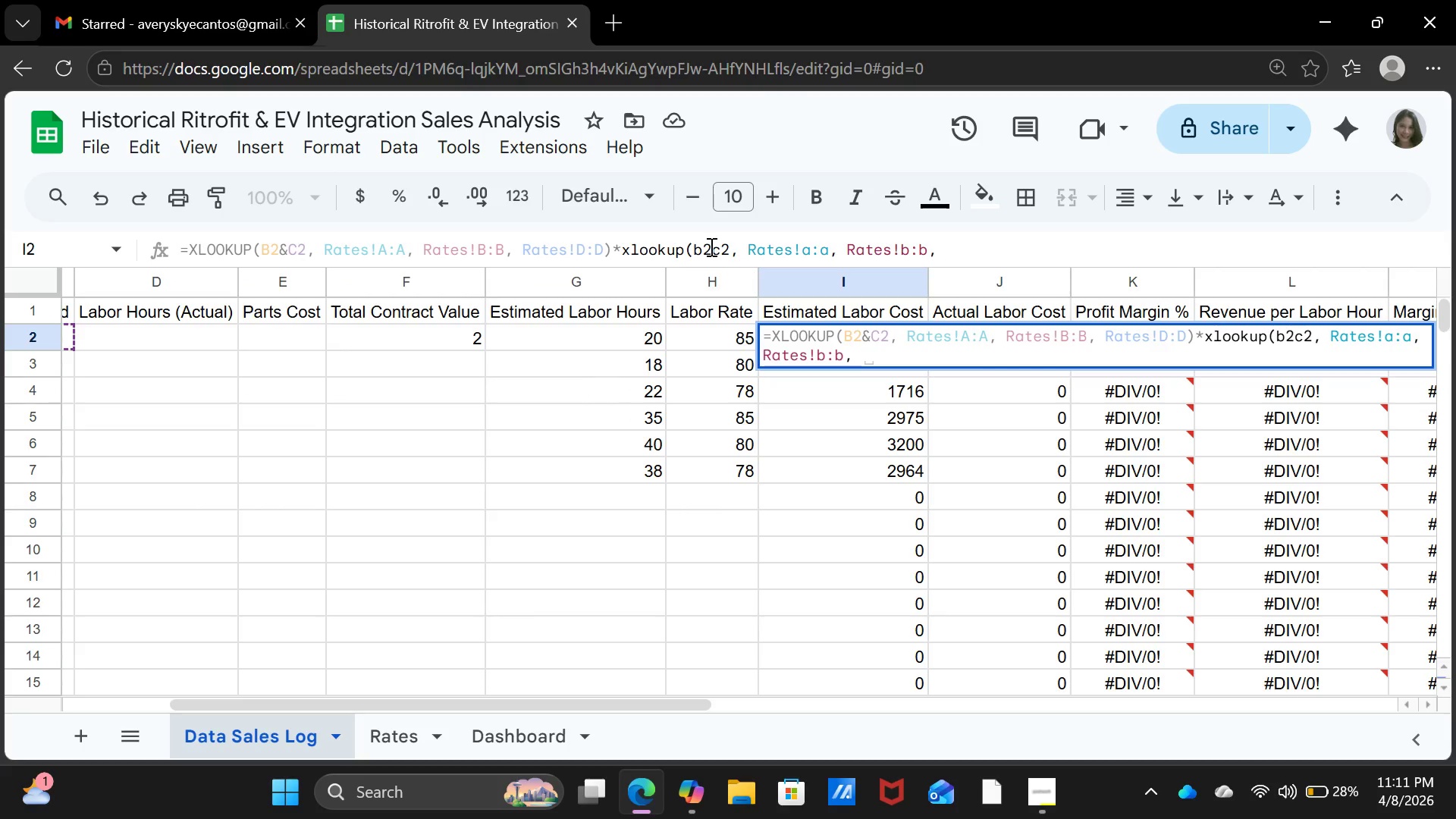 
key(Shift+7)
 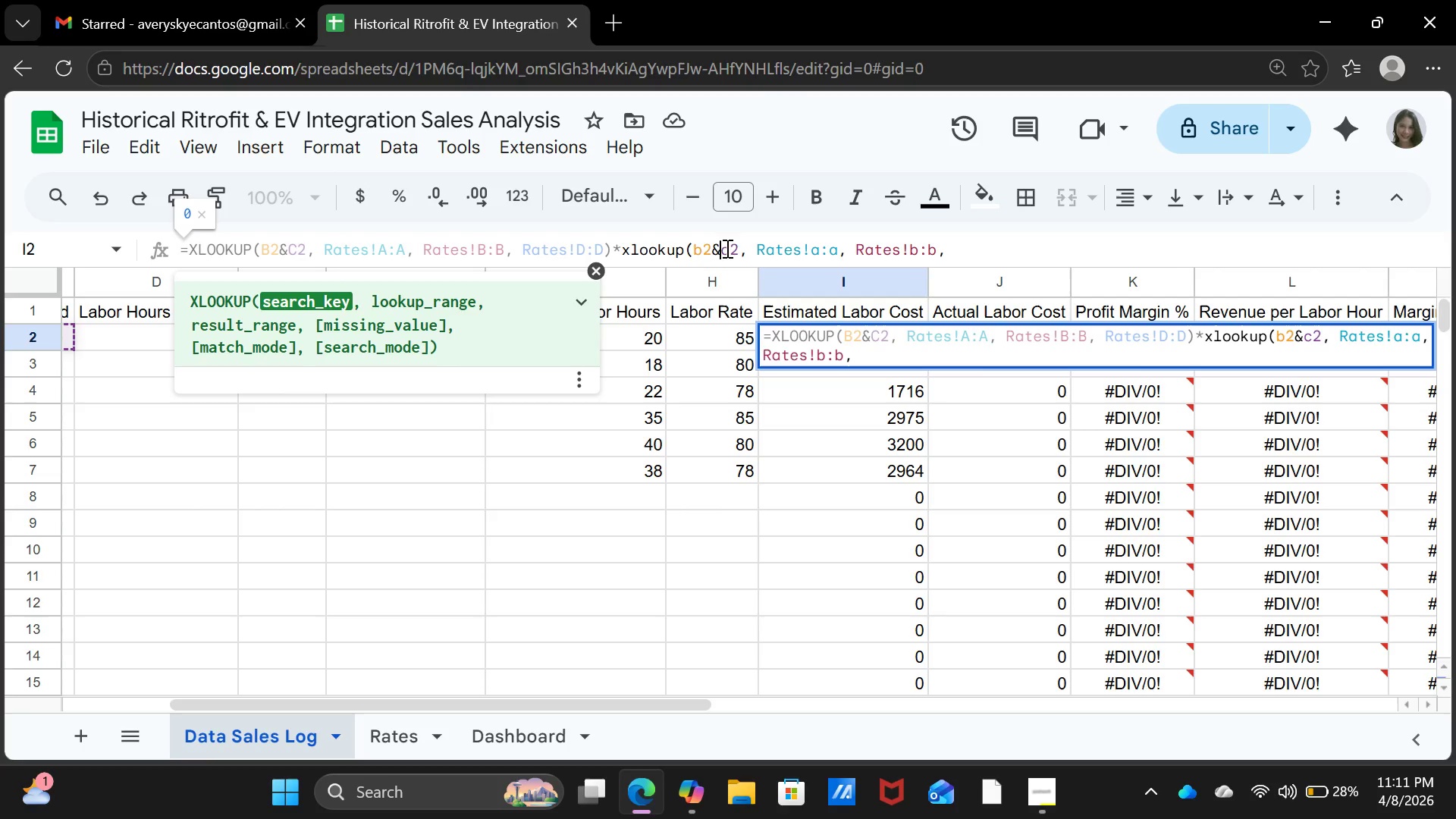 
wait(6.22)
 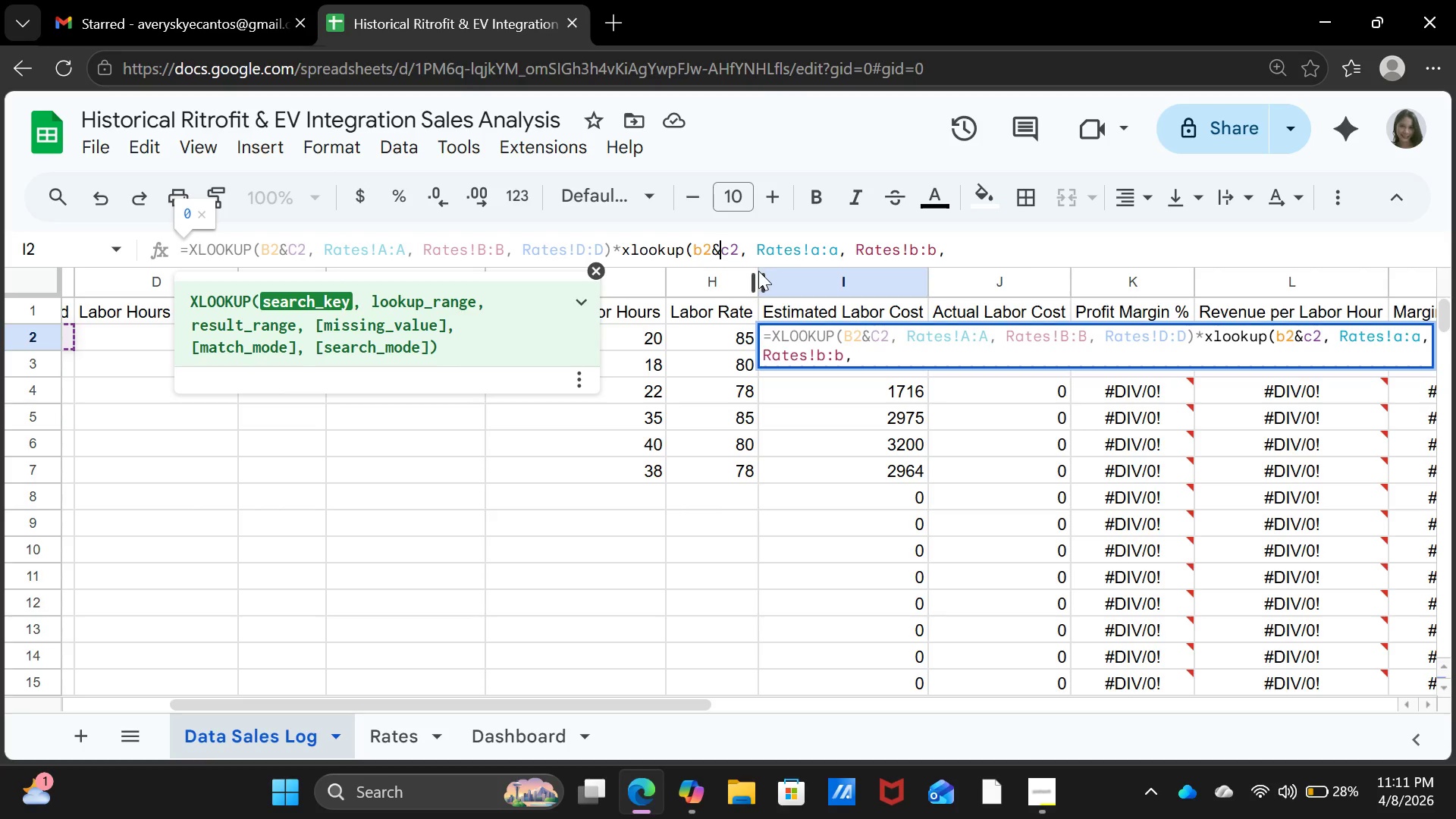 
left_click([941, 247])
 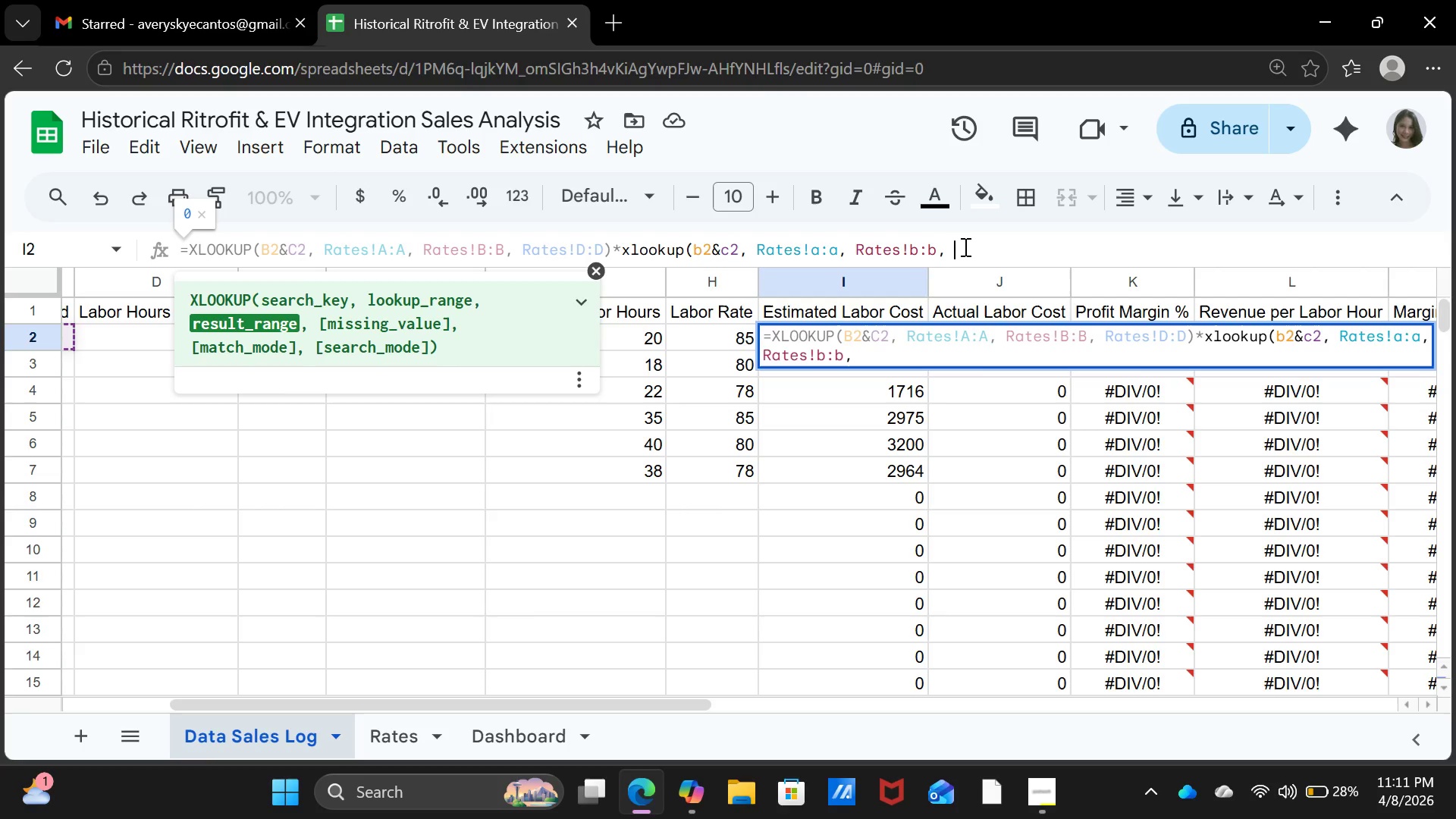 
left_click([964, 246])
 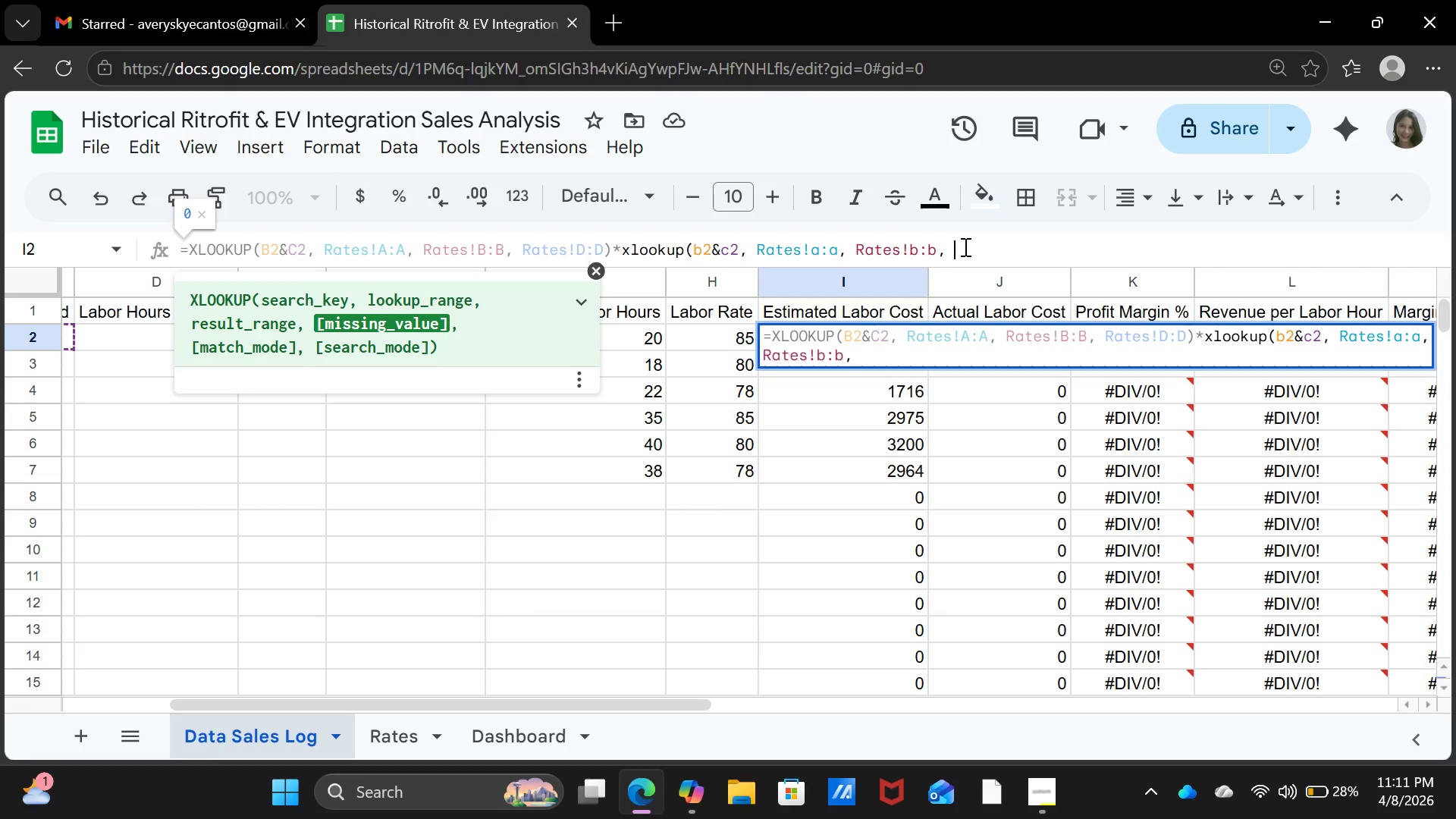 
key(Space)
 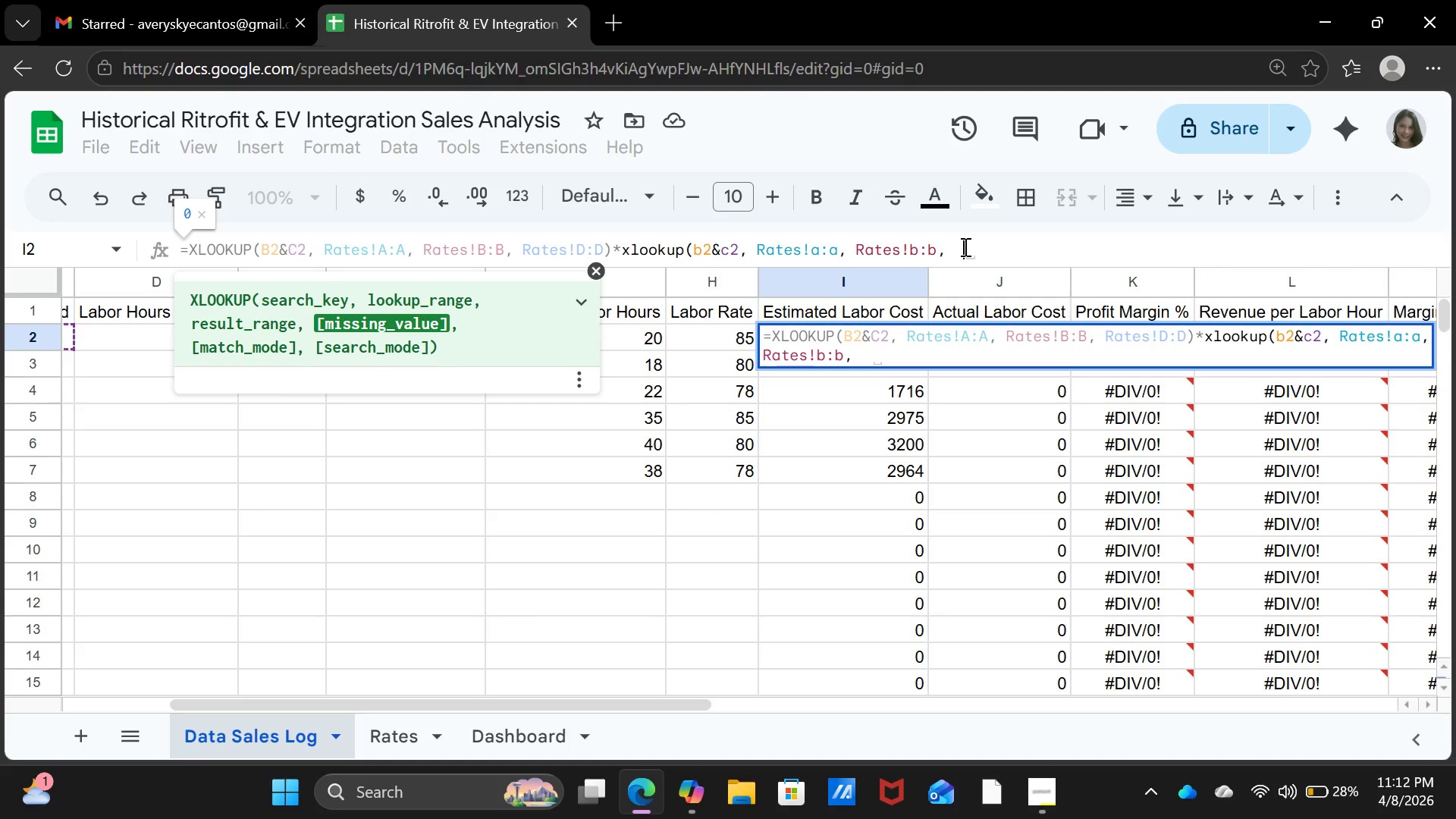 
wait(32.47)
 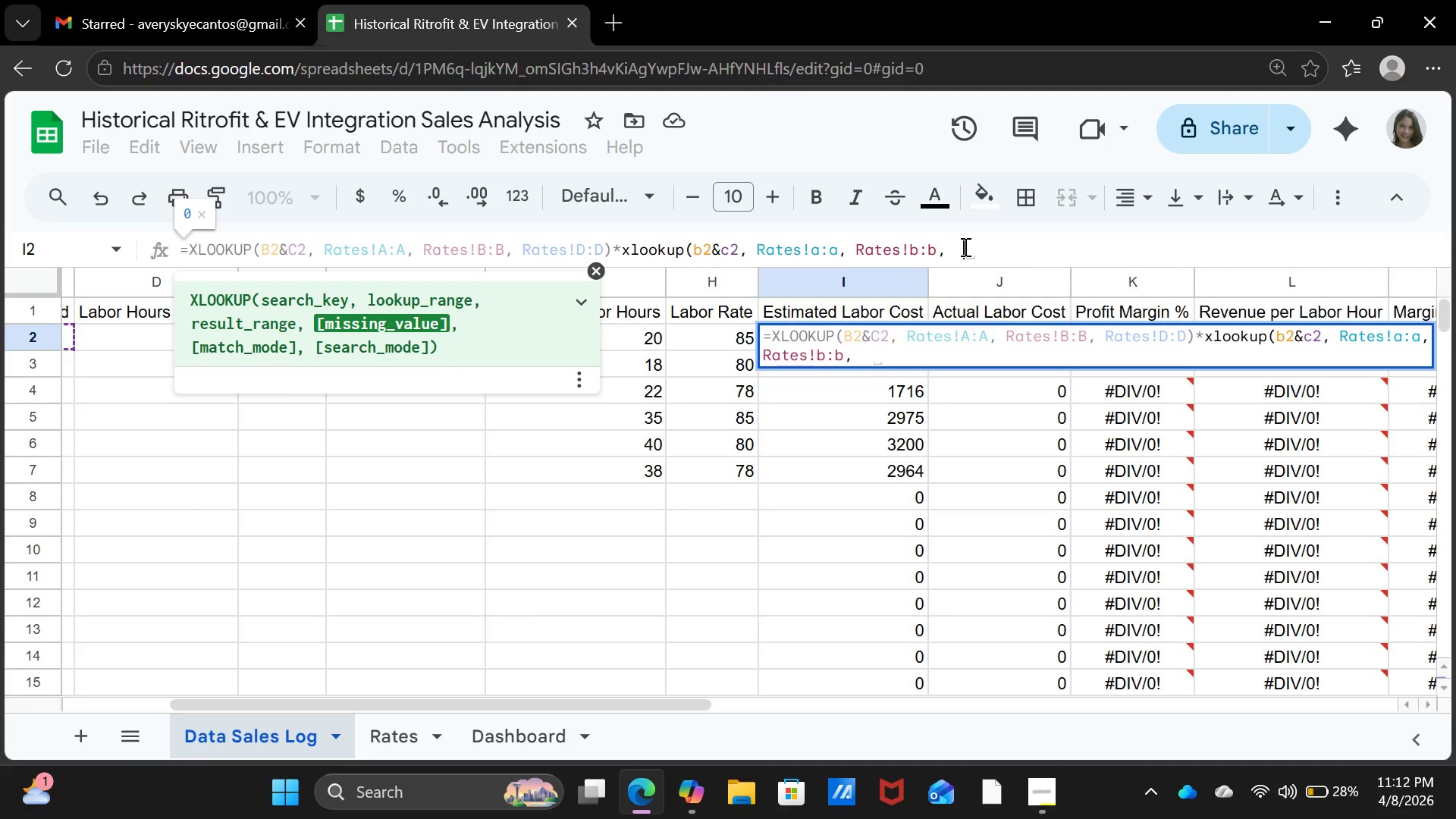 
key(Backspace)
key(Backspace)
type( Rates!c2:)
 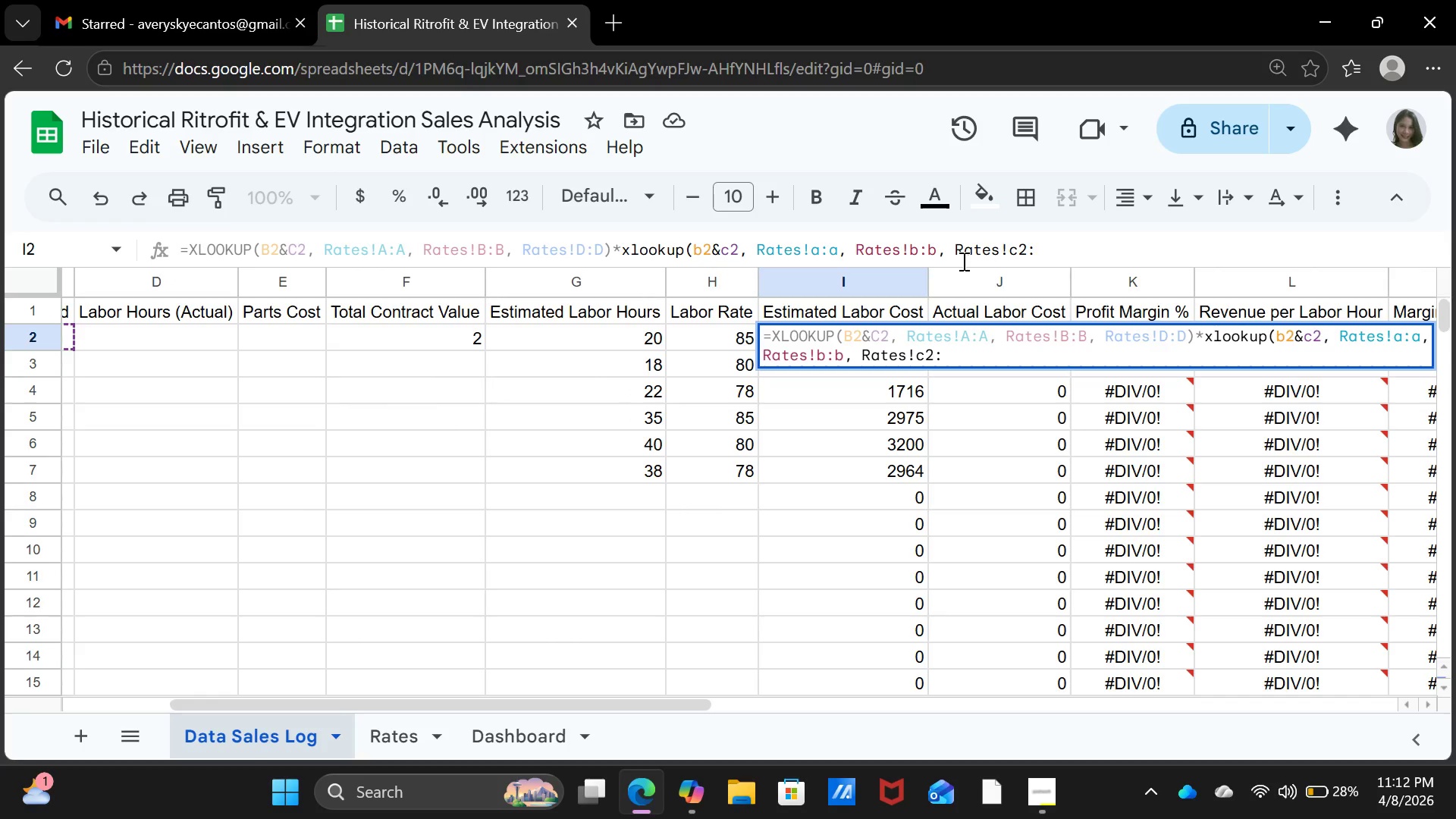 
key(Backspace)
key(Backspace)
type(:c))
 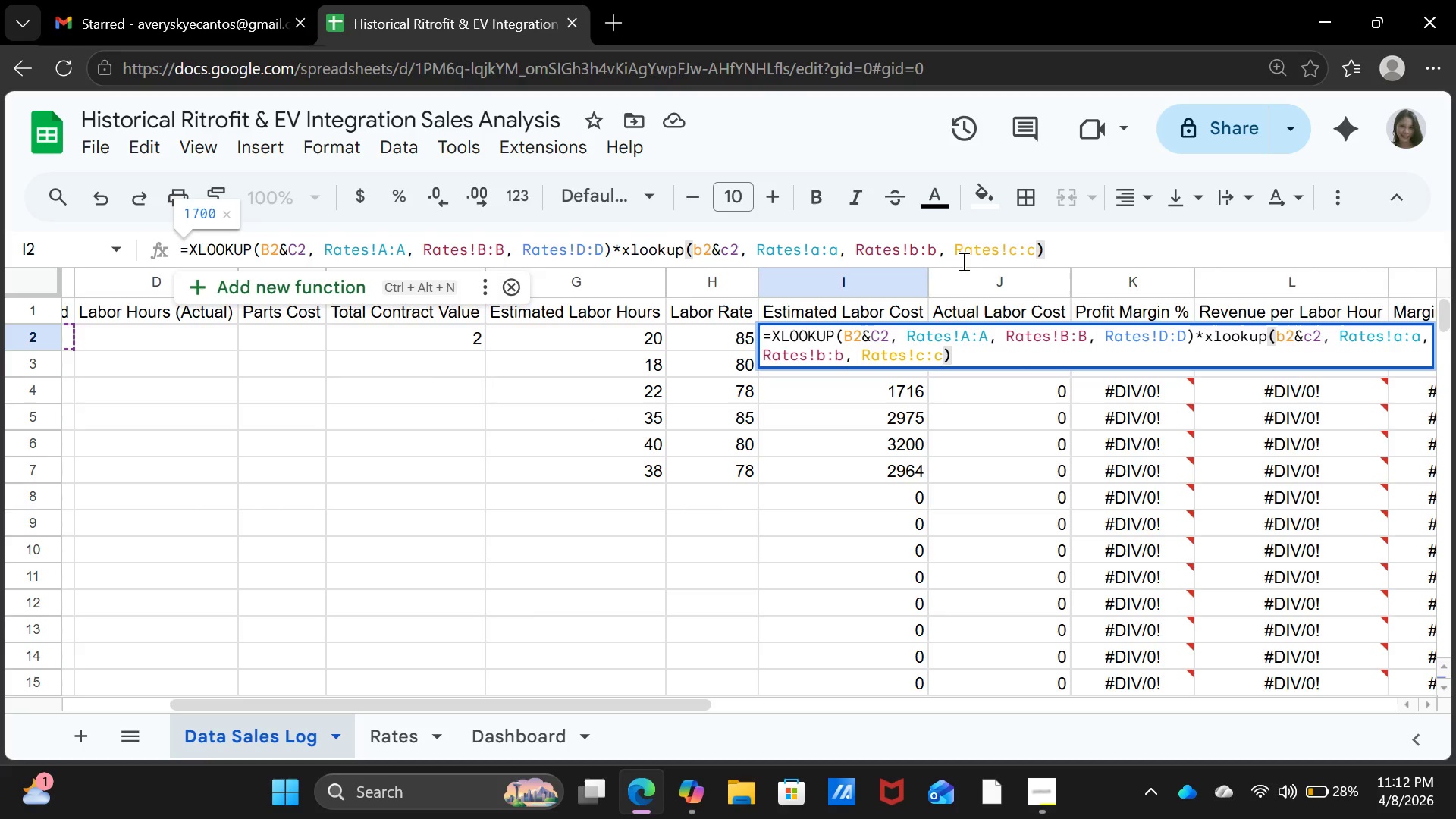 
wait(6.42)
 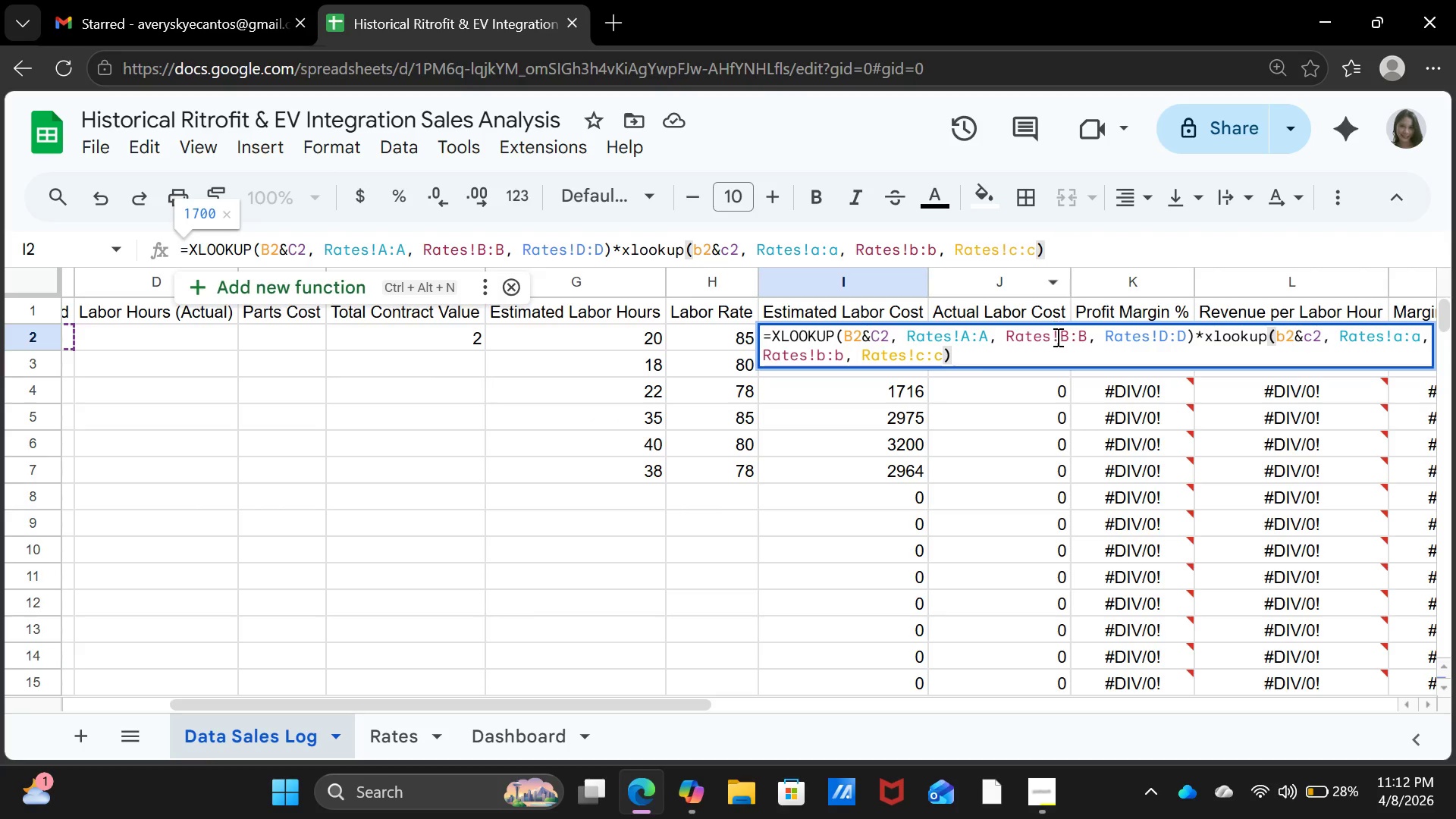 
key(Enter)
 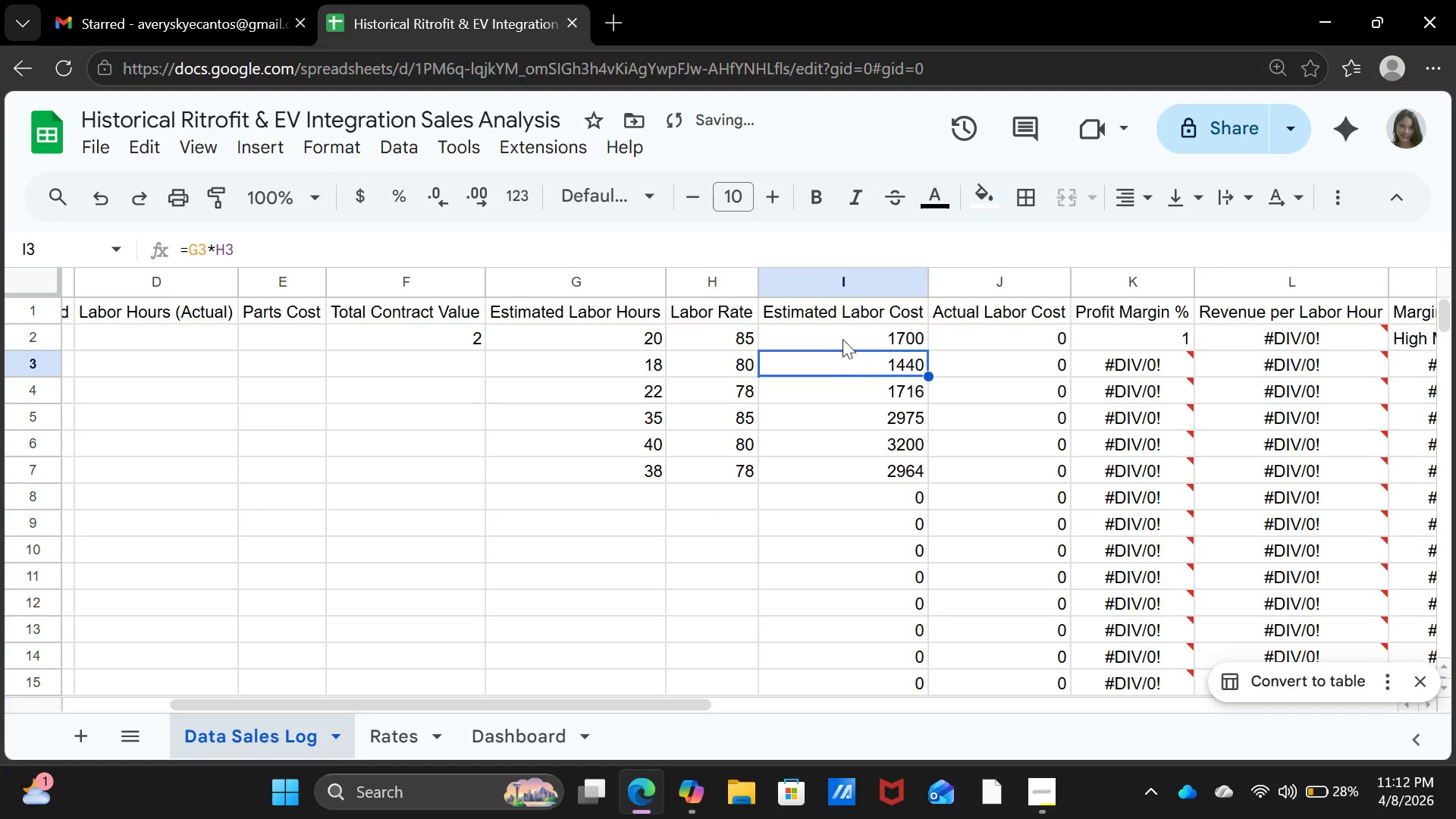 
left_click([843, 337])
 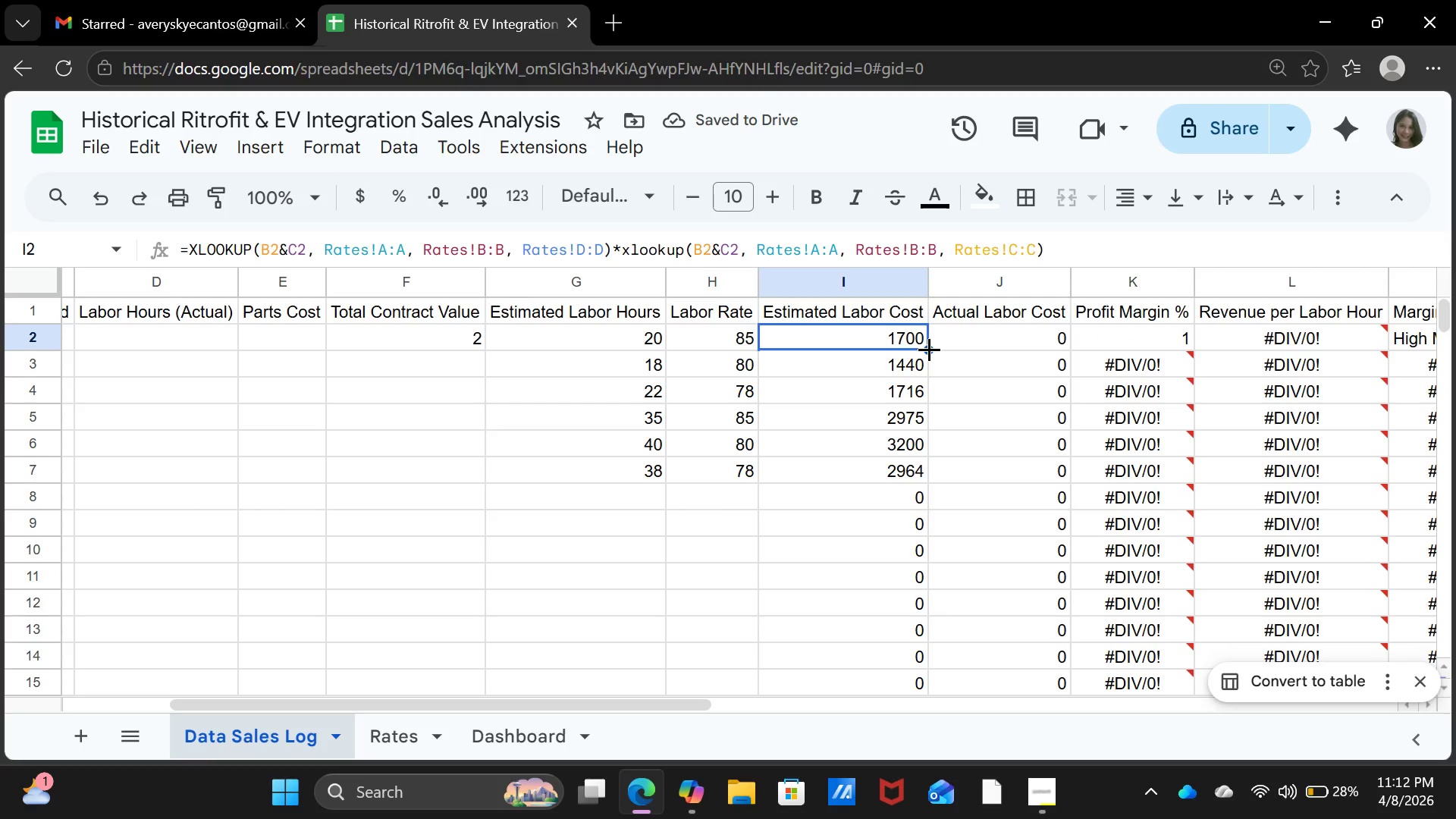 
left_click_drag(start_coordinate=[929, 349], to_coordinate=[937, 479])
 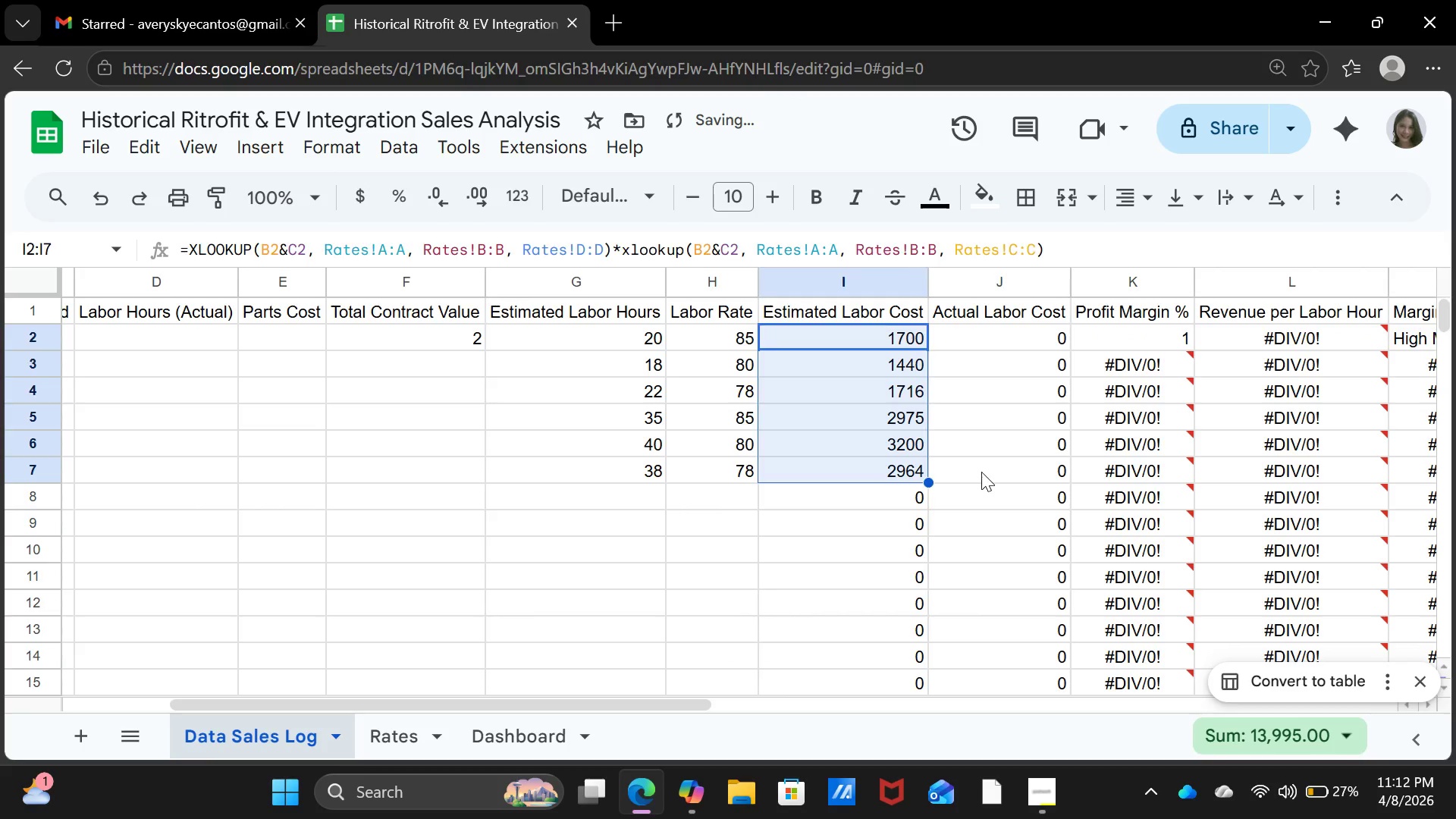 
left_click([981, 472])
 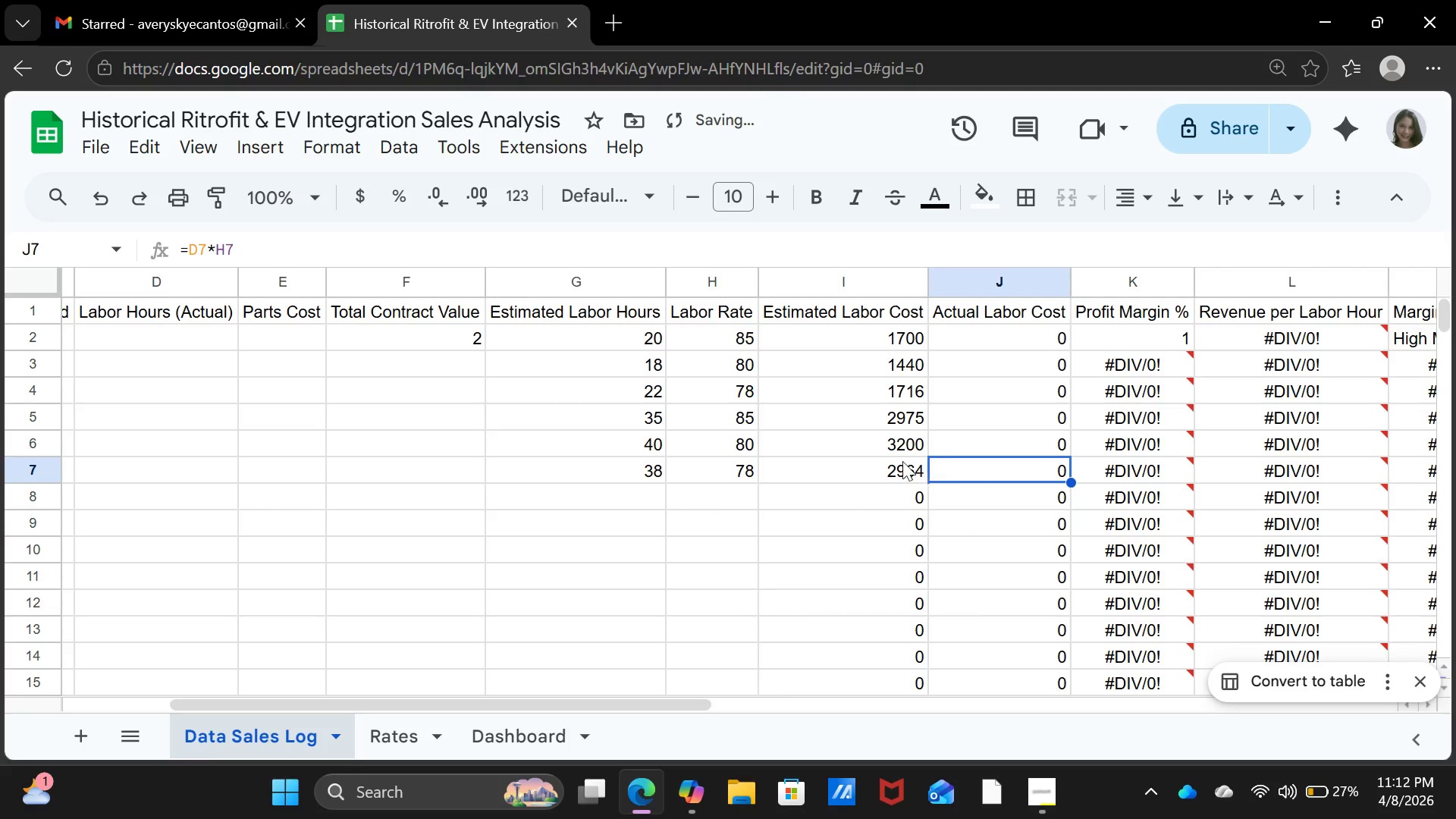 
left_click([901, 460])
 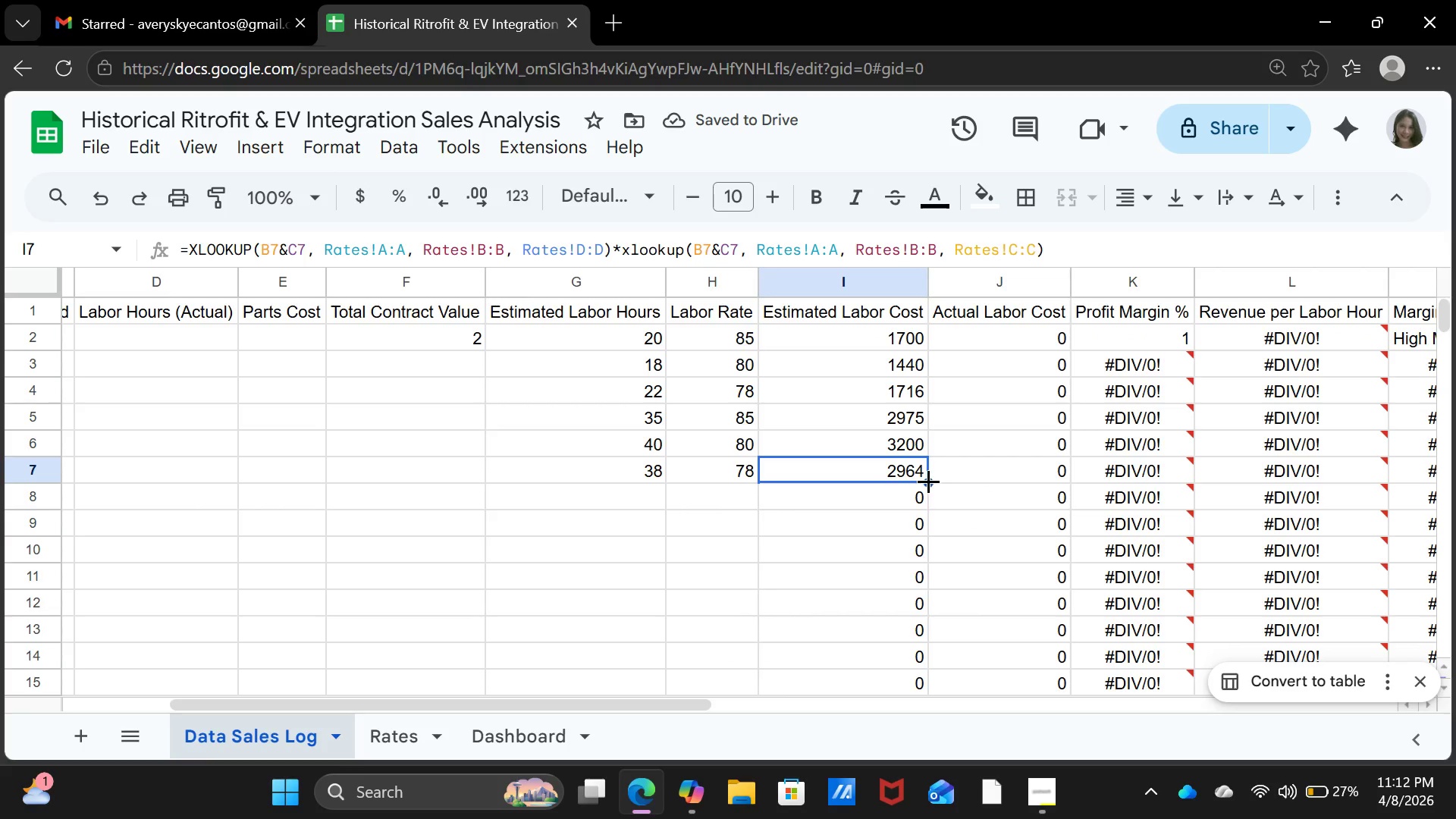 
left_click_drag(start_coordinate=[928, 481], to_coordinate=[927, 571])
 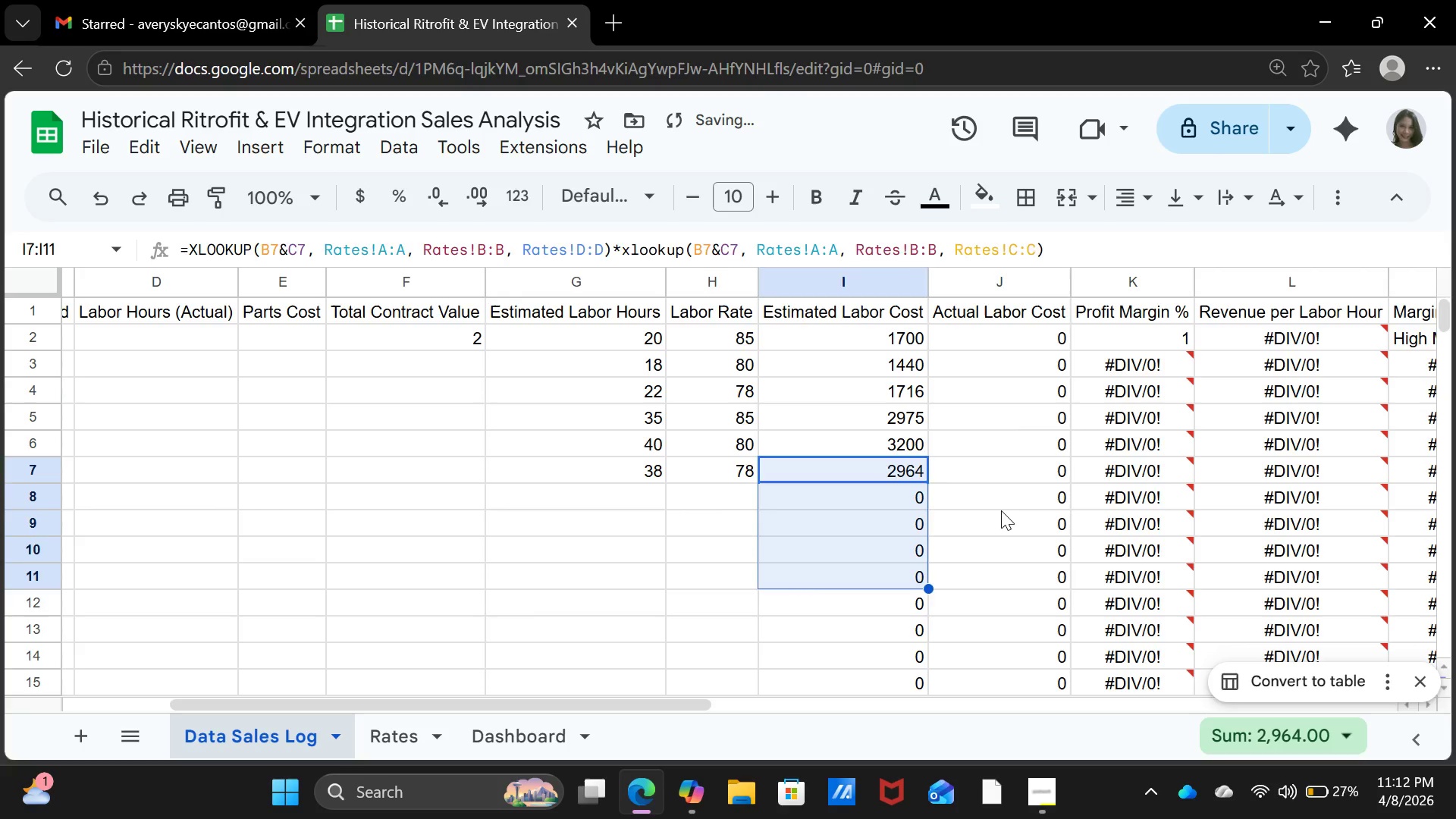 
left_click([1001, 510])
 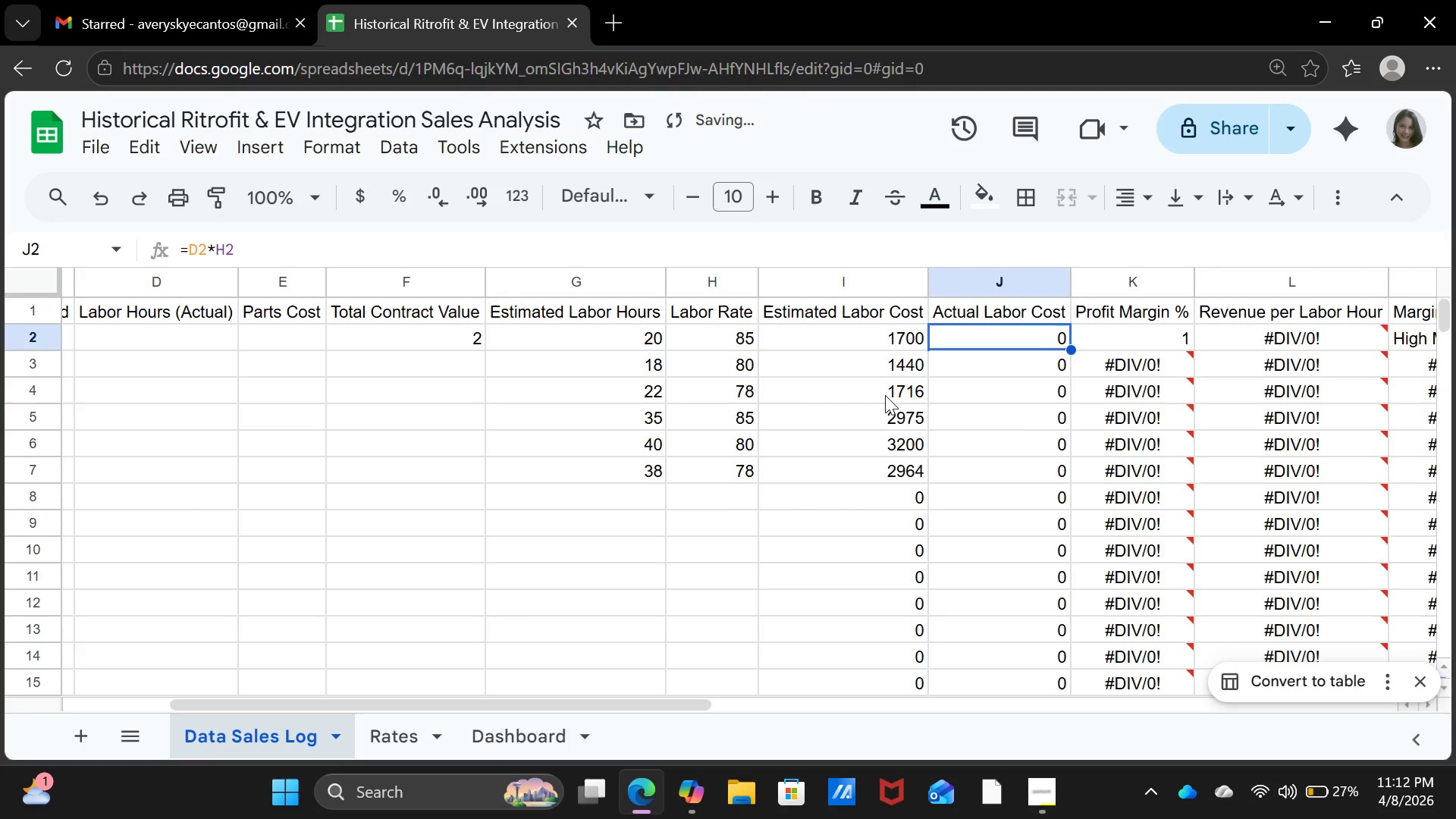 
double_click([883, 398])
 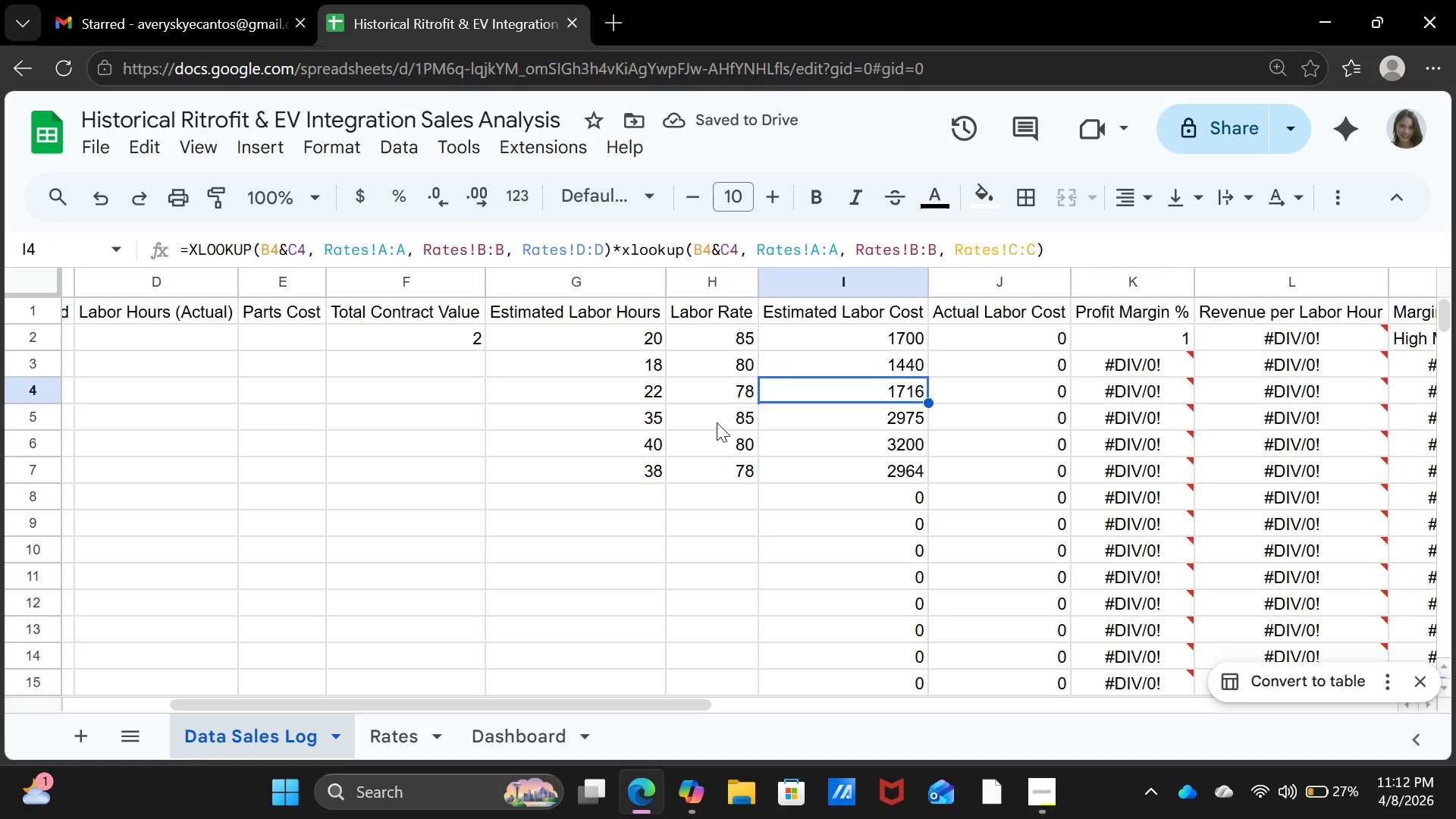 
left_click([717, 422])
 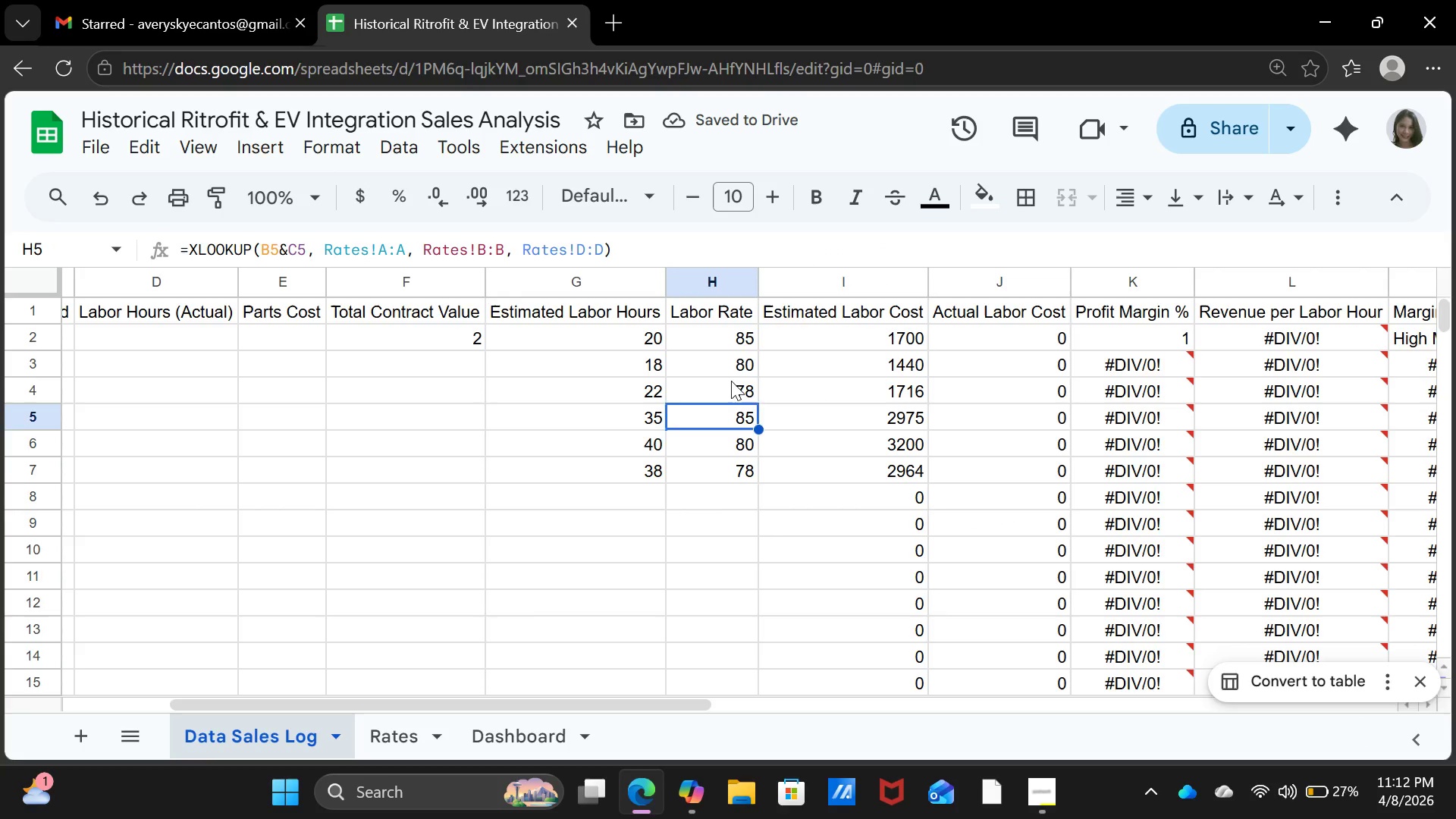 
left_click([731, 381])
 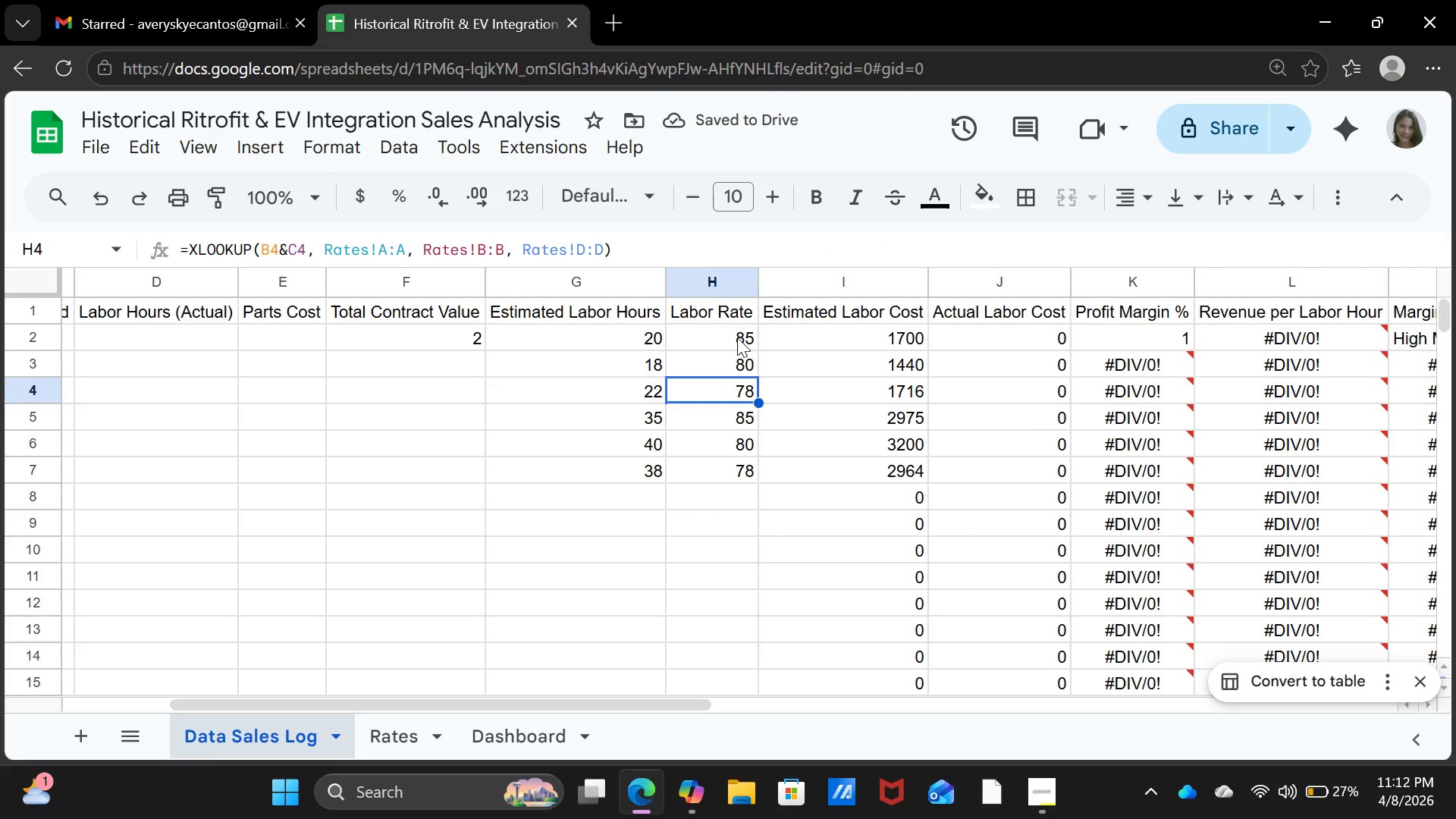 
left_click([737, 337])
 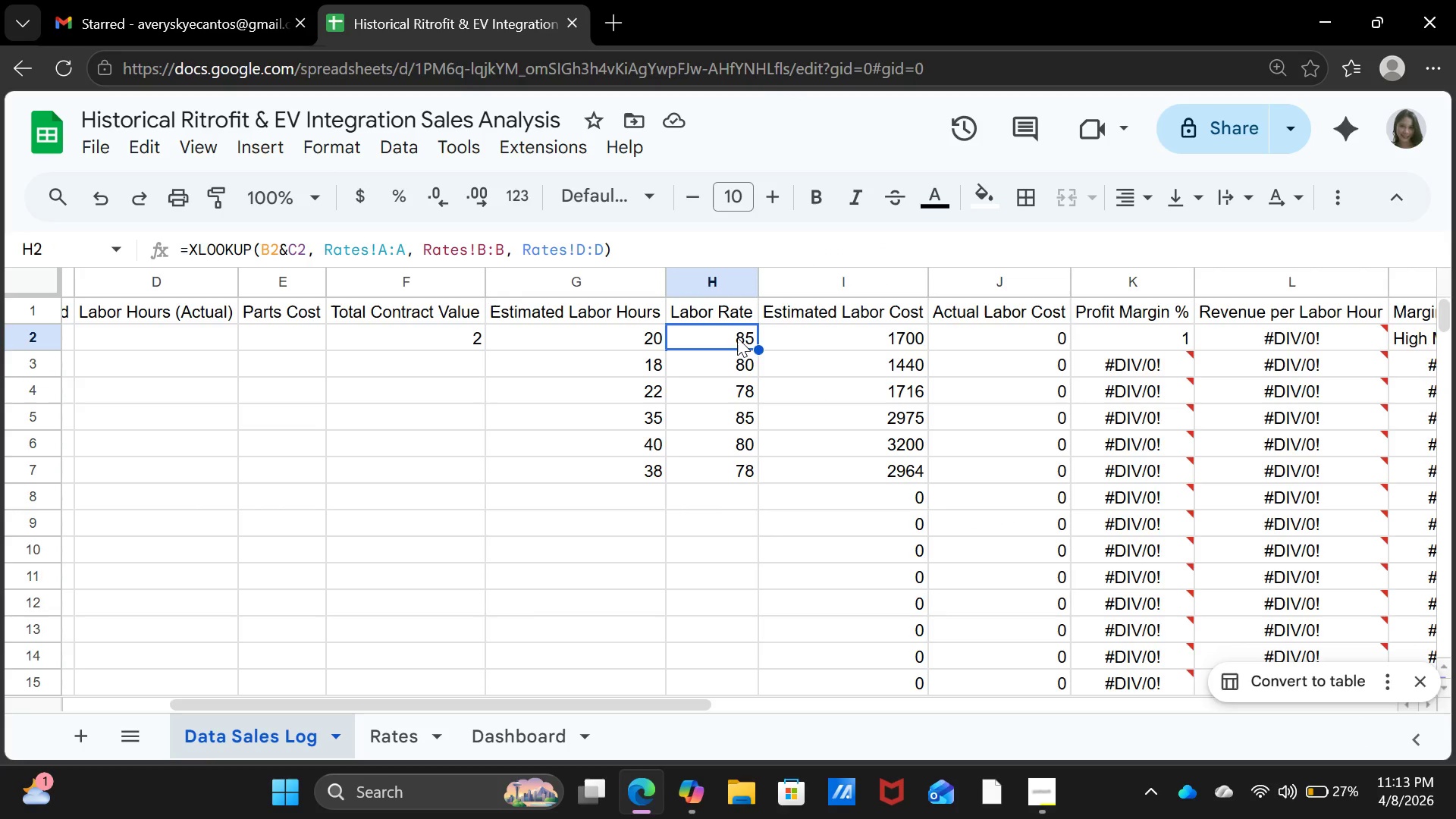 
wait(5.83)
 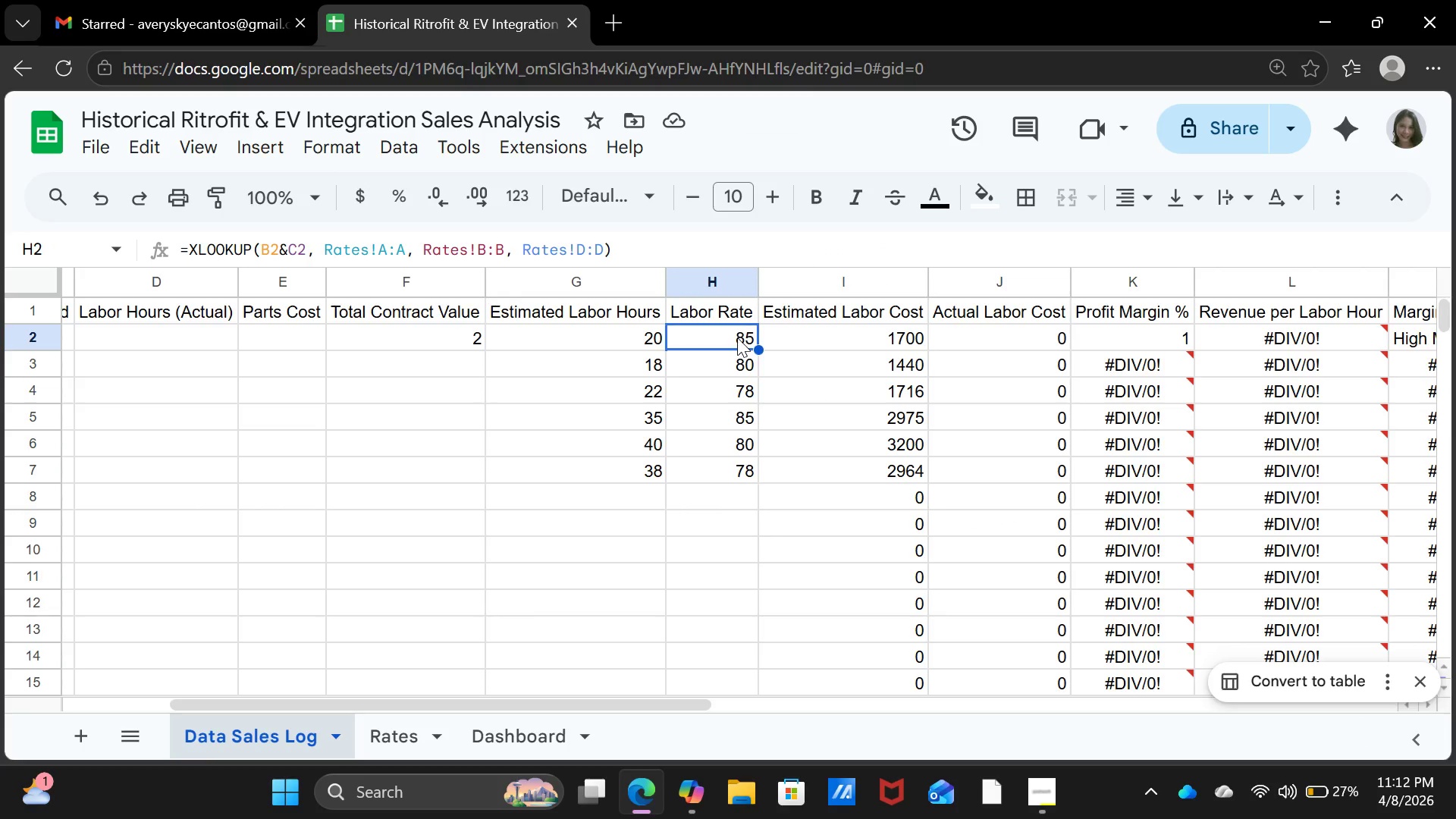 
key(ArrowRight)
 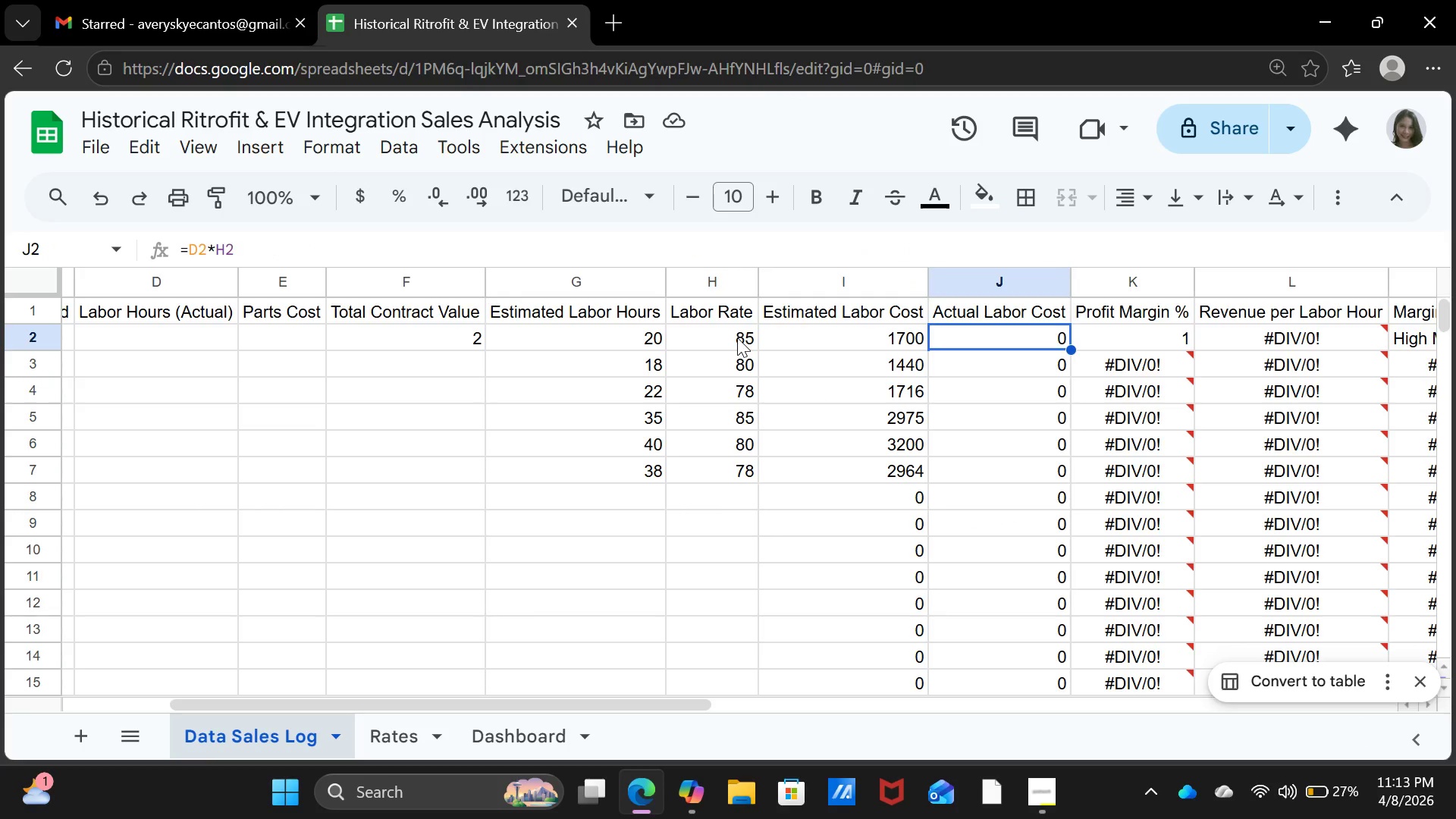 
key(ArrowRight)
 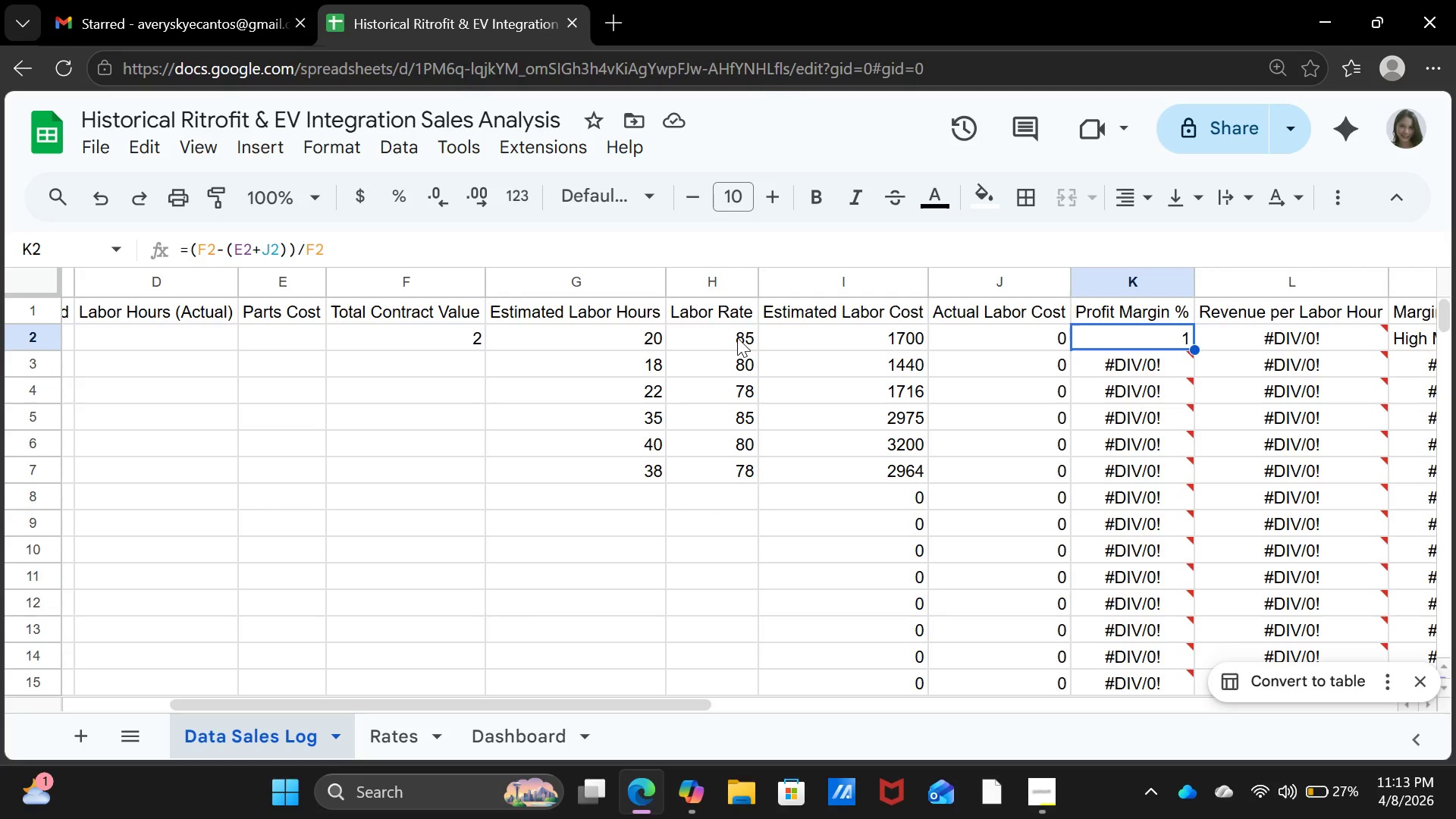 
key(ArrowRight)
 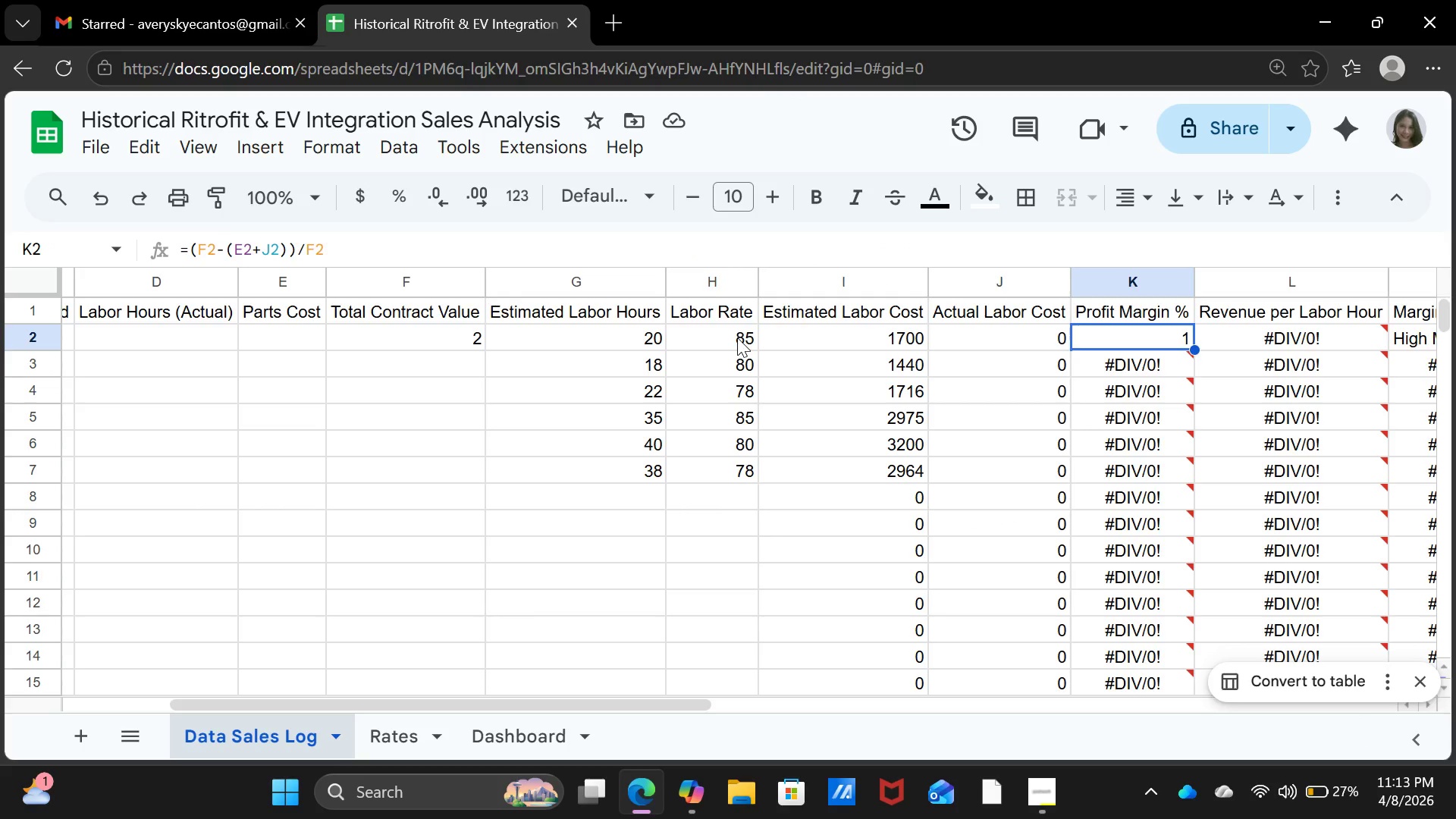 
key(ArrowLeft)
 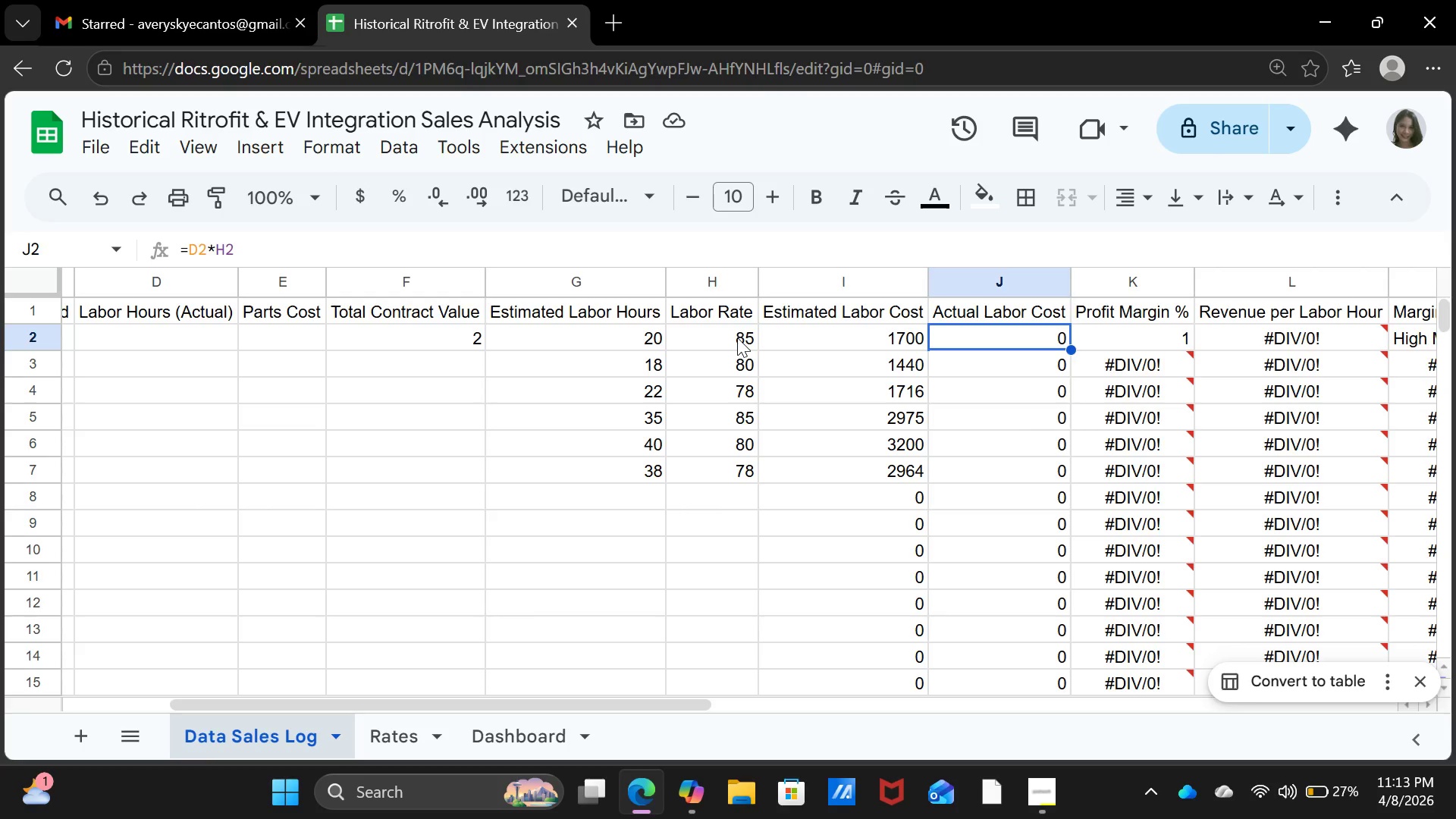 
wait(19.53)
 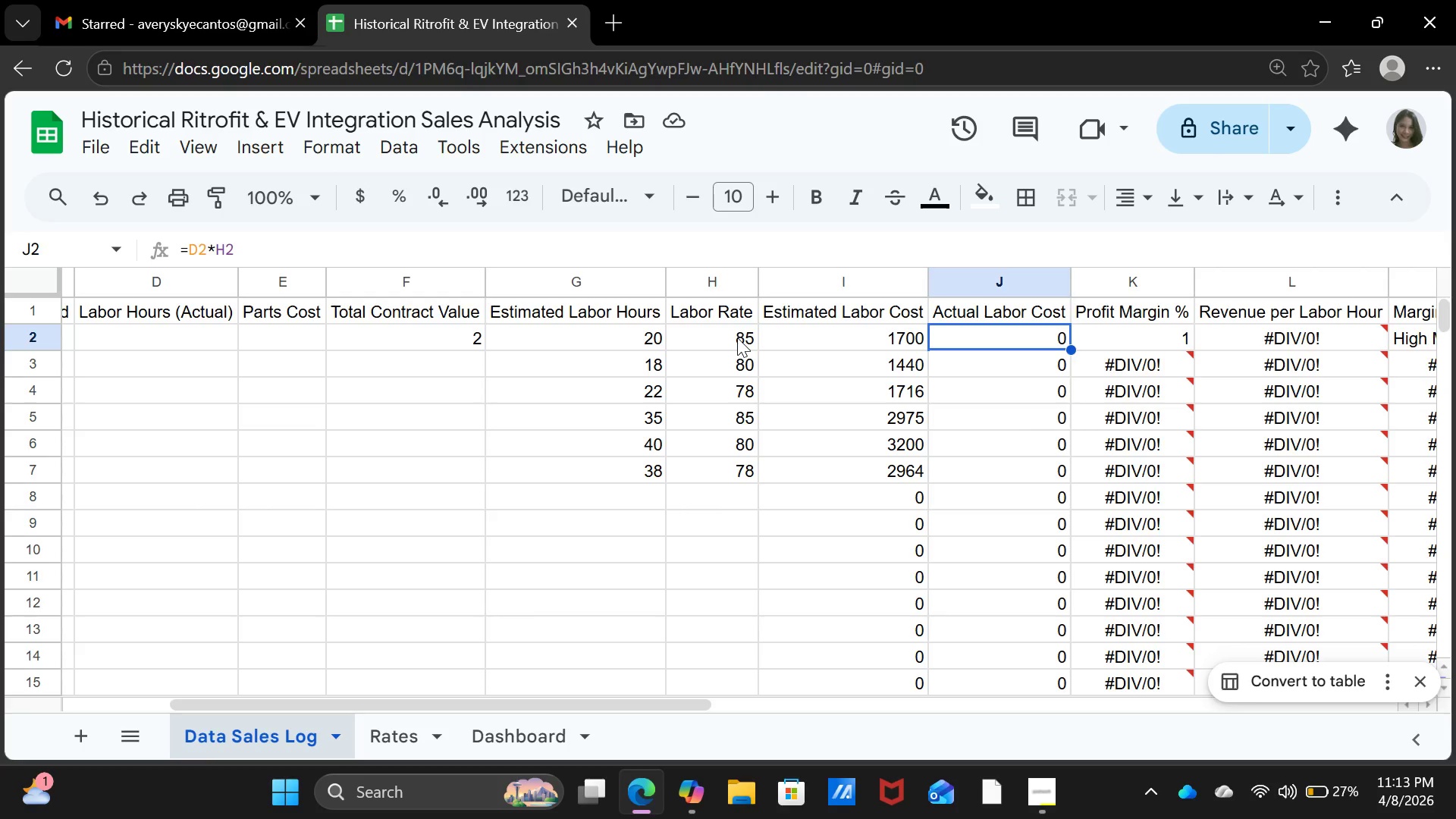 
left_click([710, 328])
 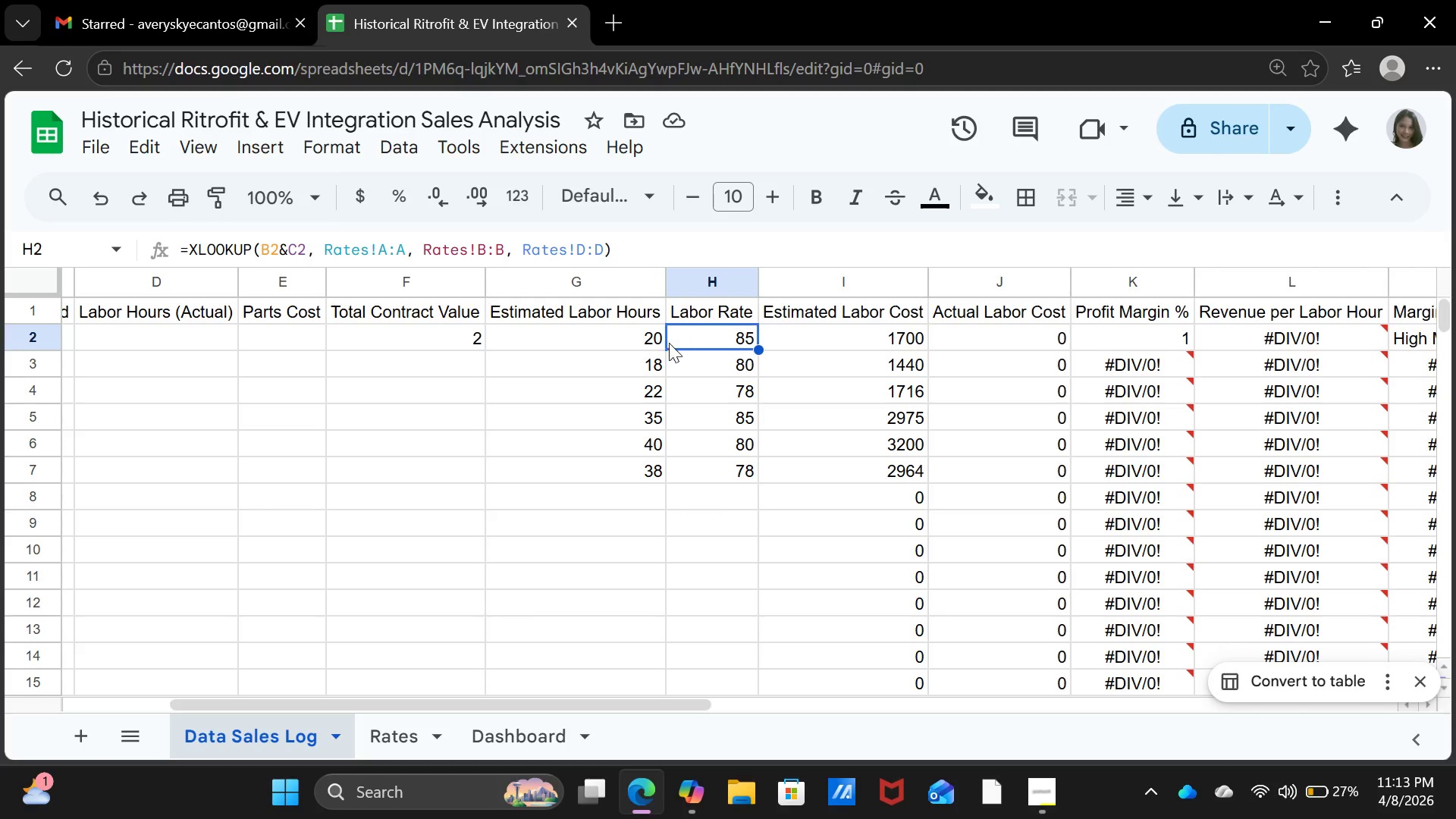 
left_click([582, 344])
 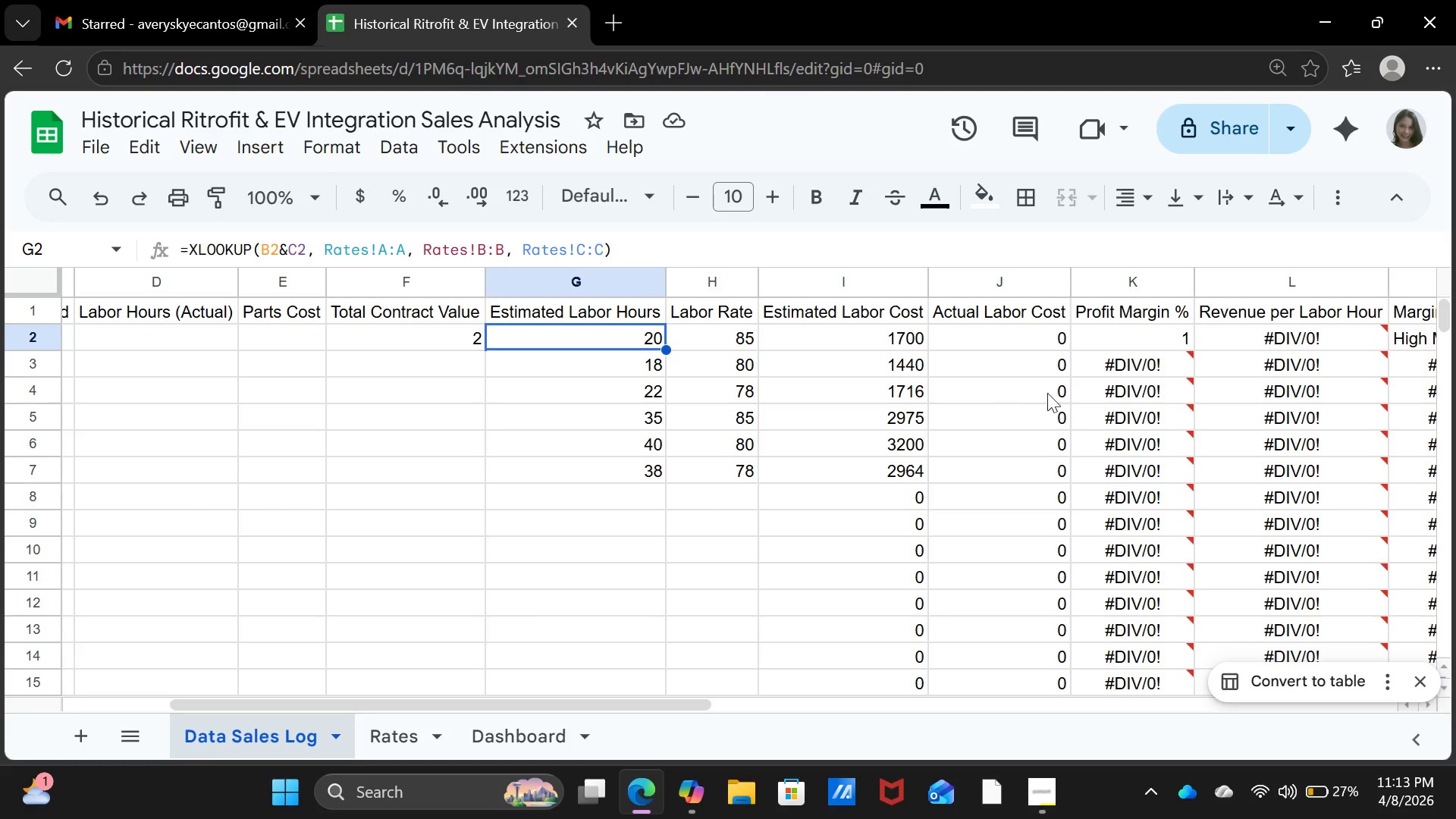 
left_click([1056, 335])
 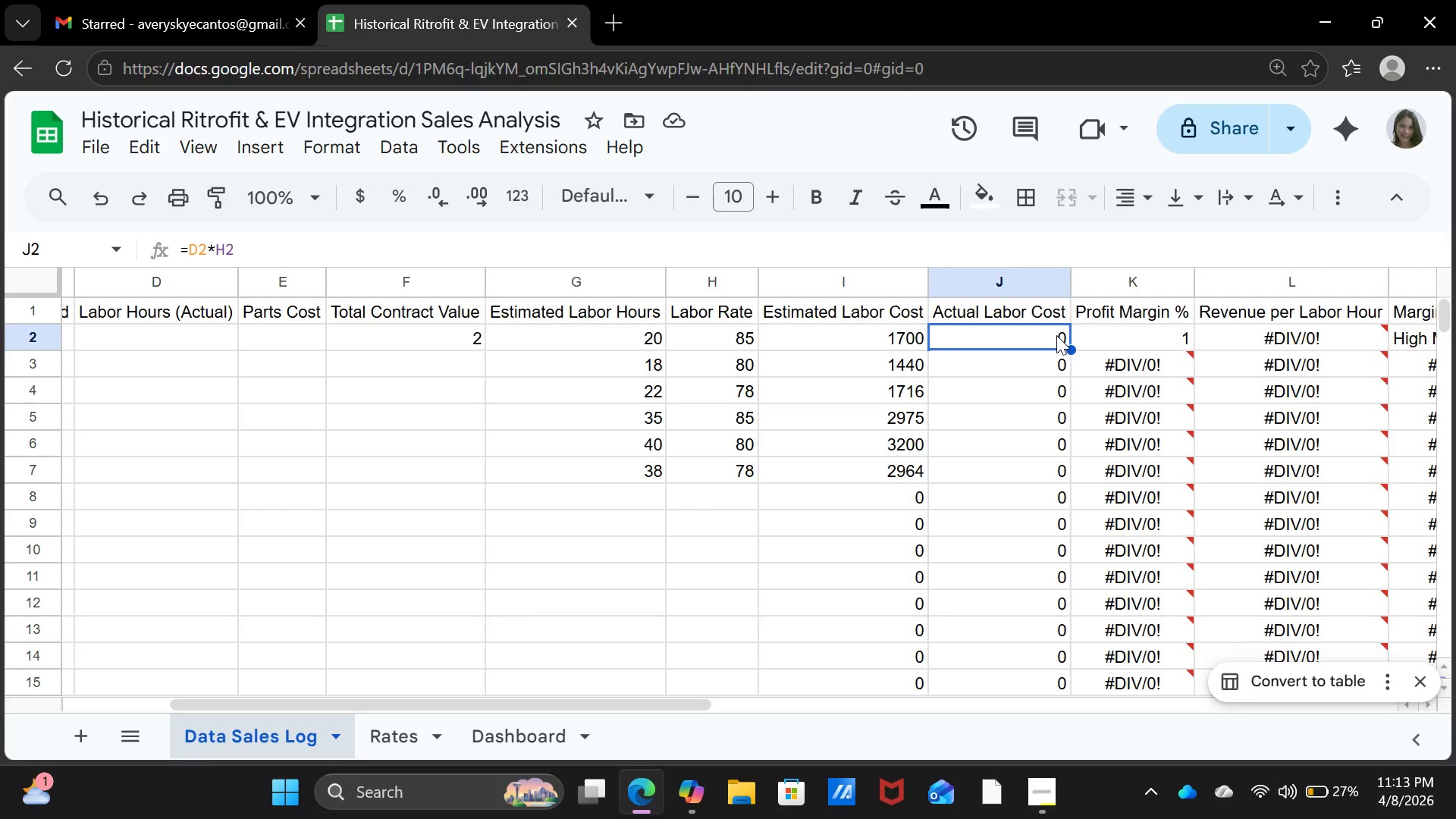 
double_click([1056, 335])
 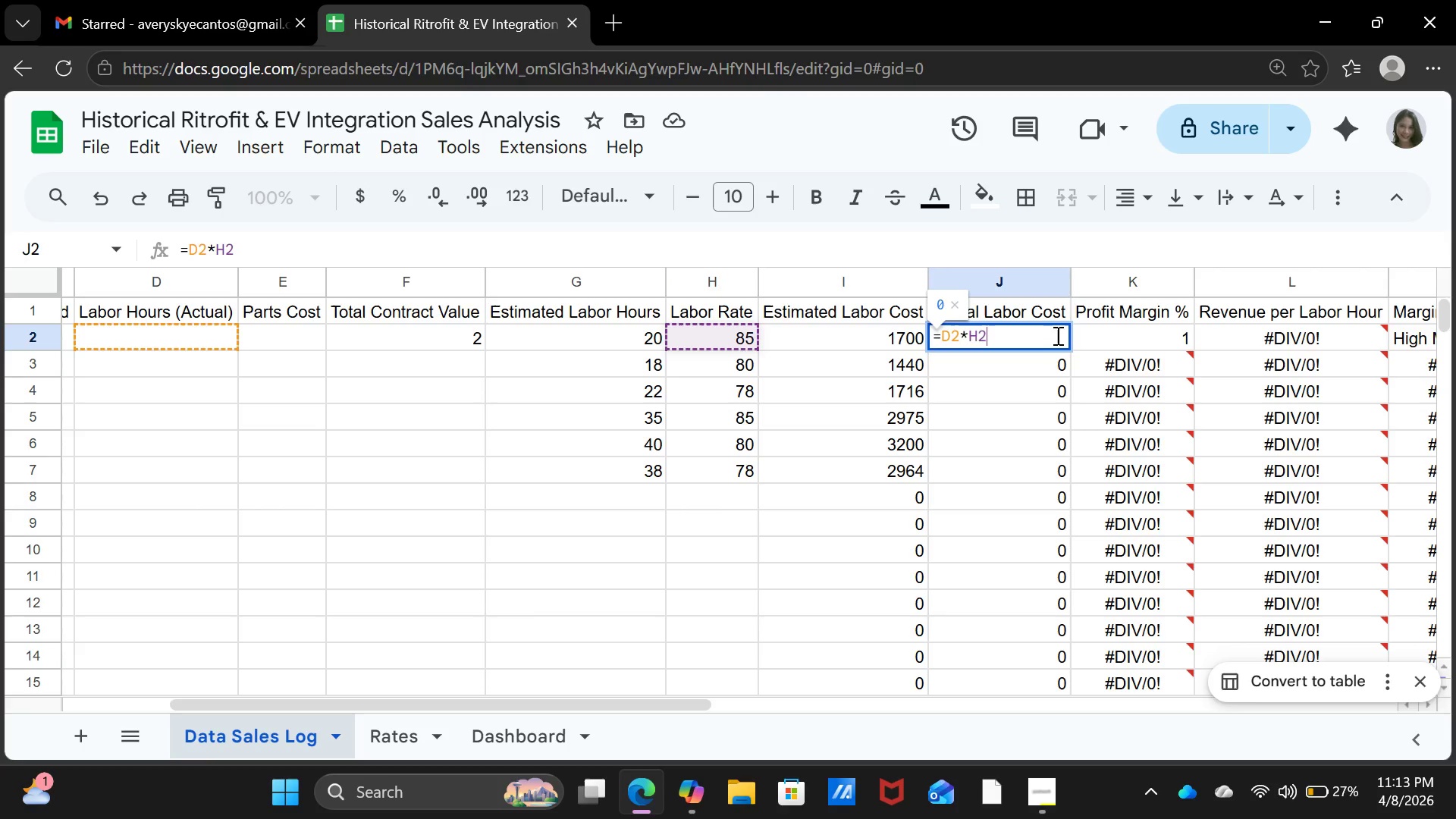 
wait(8.5)
 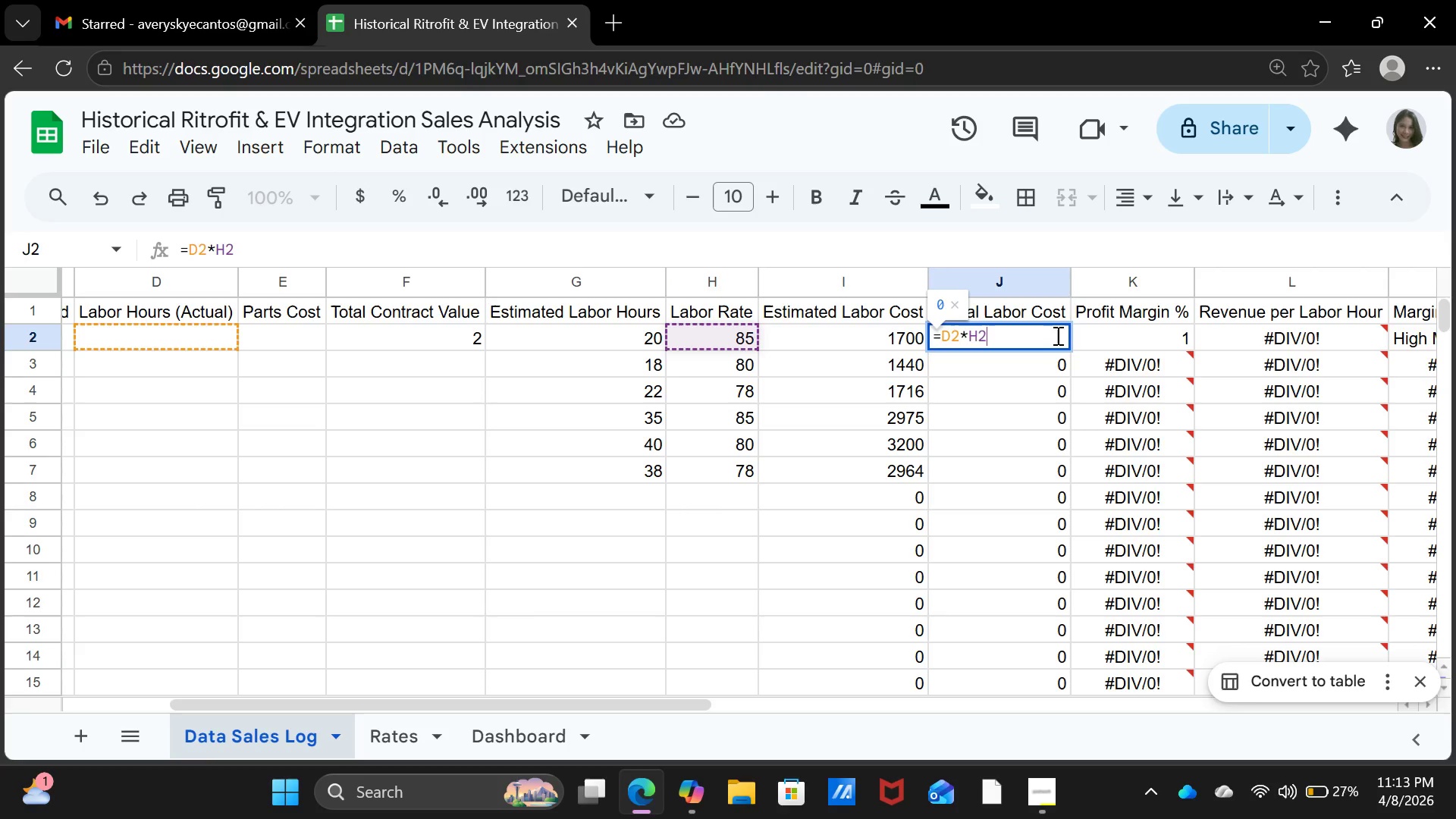 
key(Enter)
 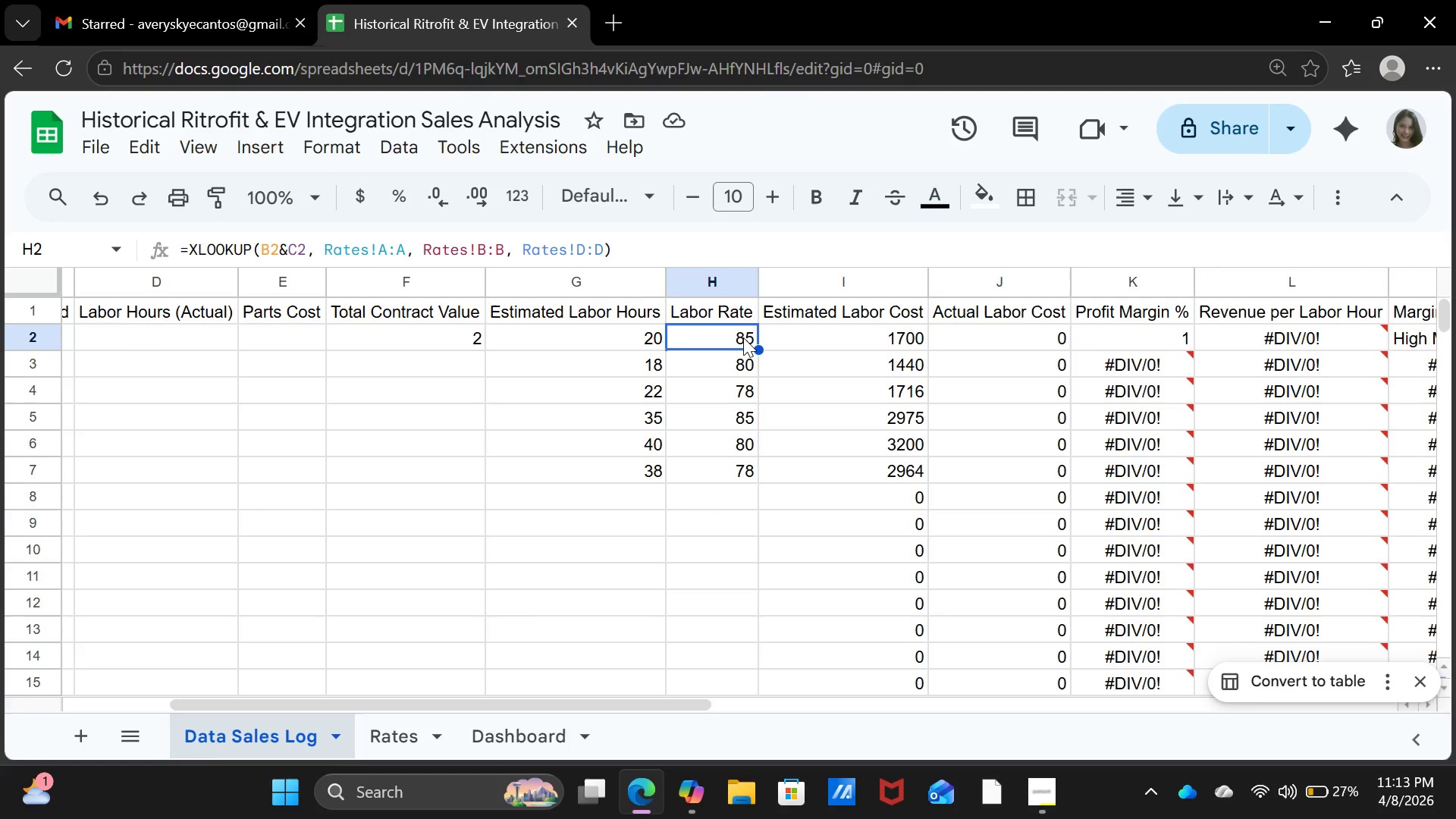 
wait(19.98)
 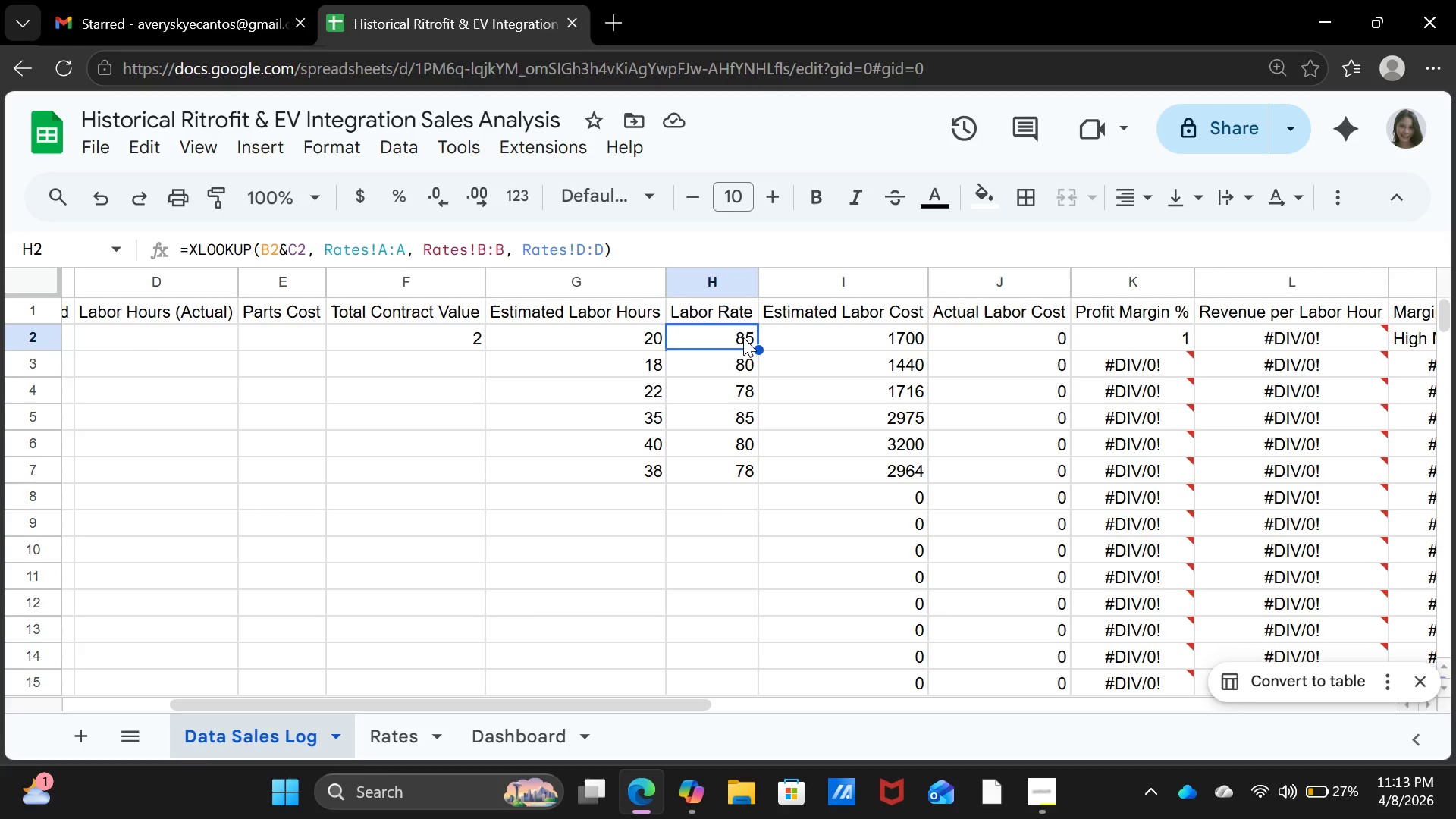 
left_click([729, 381])
 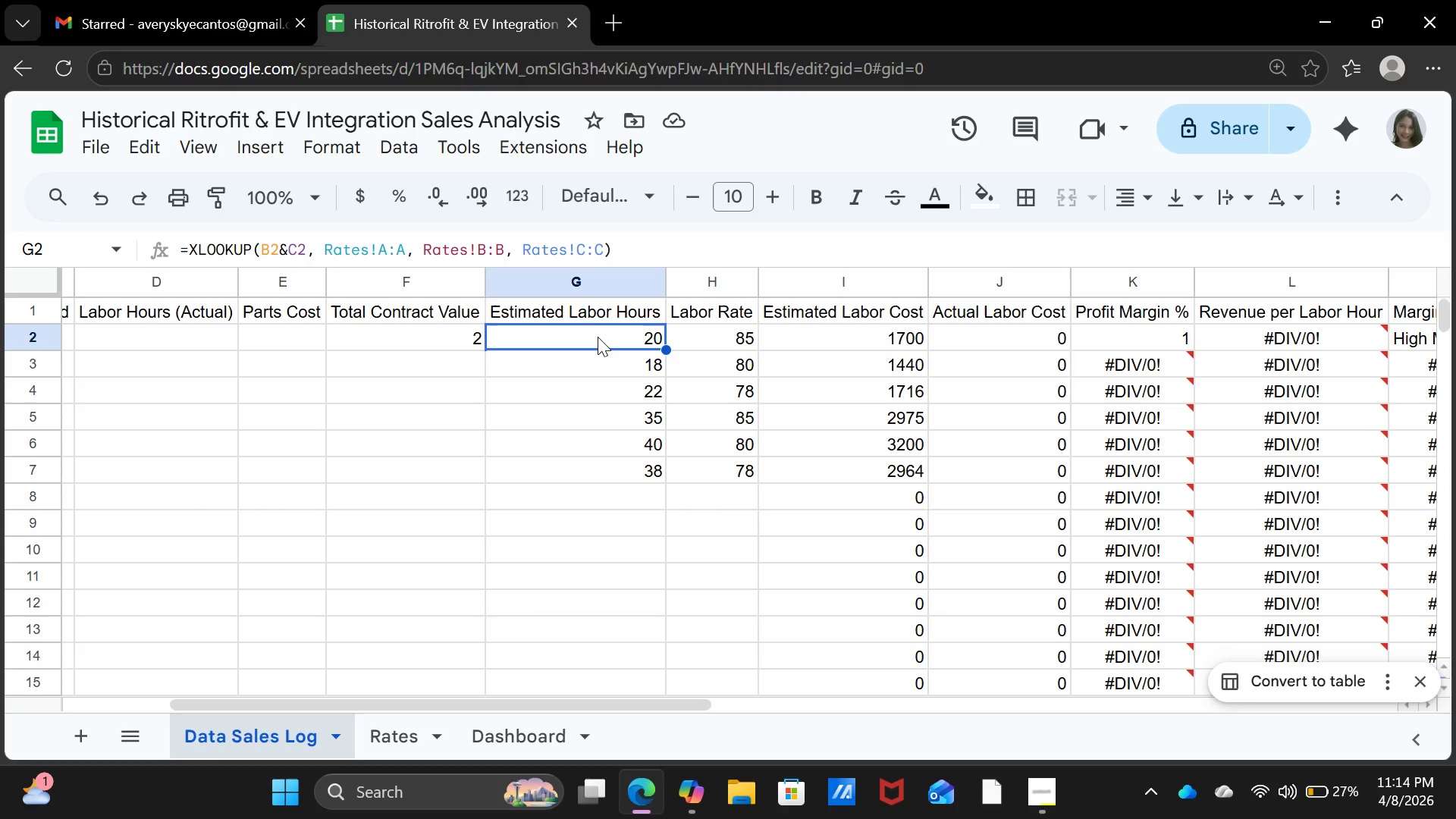 
wait(55.58)
 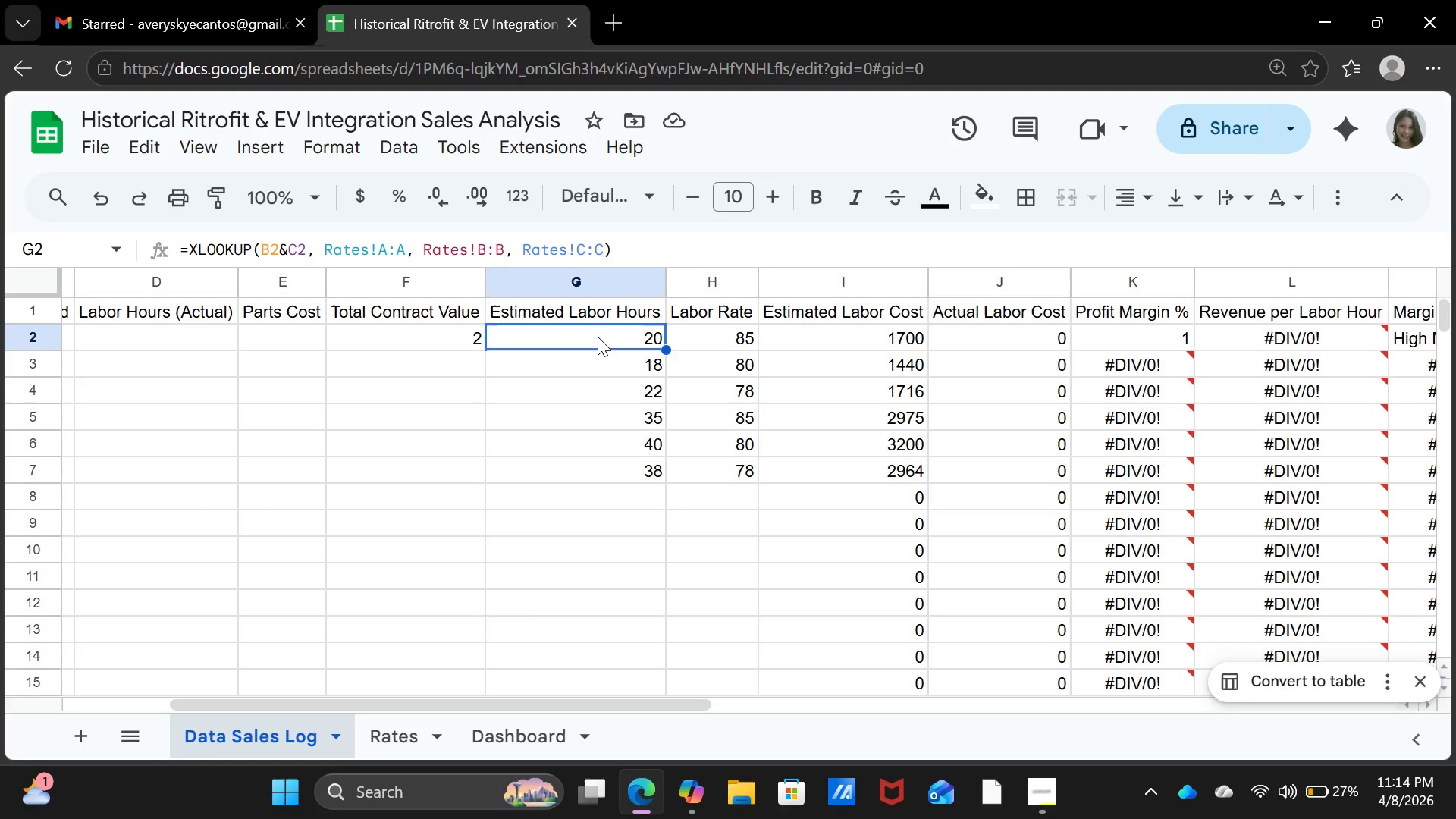 
left_click([943, 325])
 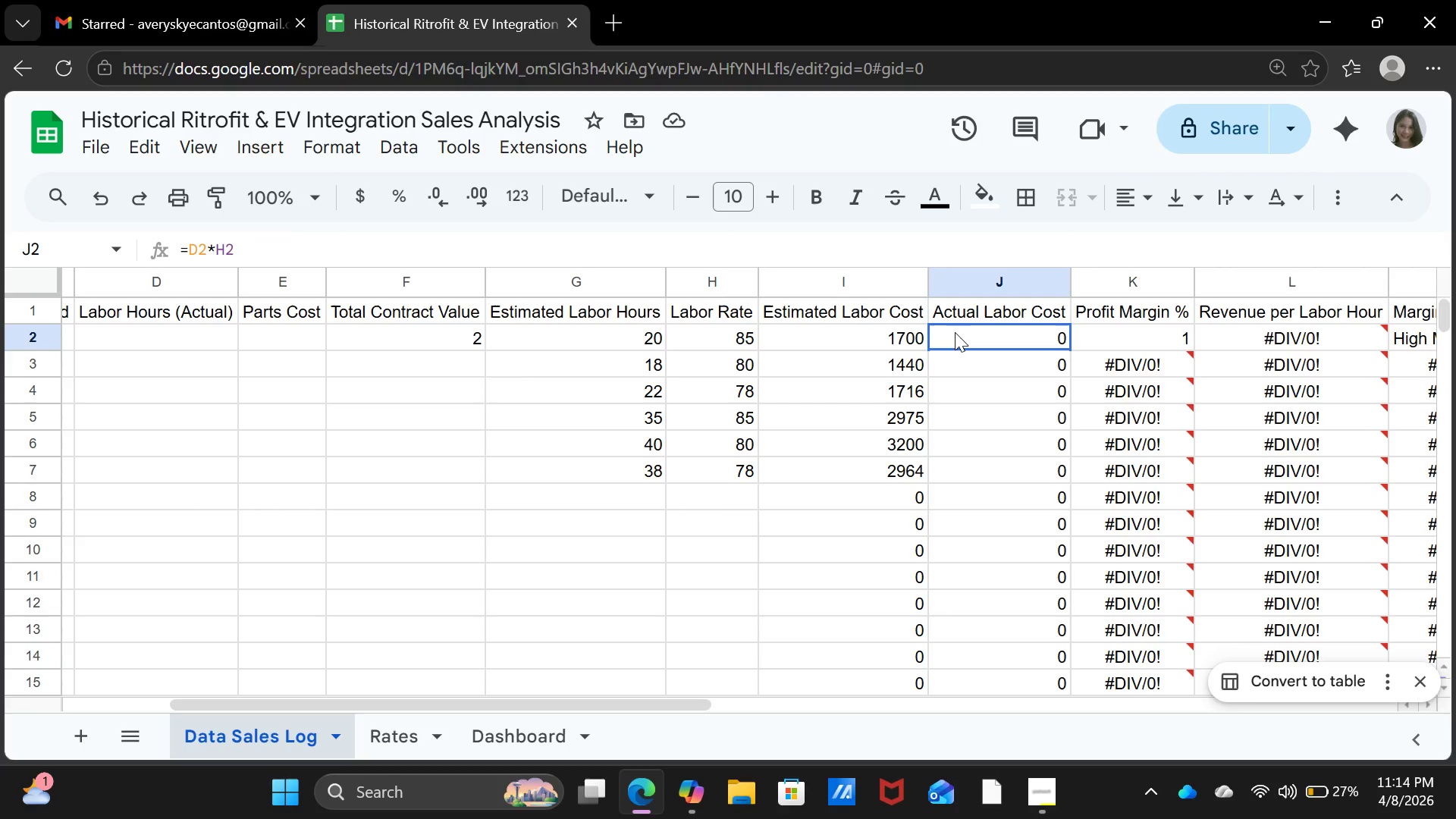 
left_click([955, 332])
 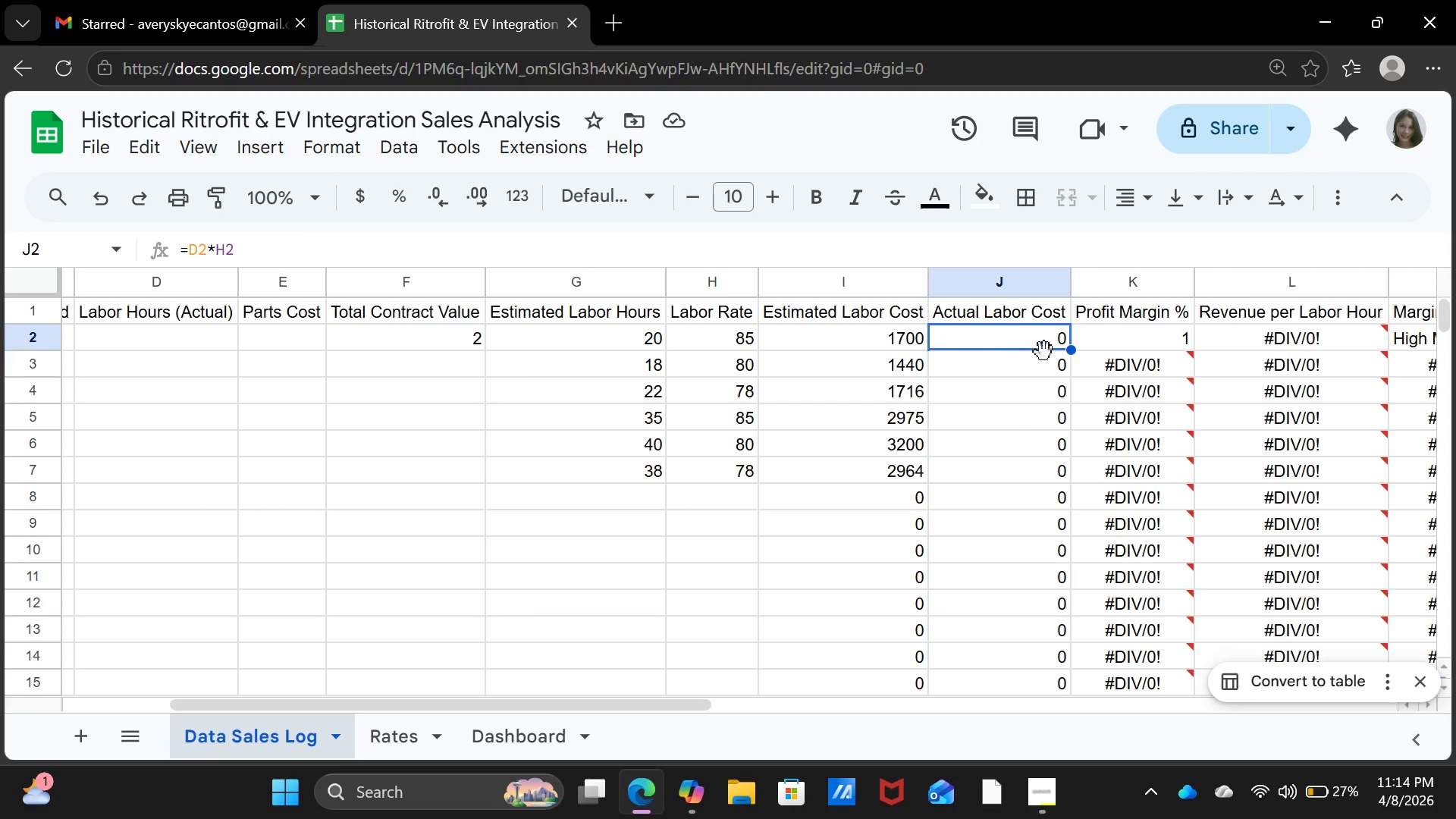 
left_click([1417, 328])
 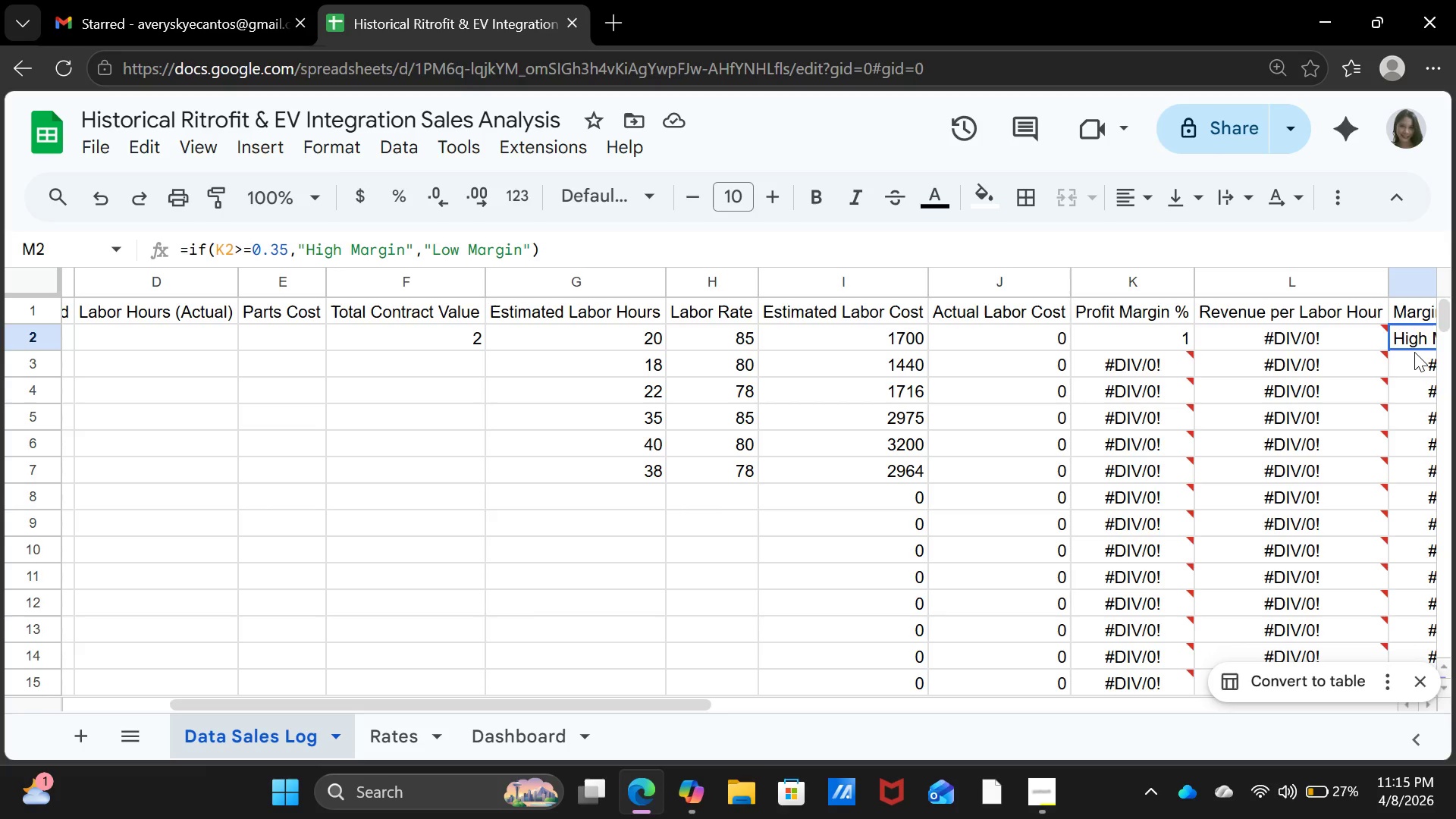 
wait(12.68)
 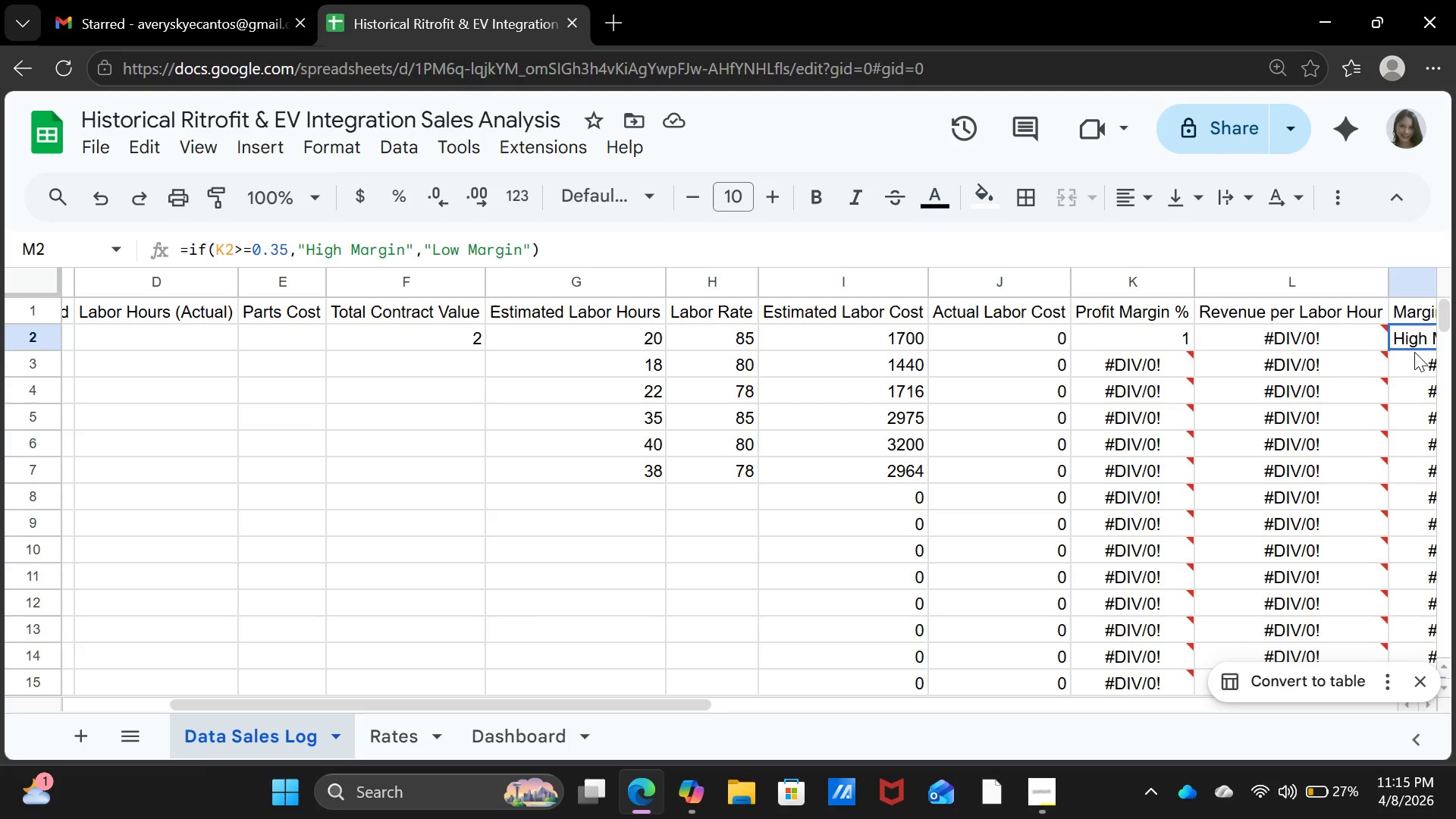 
mouse_move([1395, 362])
 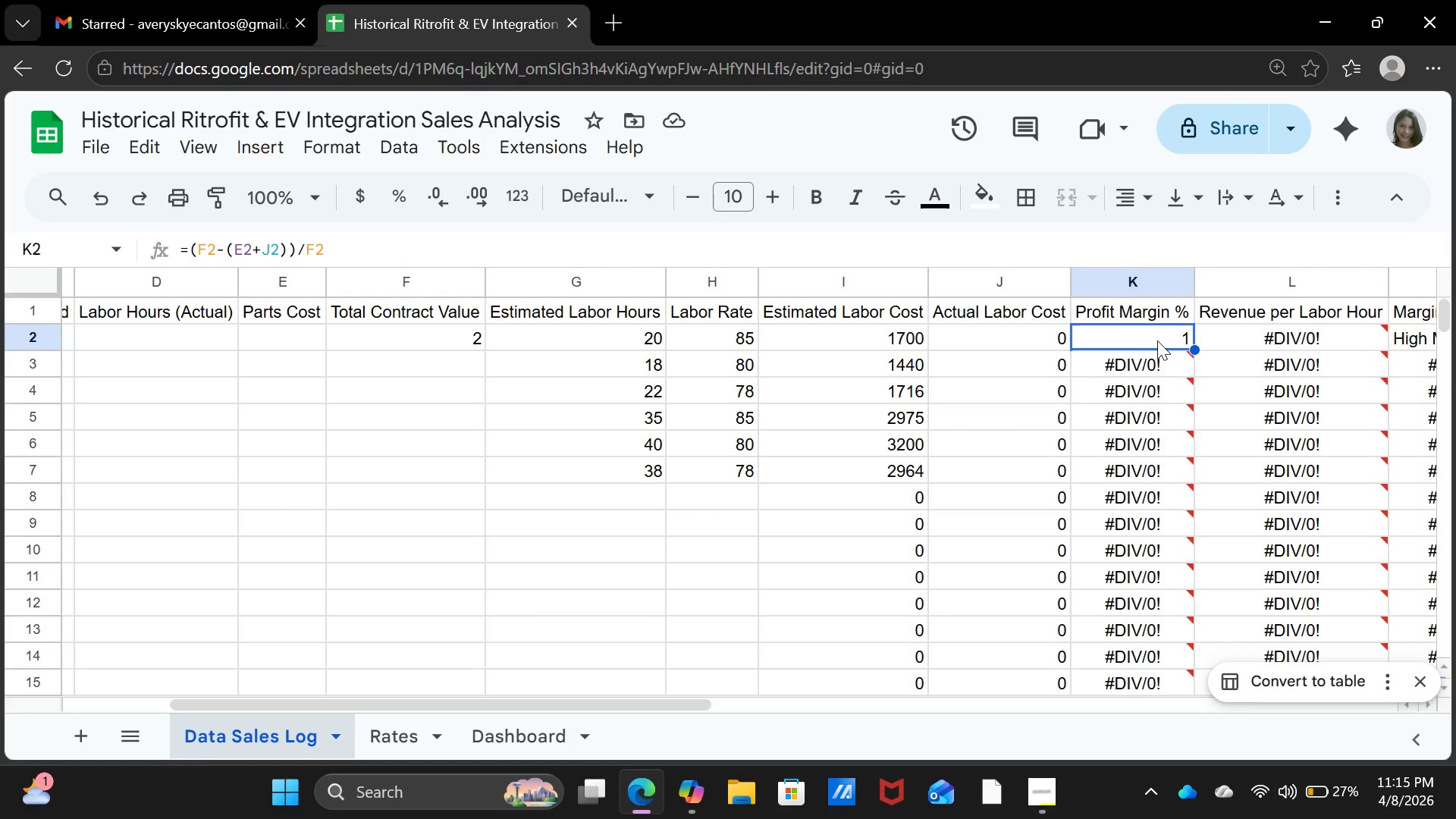 
wait(12.79)
 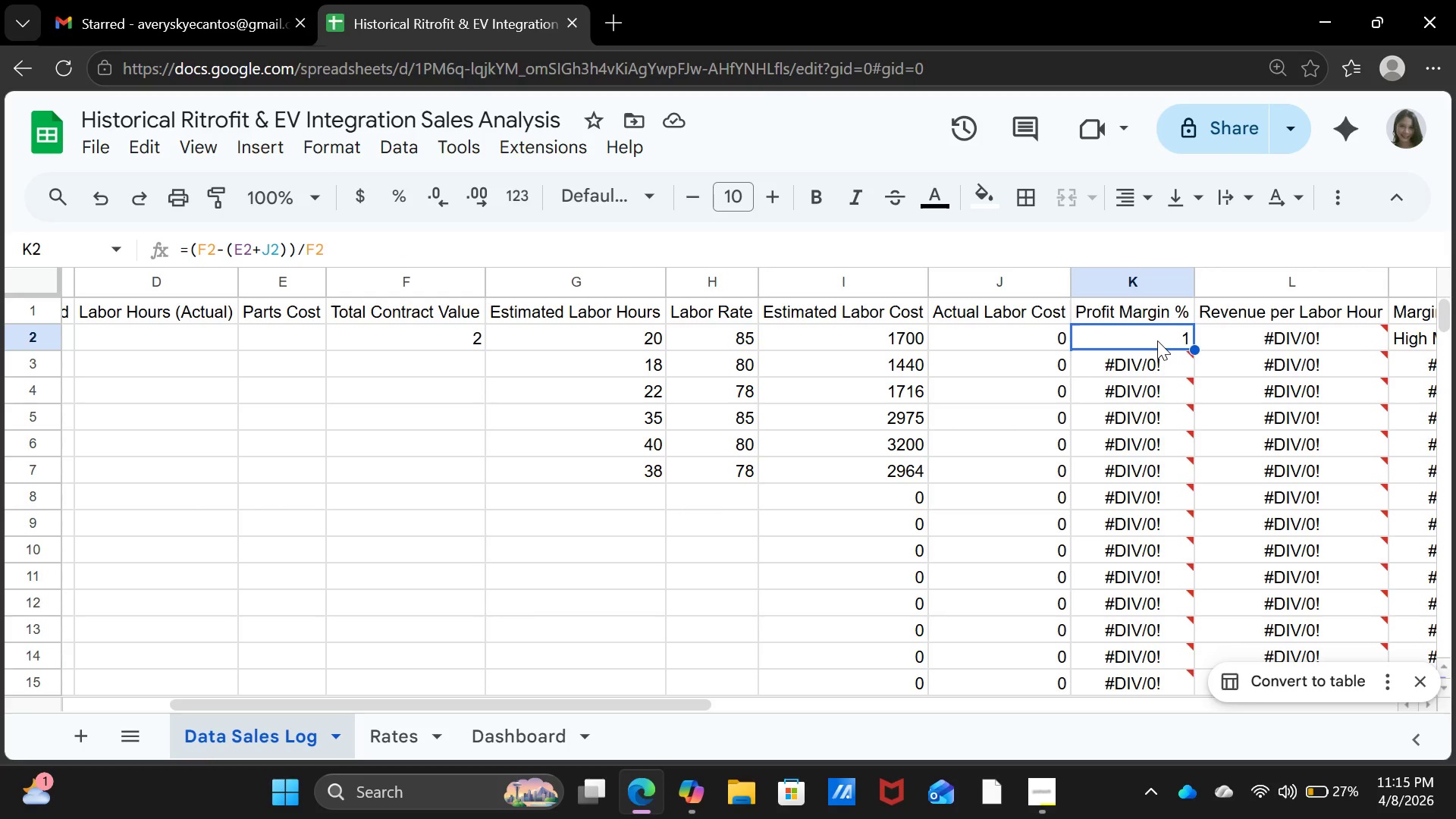 
left_click([749, 343])
 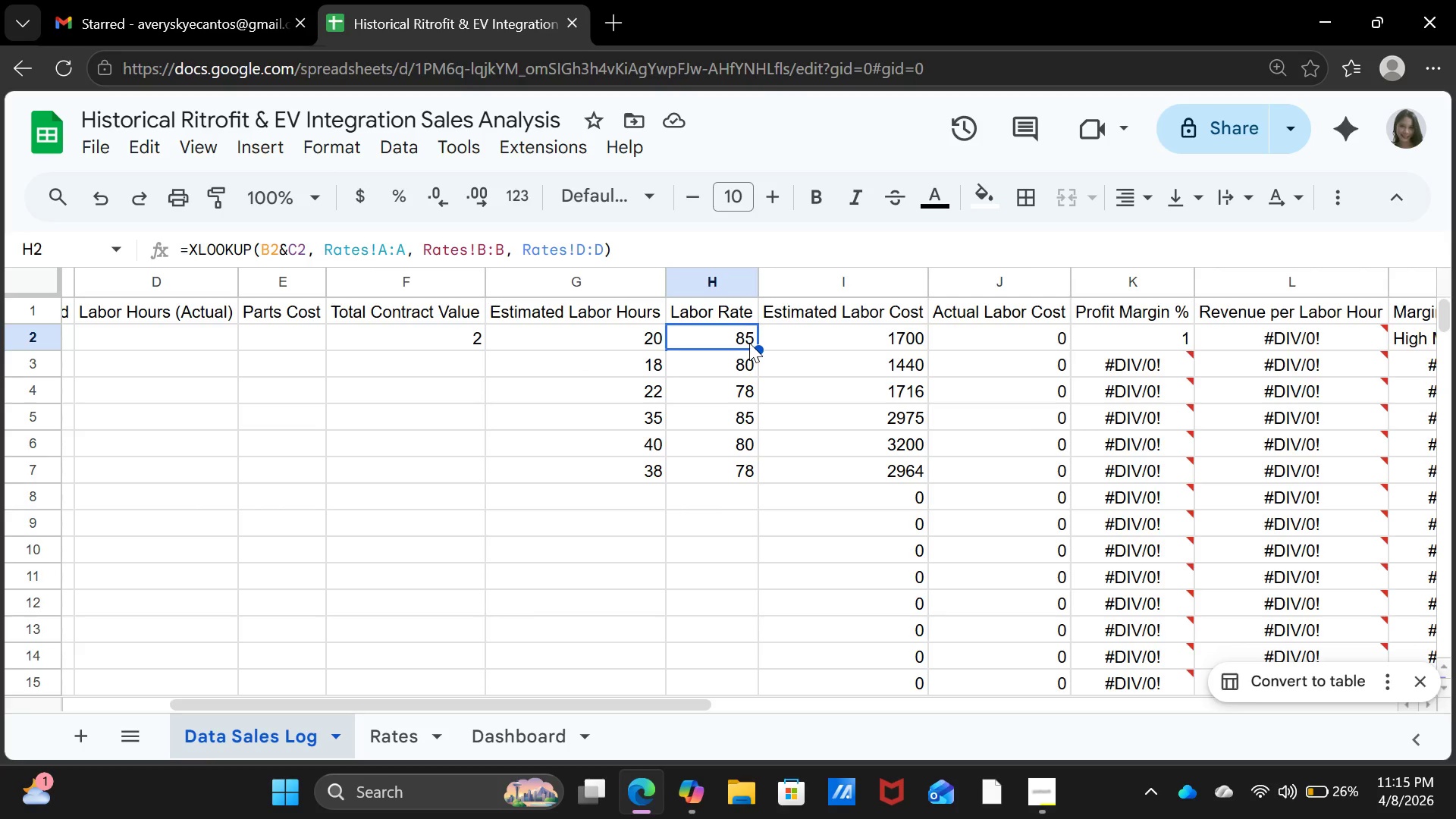 
wait(17.64)
 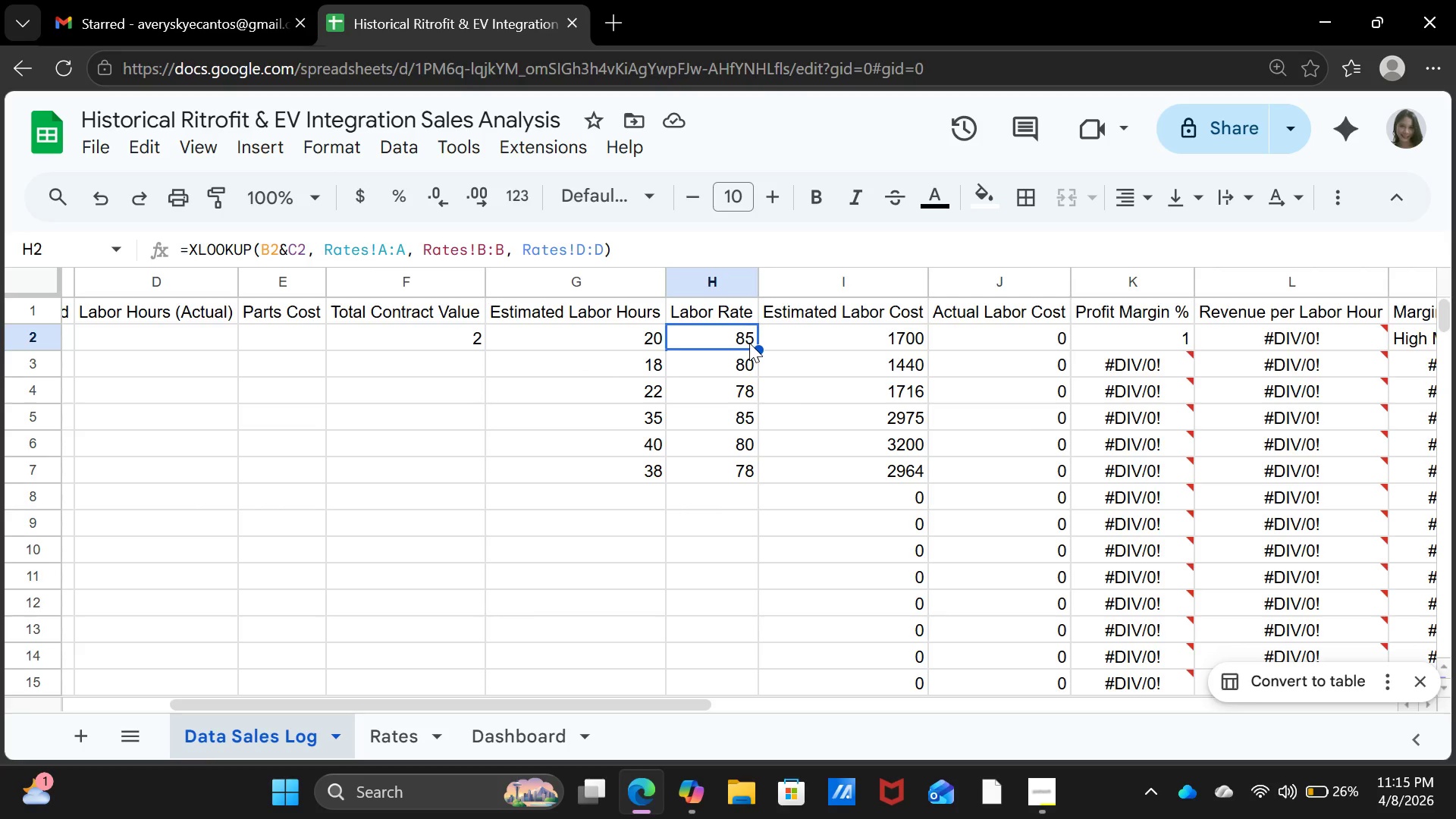 
left_click([815, 341])
 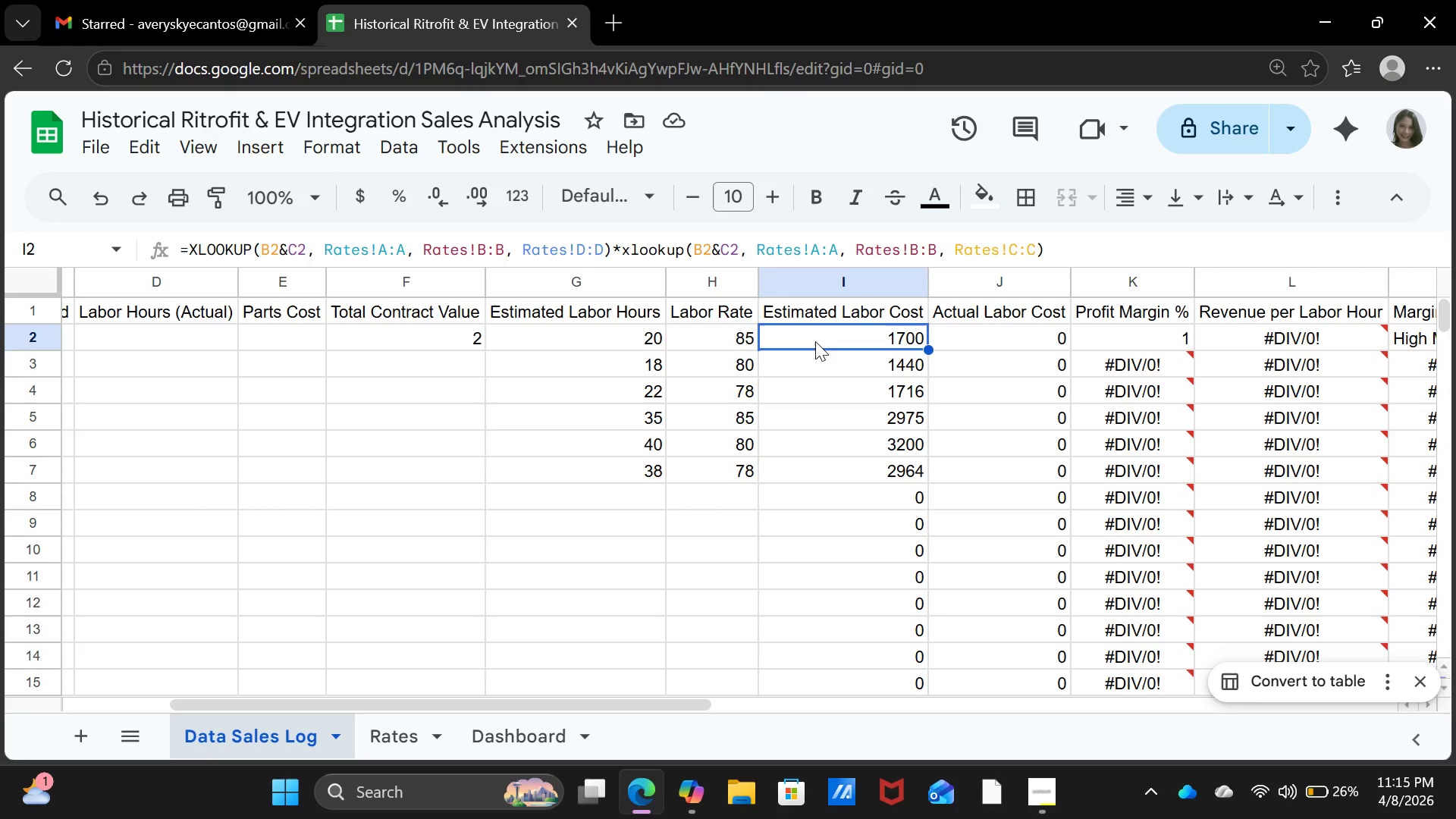 
wait(10.84)
 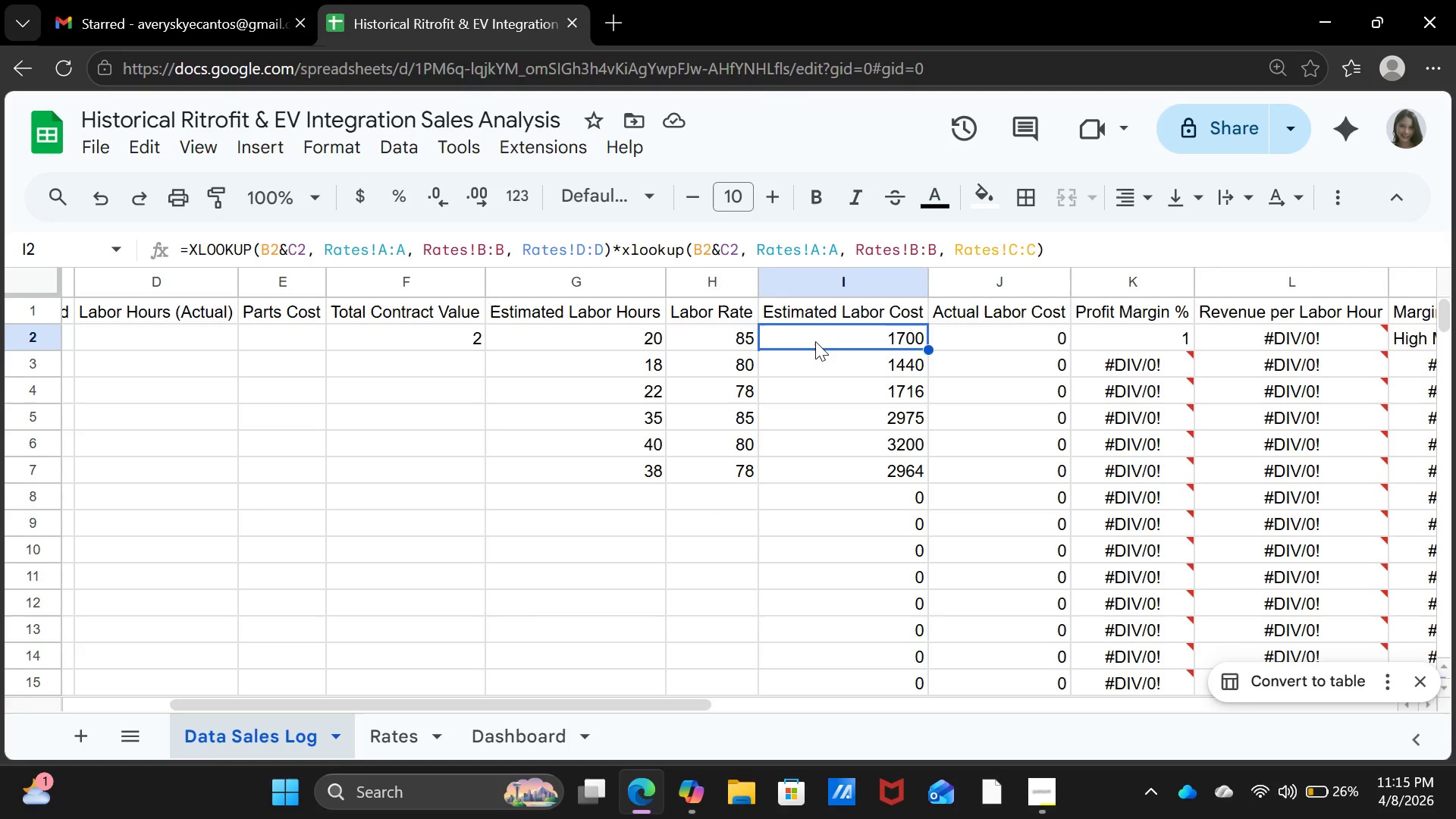 
left_click_drag(start_coordinate=[661, 338], to_coordinate=[689, 338])
 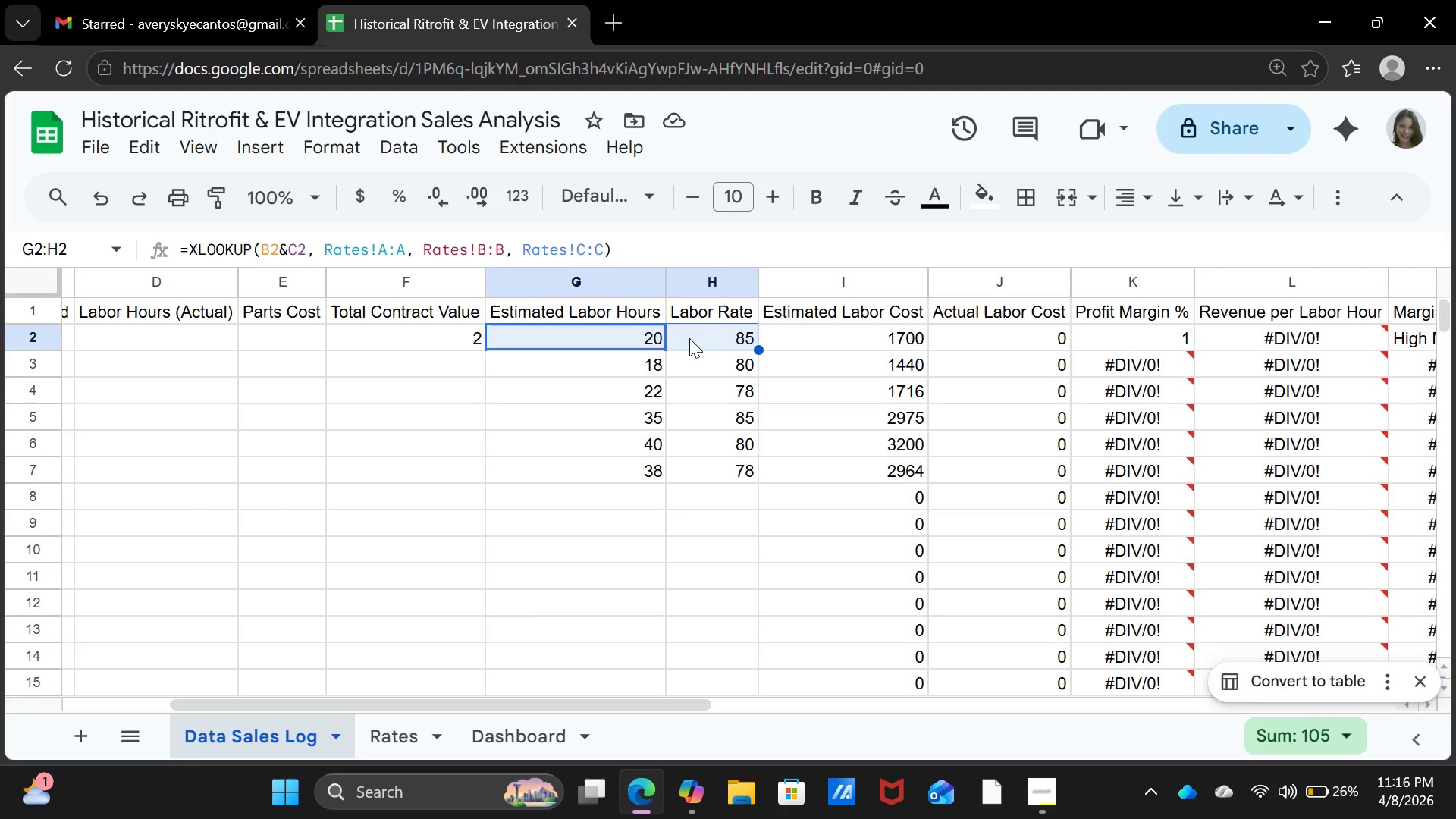 
wait(8.73)
 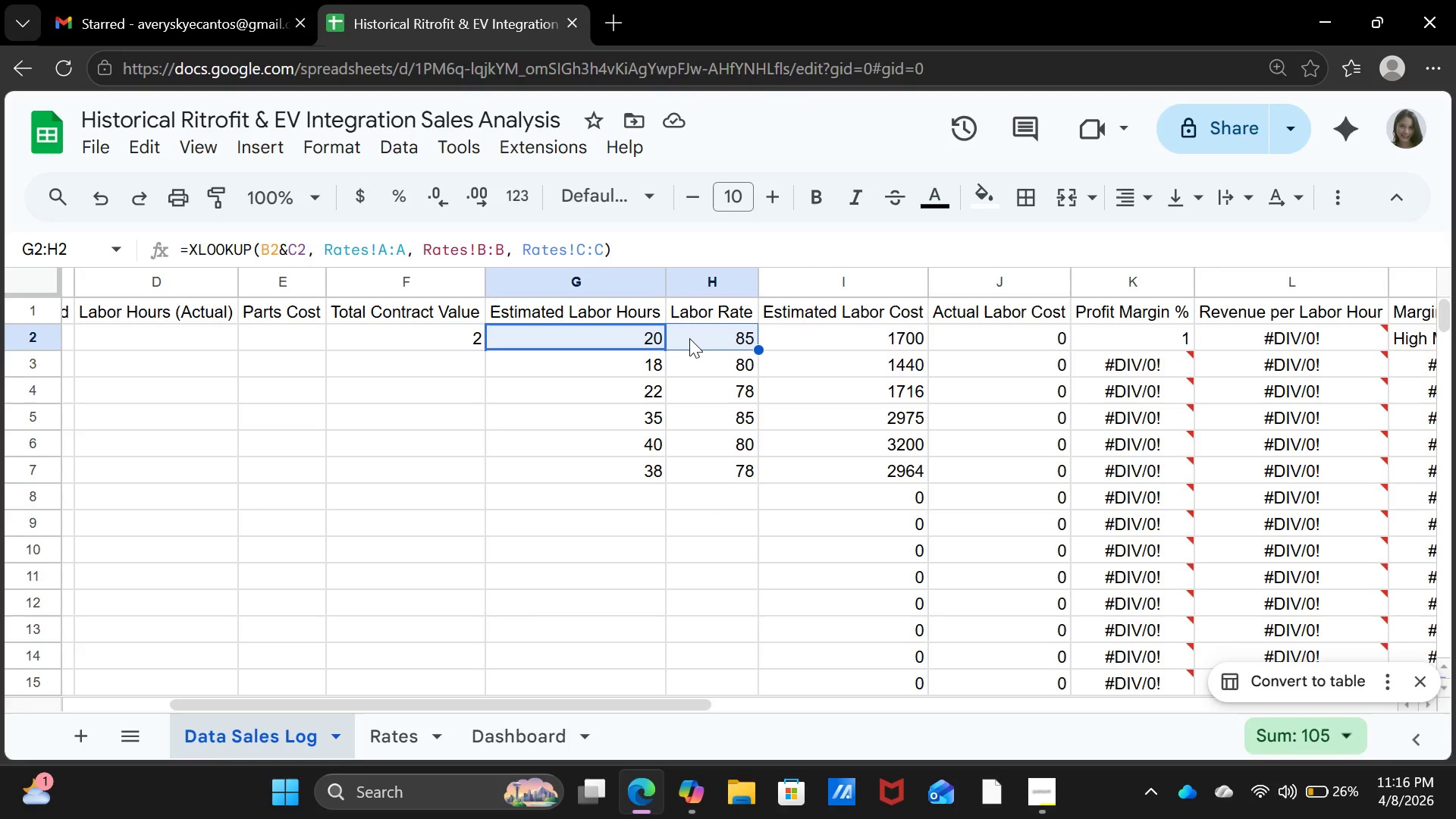 
left_click([737, 395])
 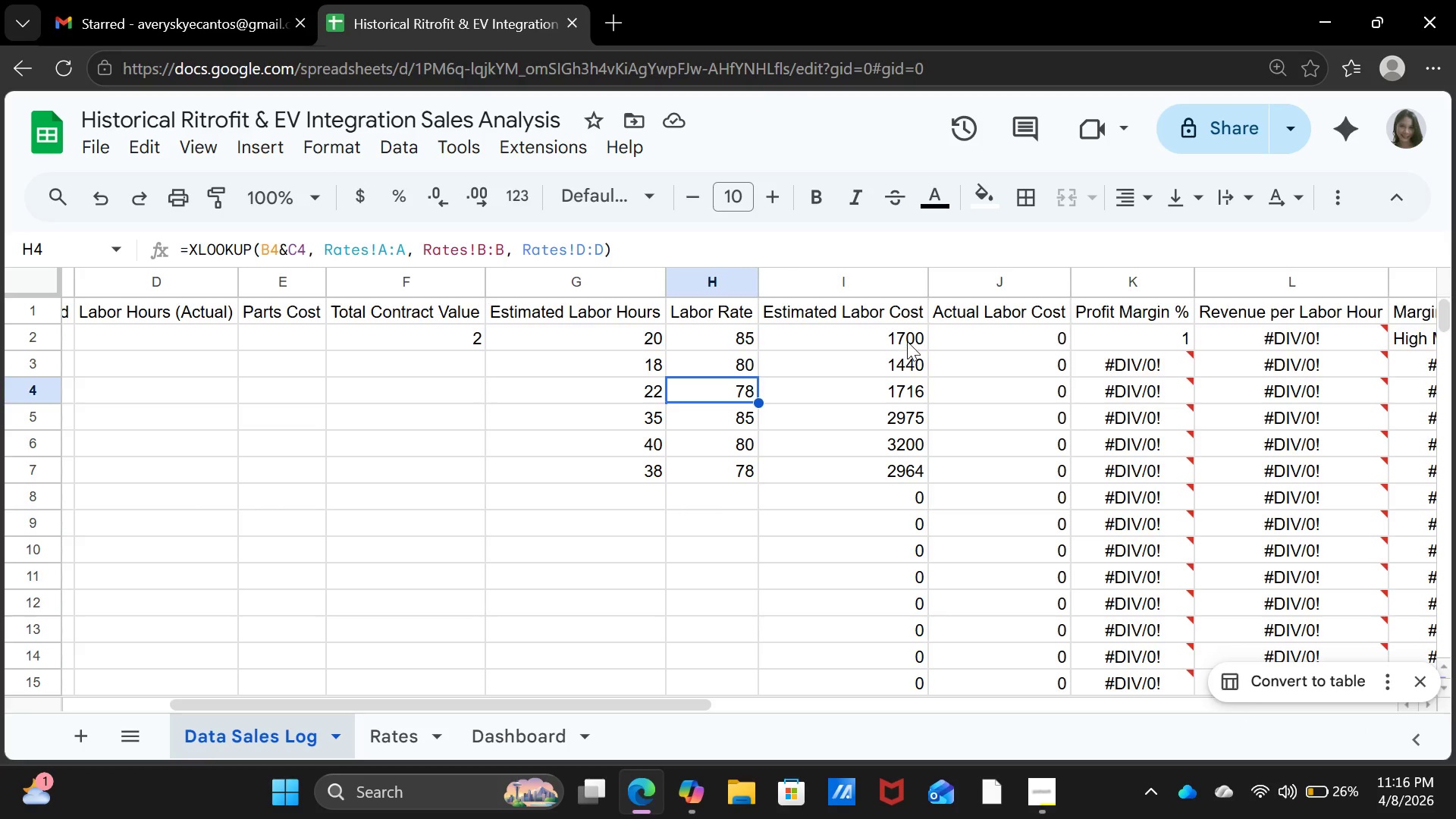 
left_click([907, 341])
 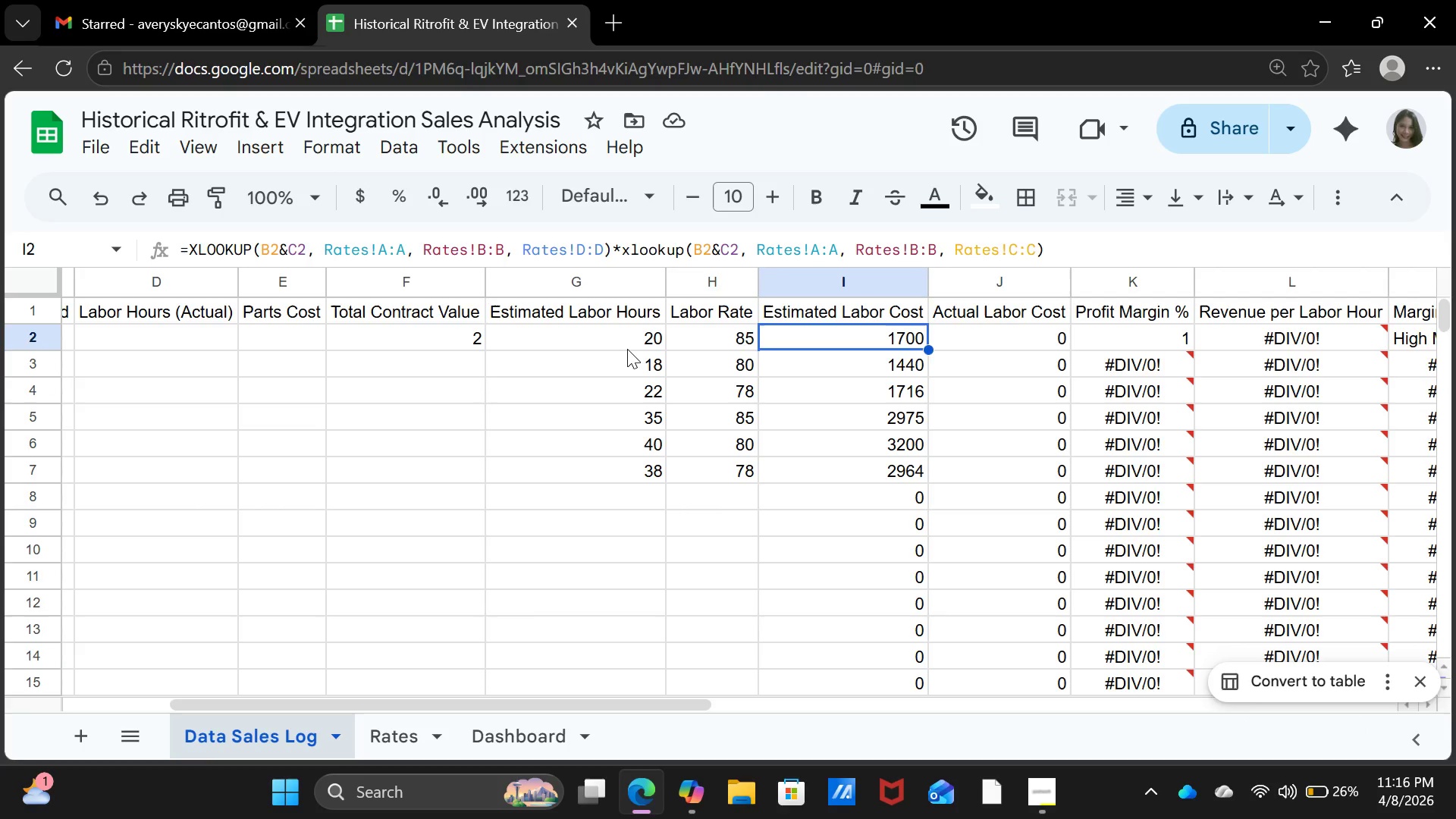 
wait(5.89)
 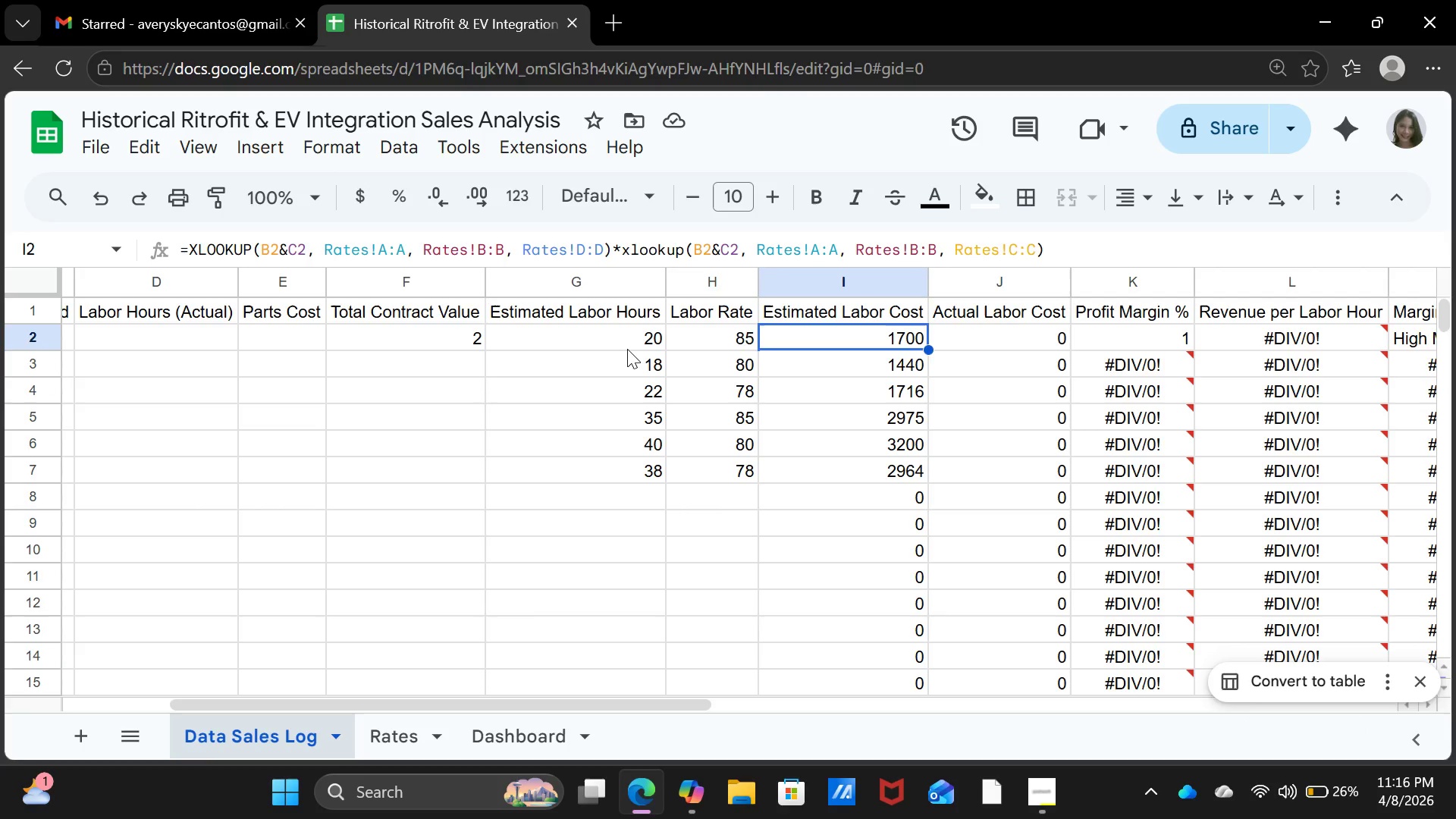 
key(Equal)
 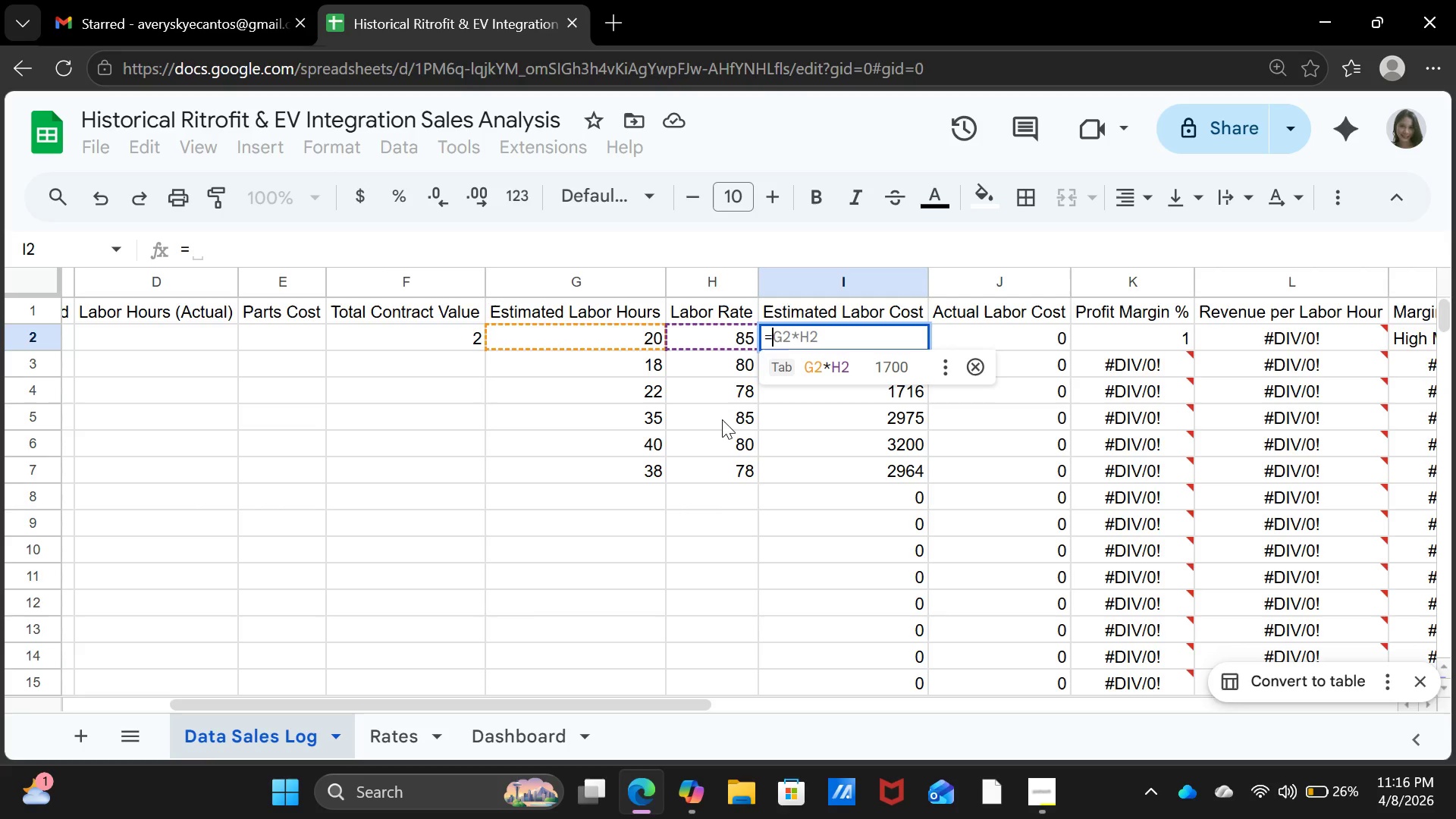 
wait(5.78)
 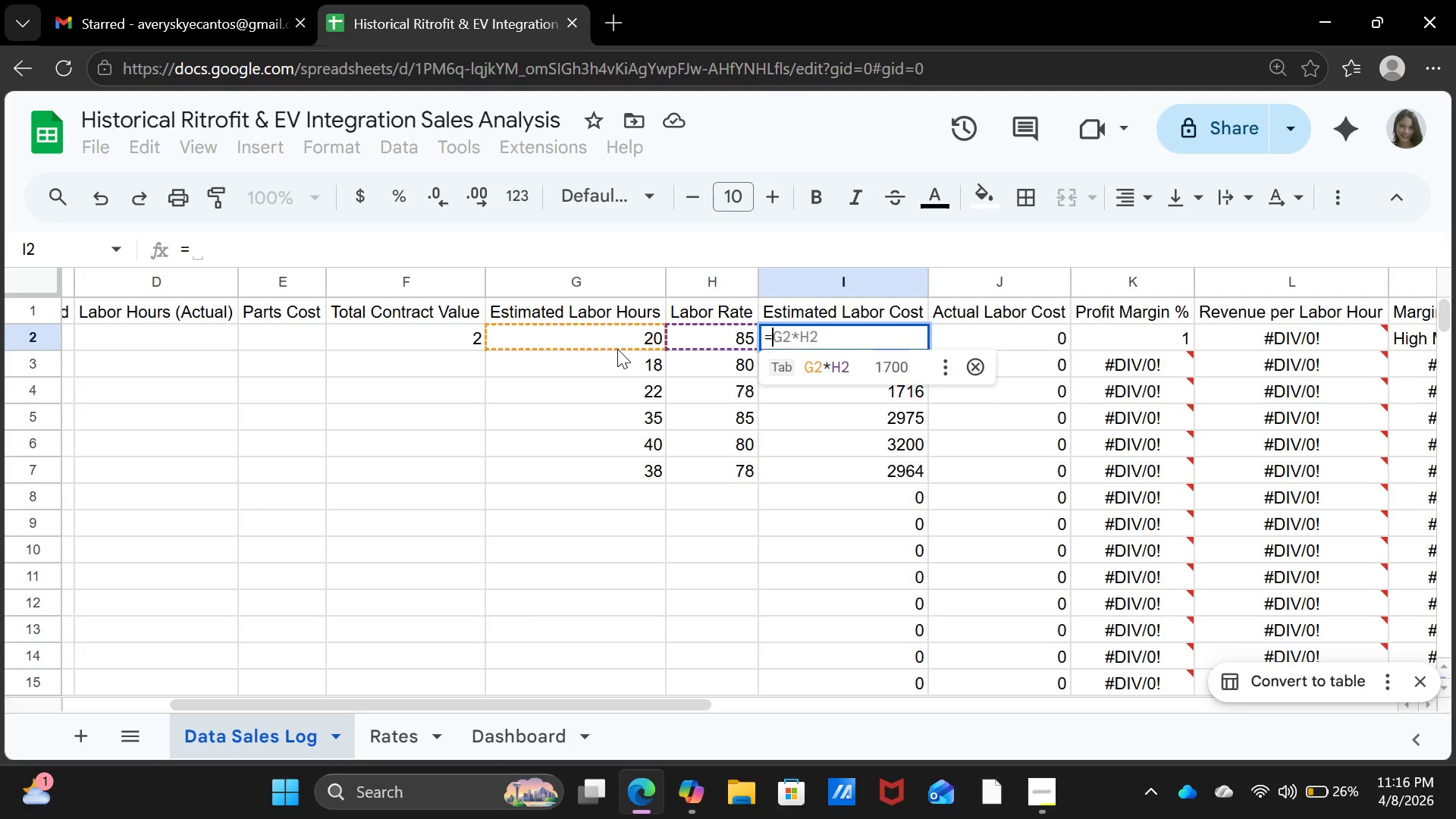 
key(Tab)
 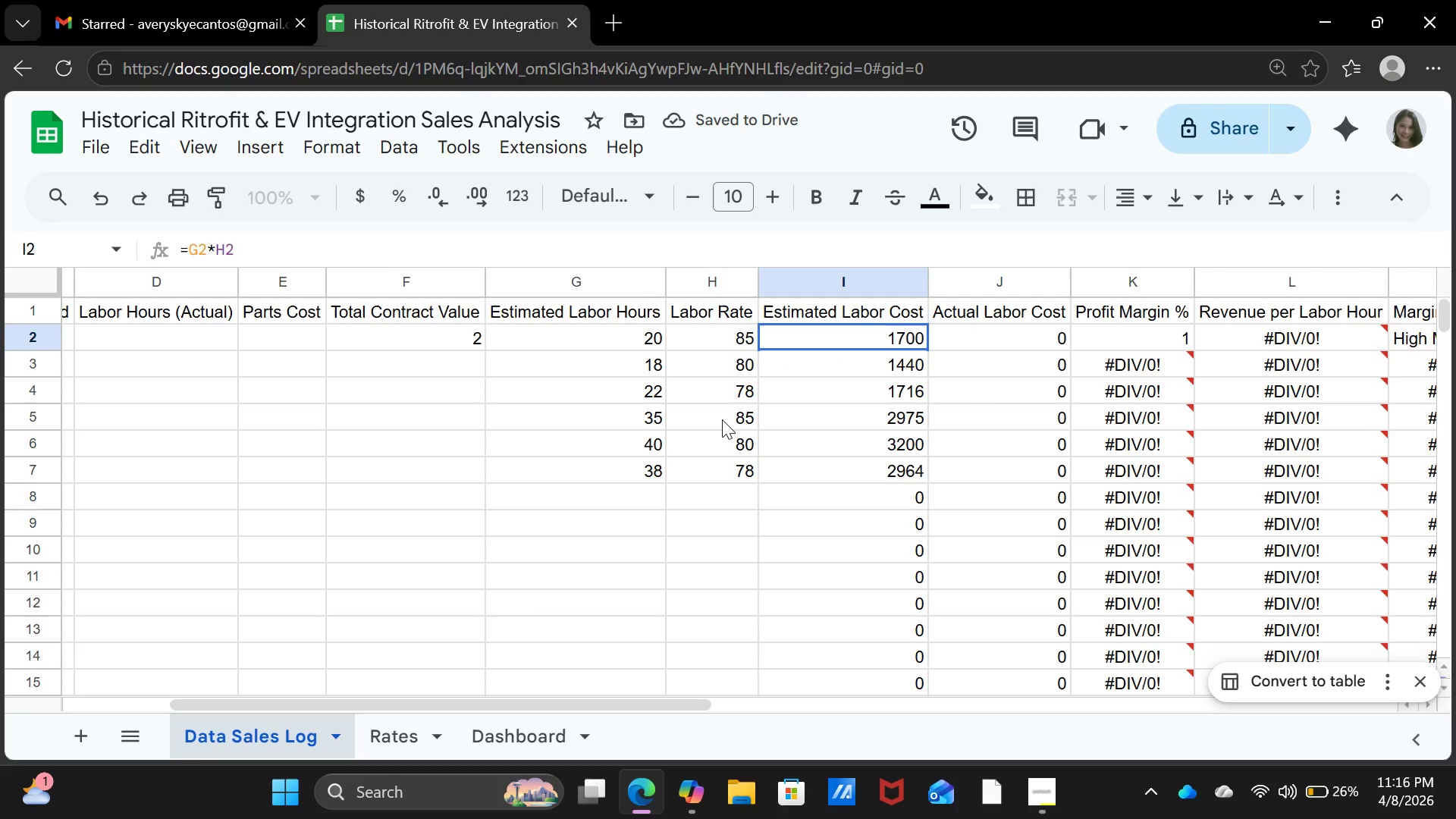 
key(Control+C)
 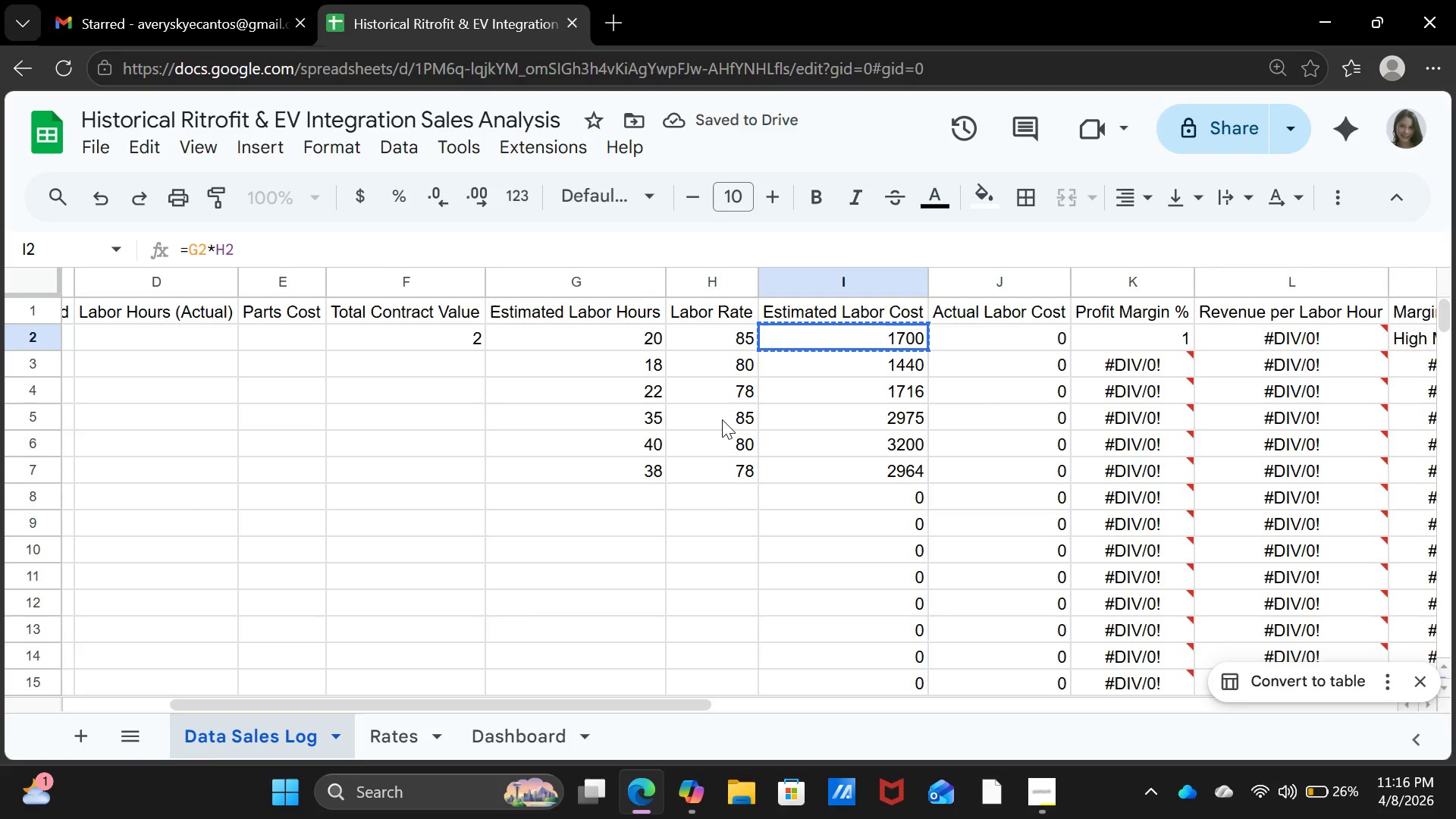 
key(ArrowDown)
 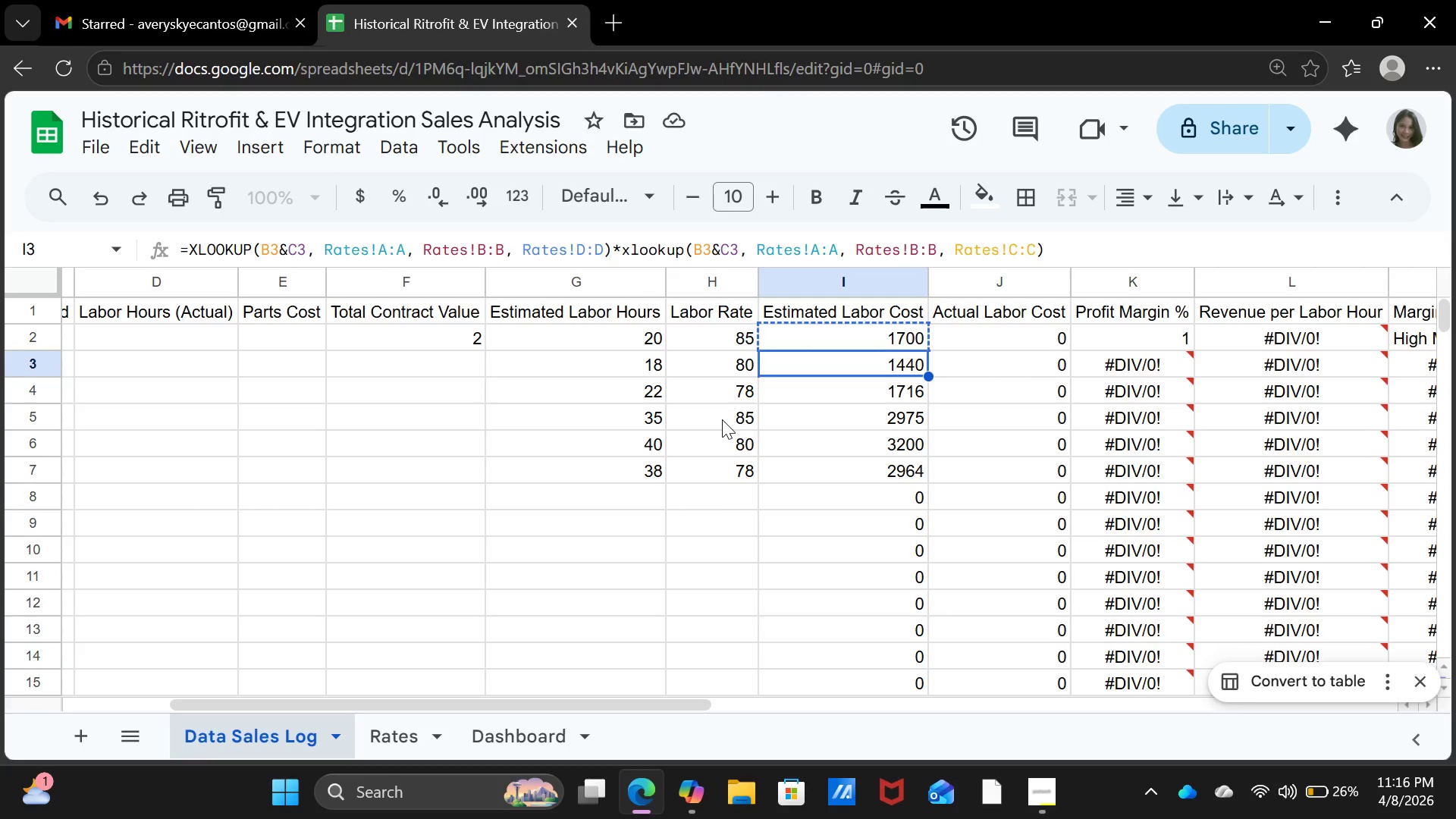 
key(Shift+ArrowDown)
 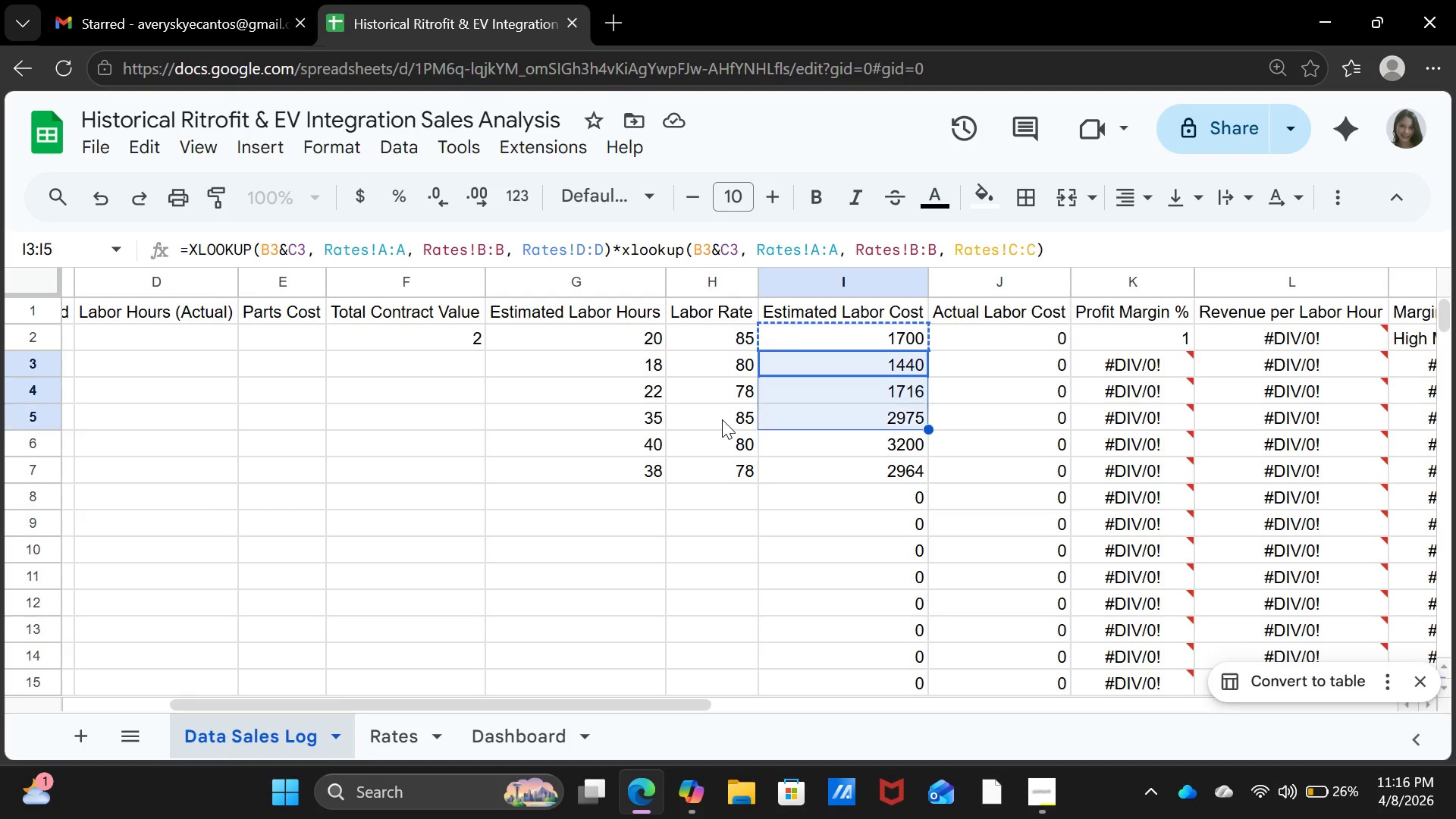 
key(Shift+ArrowDown)
 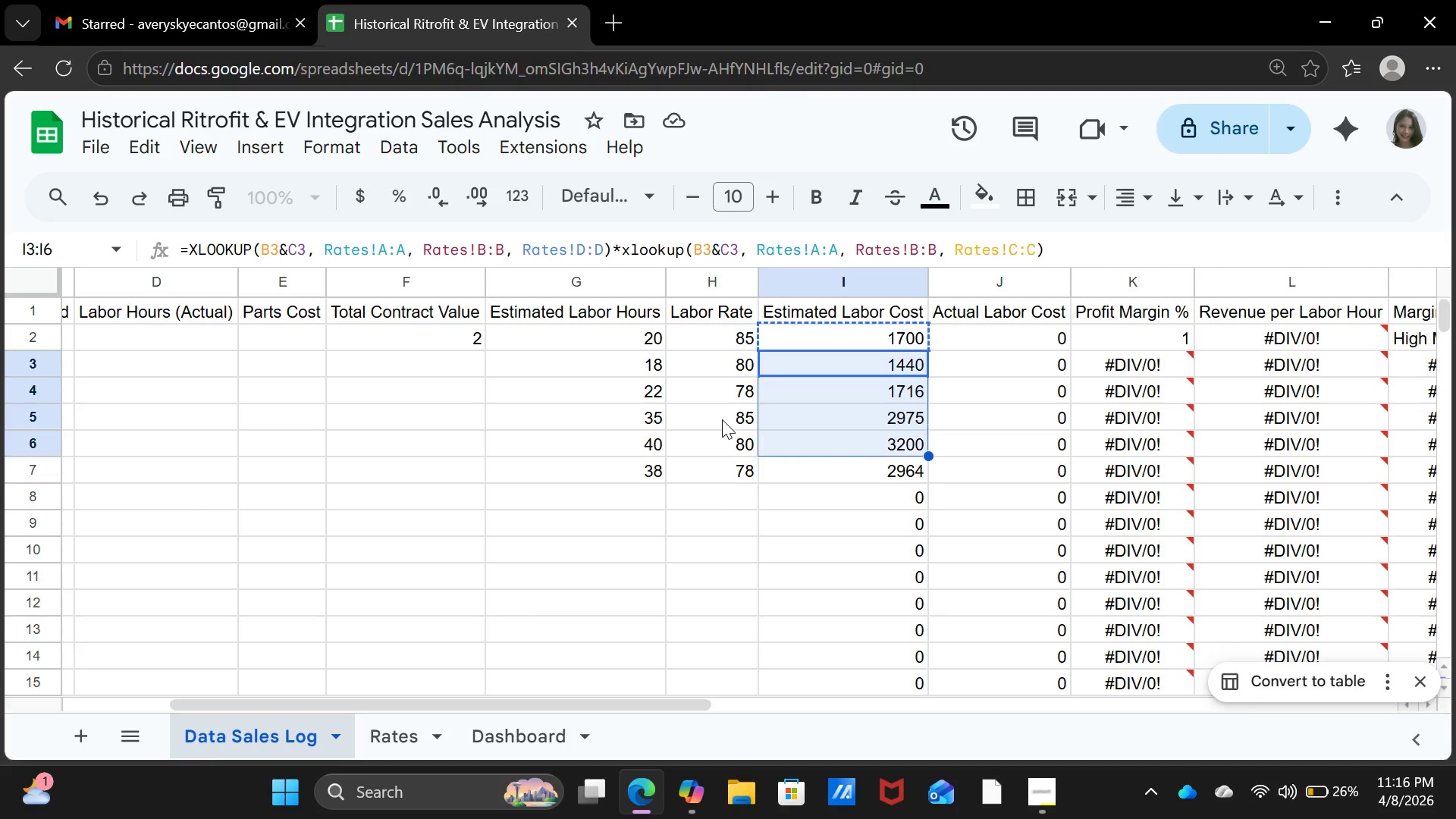 
key(Shift+ArrowDown)
 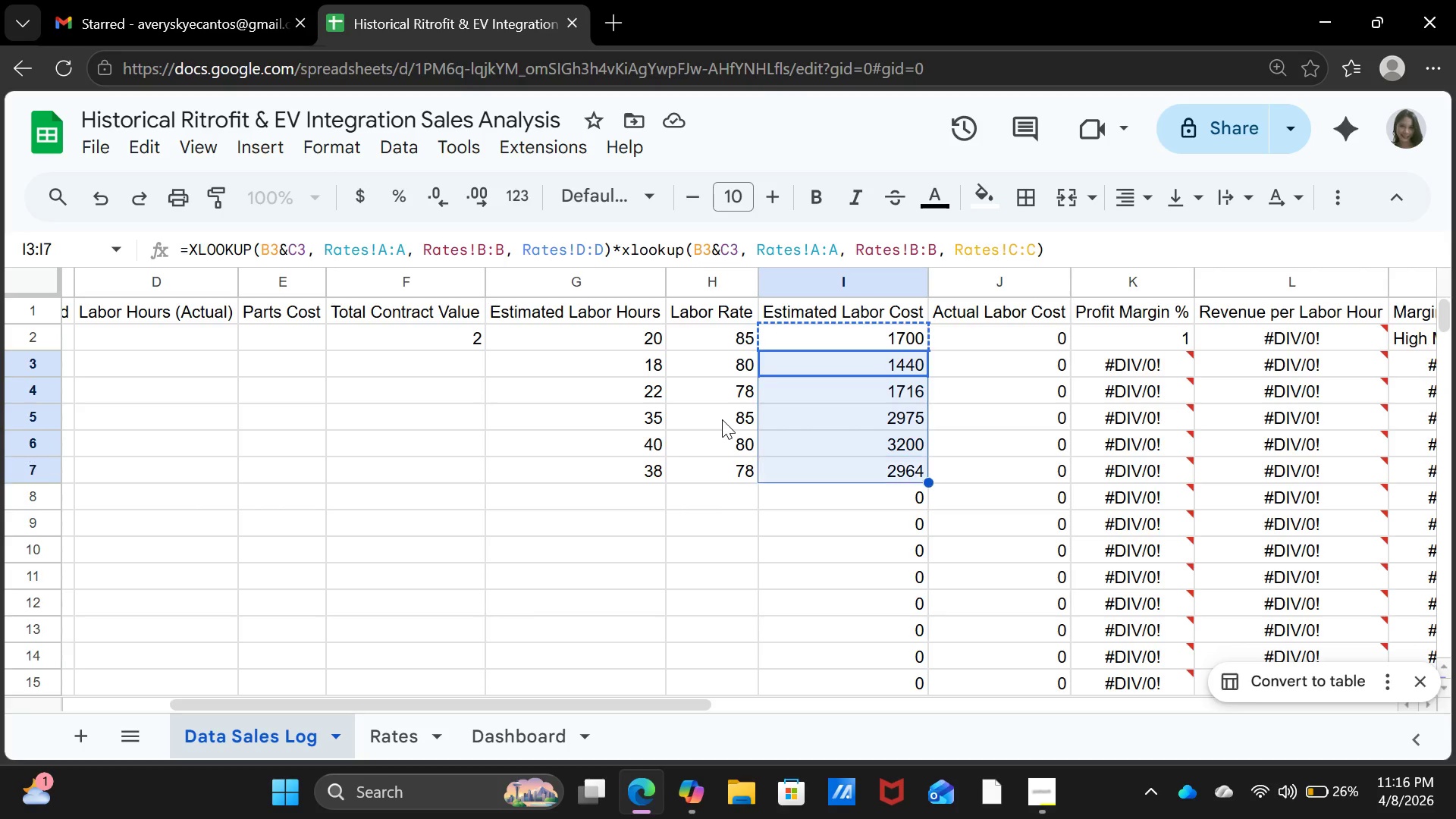 
key(Shift+ArrowDown)
 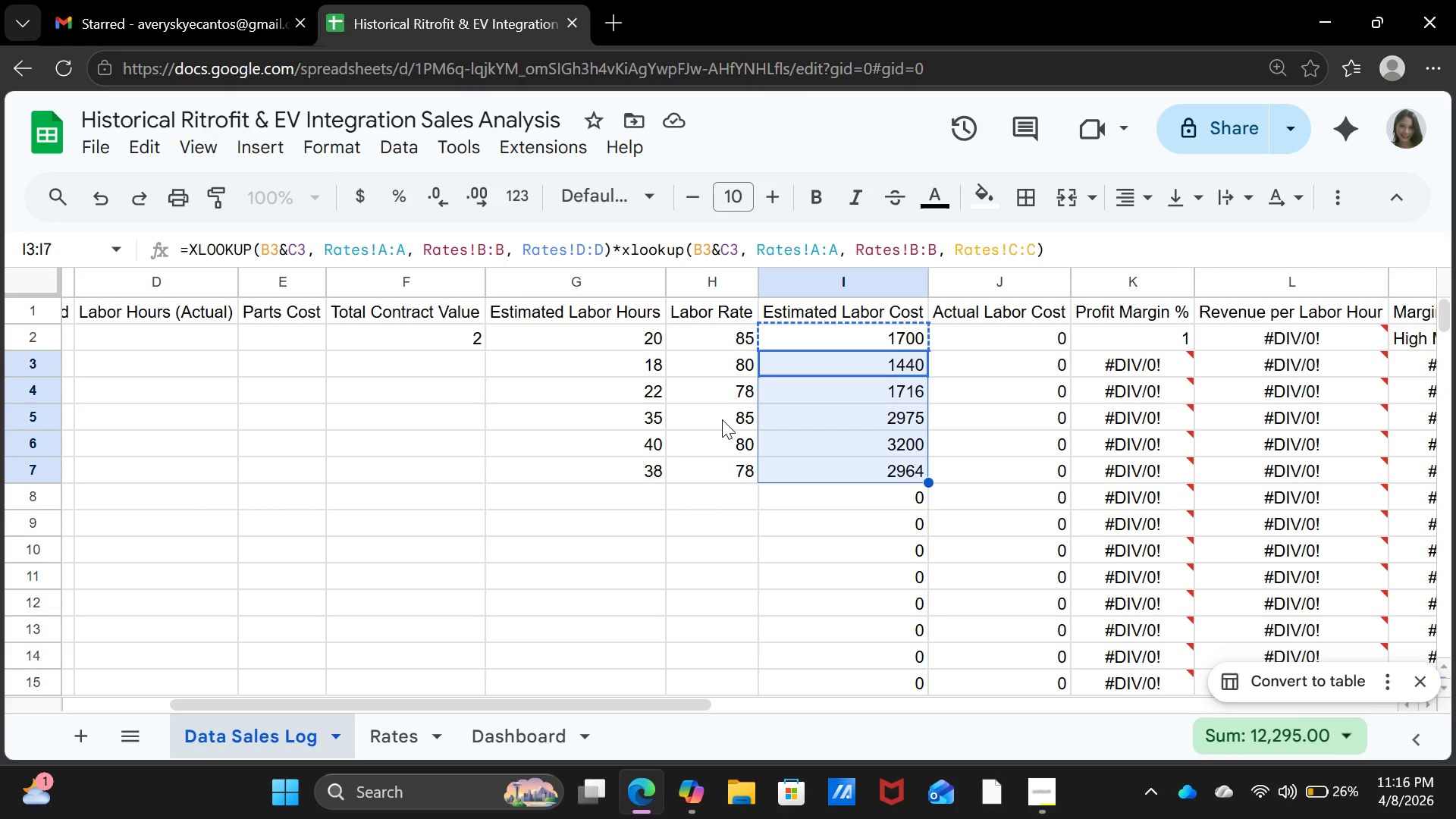 
key(Shift+ArrowDown)
 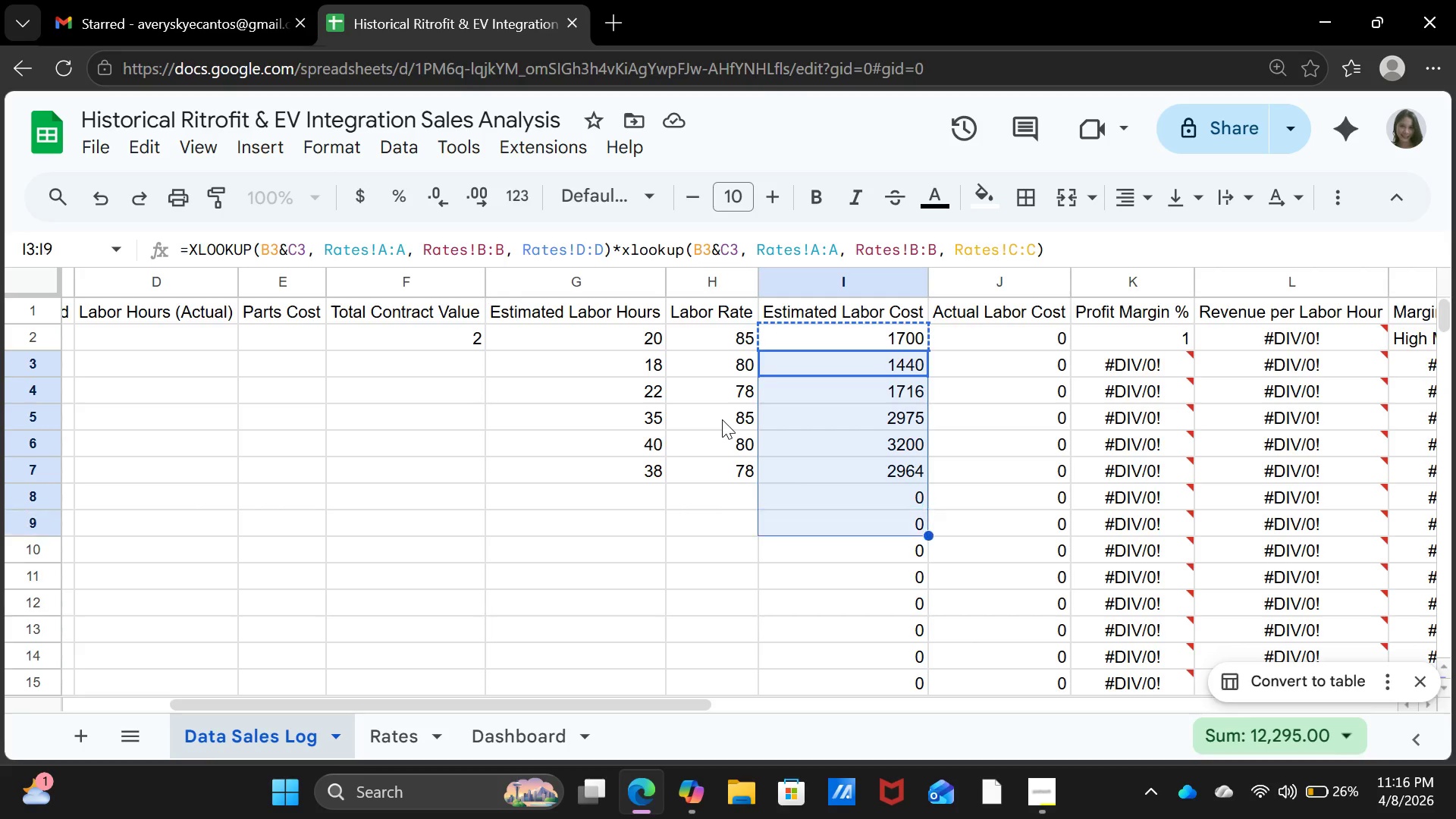 
key(Shift+ArrowDown)
 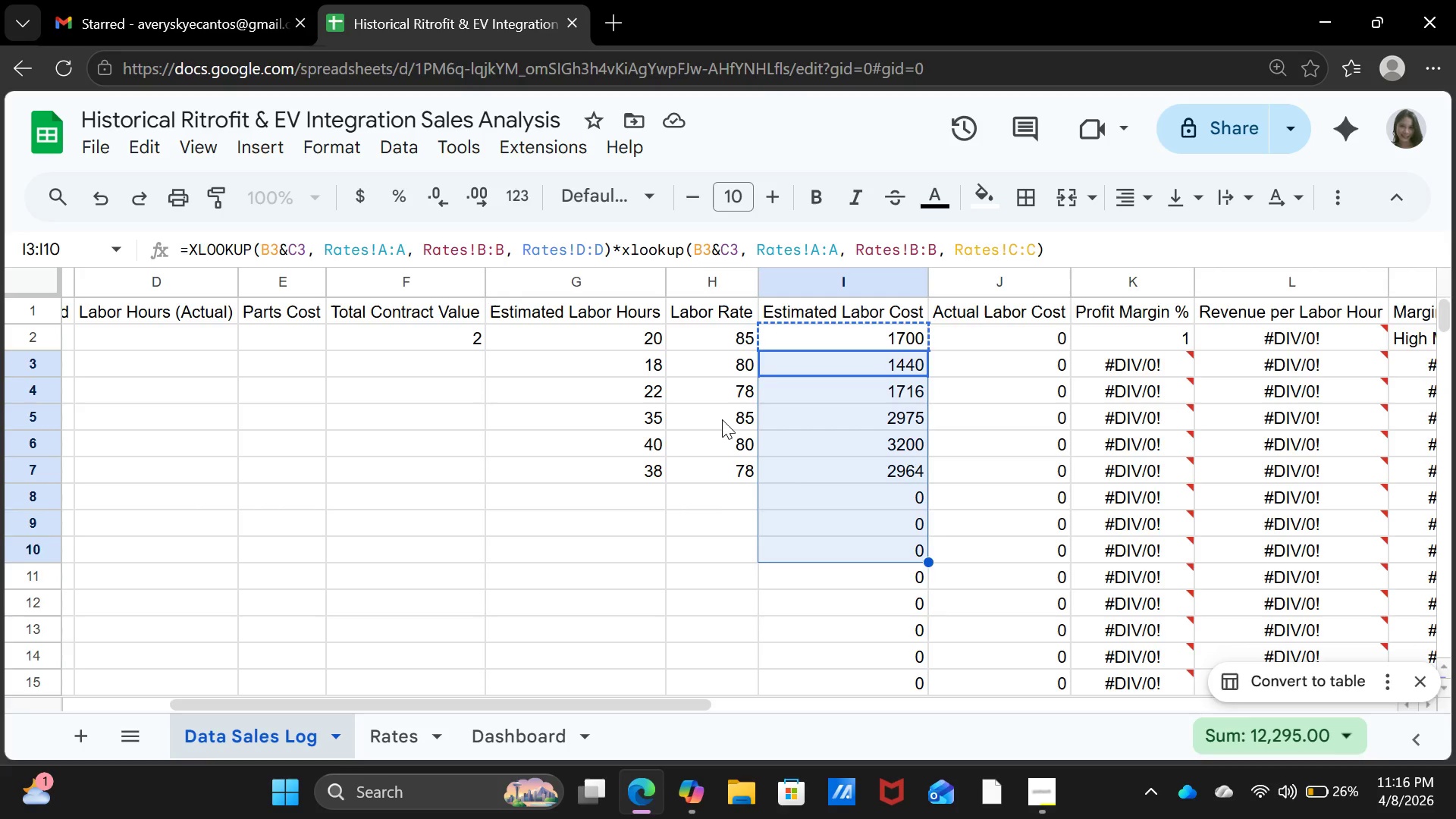 
key(Shift+ArrowDown)
 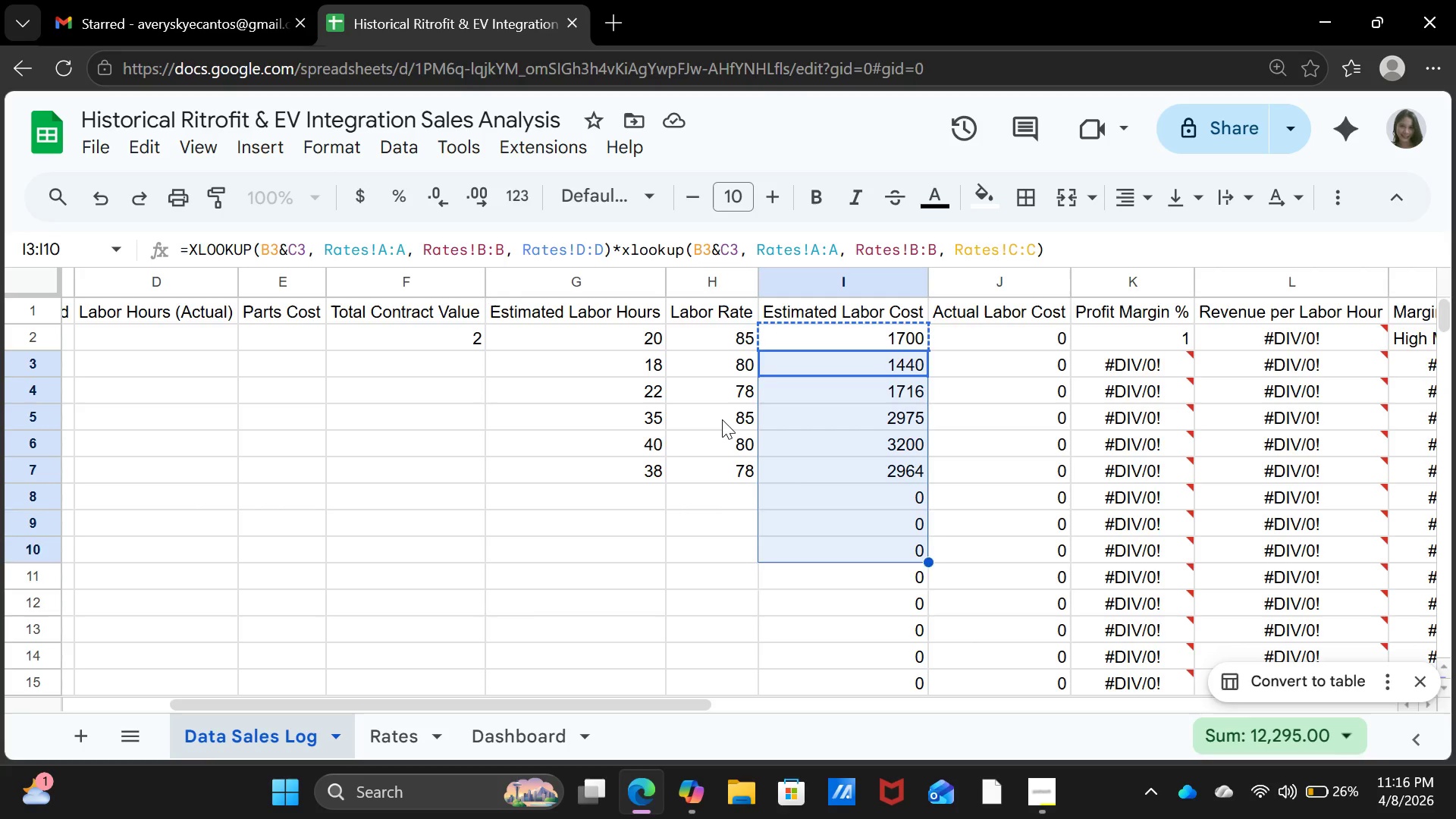 
key(Shift+ArrowDown)
 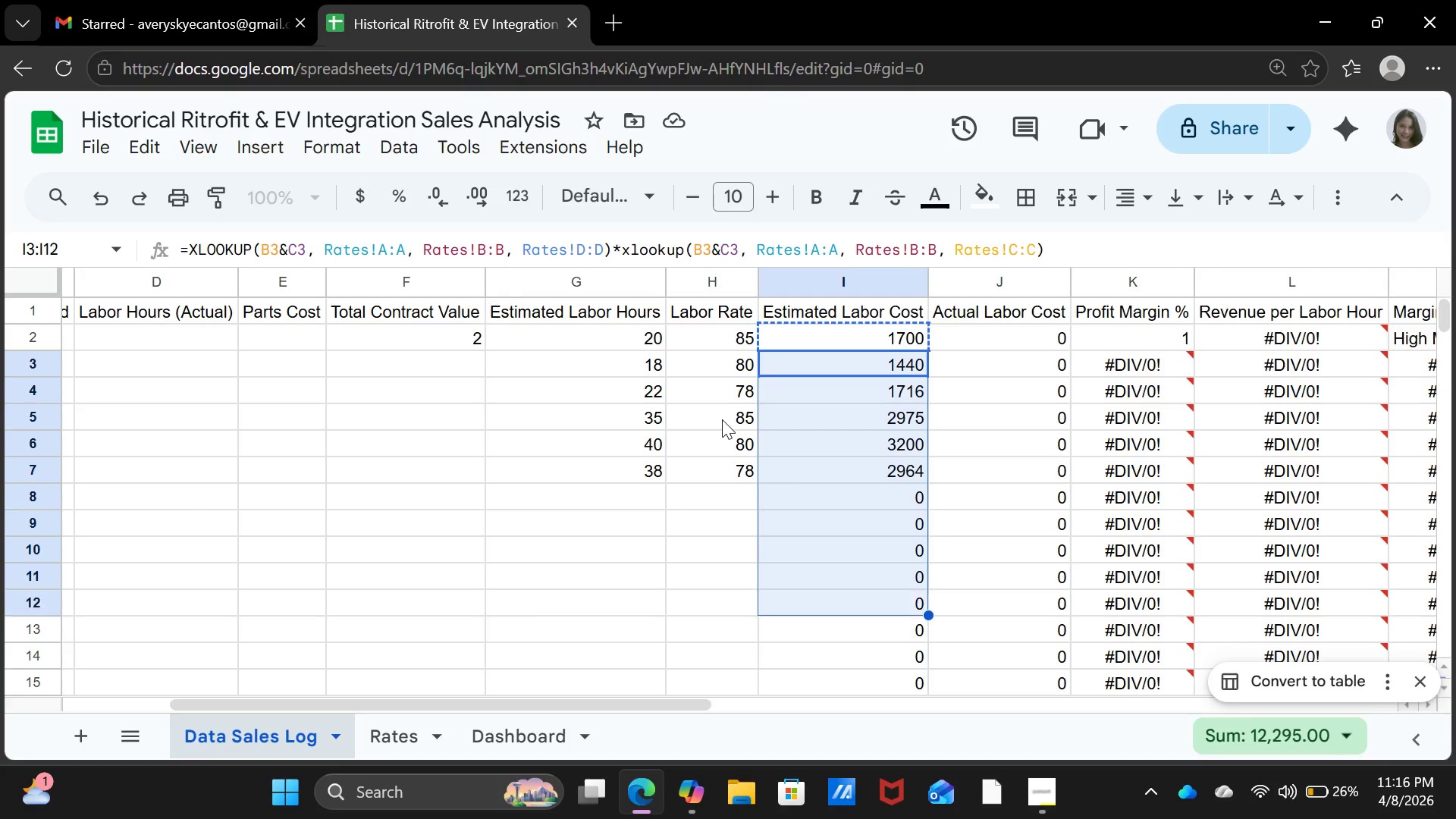 
key(Shift+ArrowDown)
 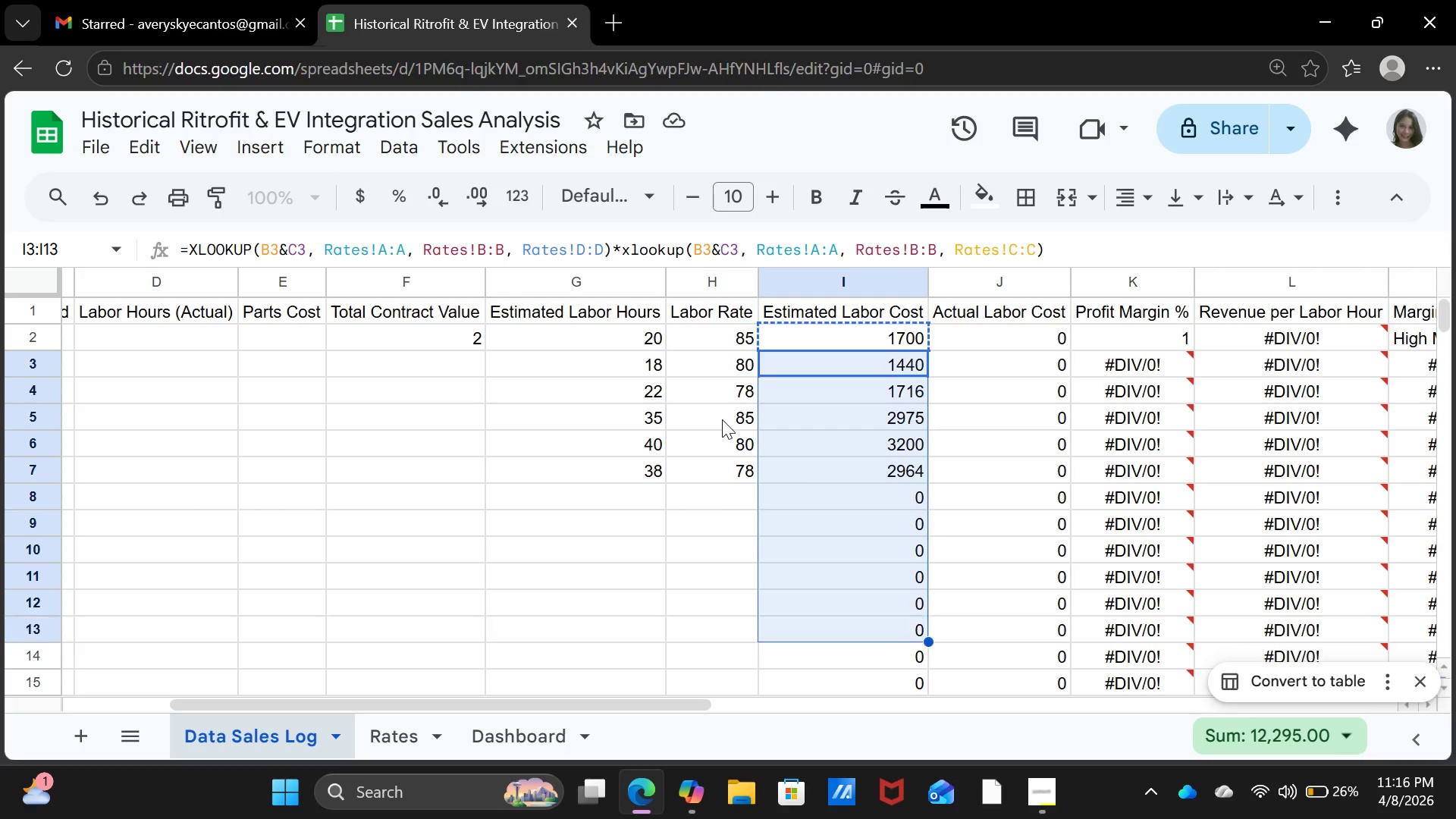 
hold_key(key=ArrowDown, duration=1.5)
 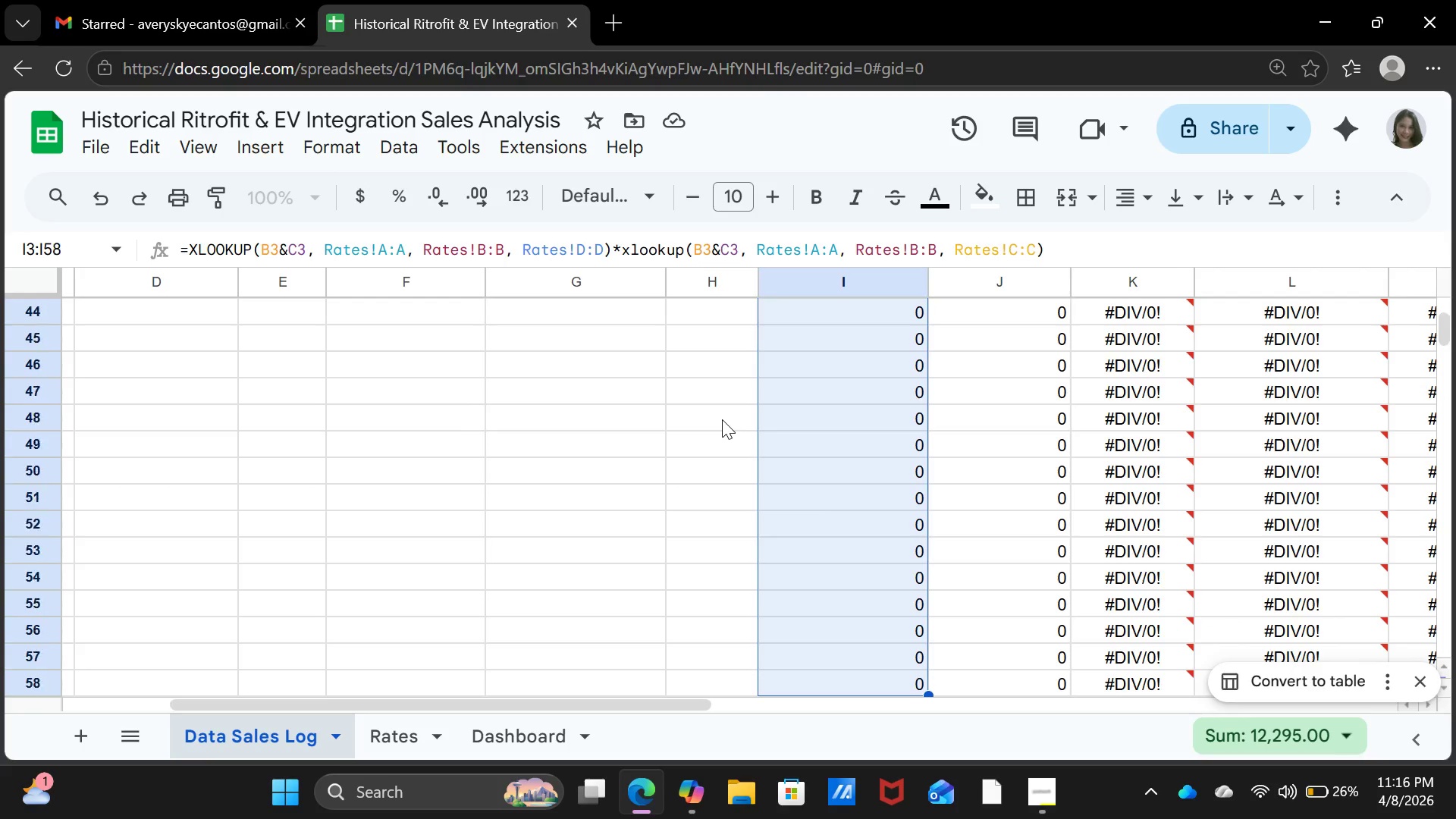 
hold_key(key=ArrowDown, duration=1.52)
 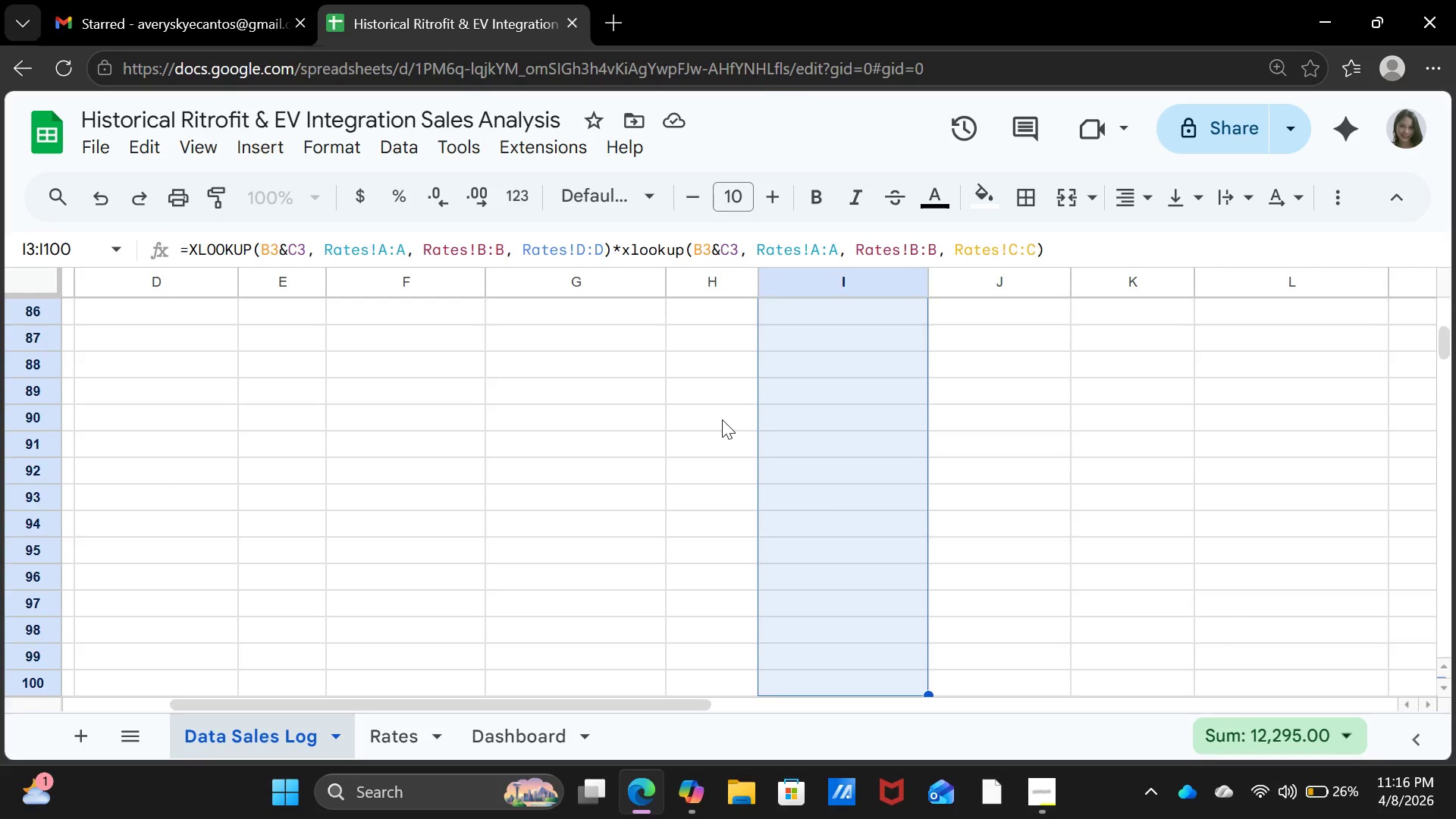 
hold_key(key=ArrowDown, duration=1.5)
 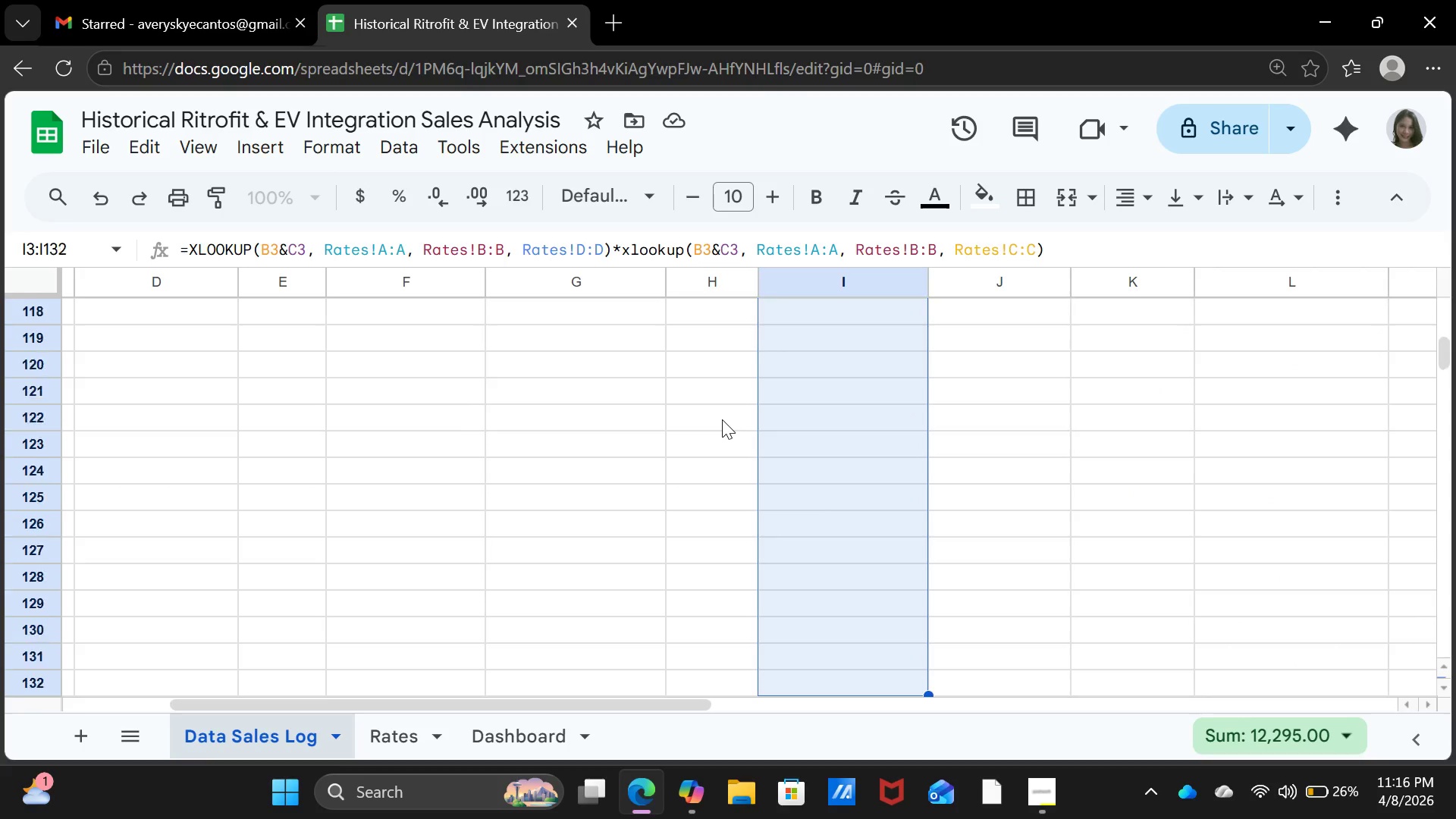 
key(Shift+ArrowDown)
 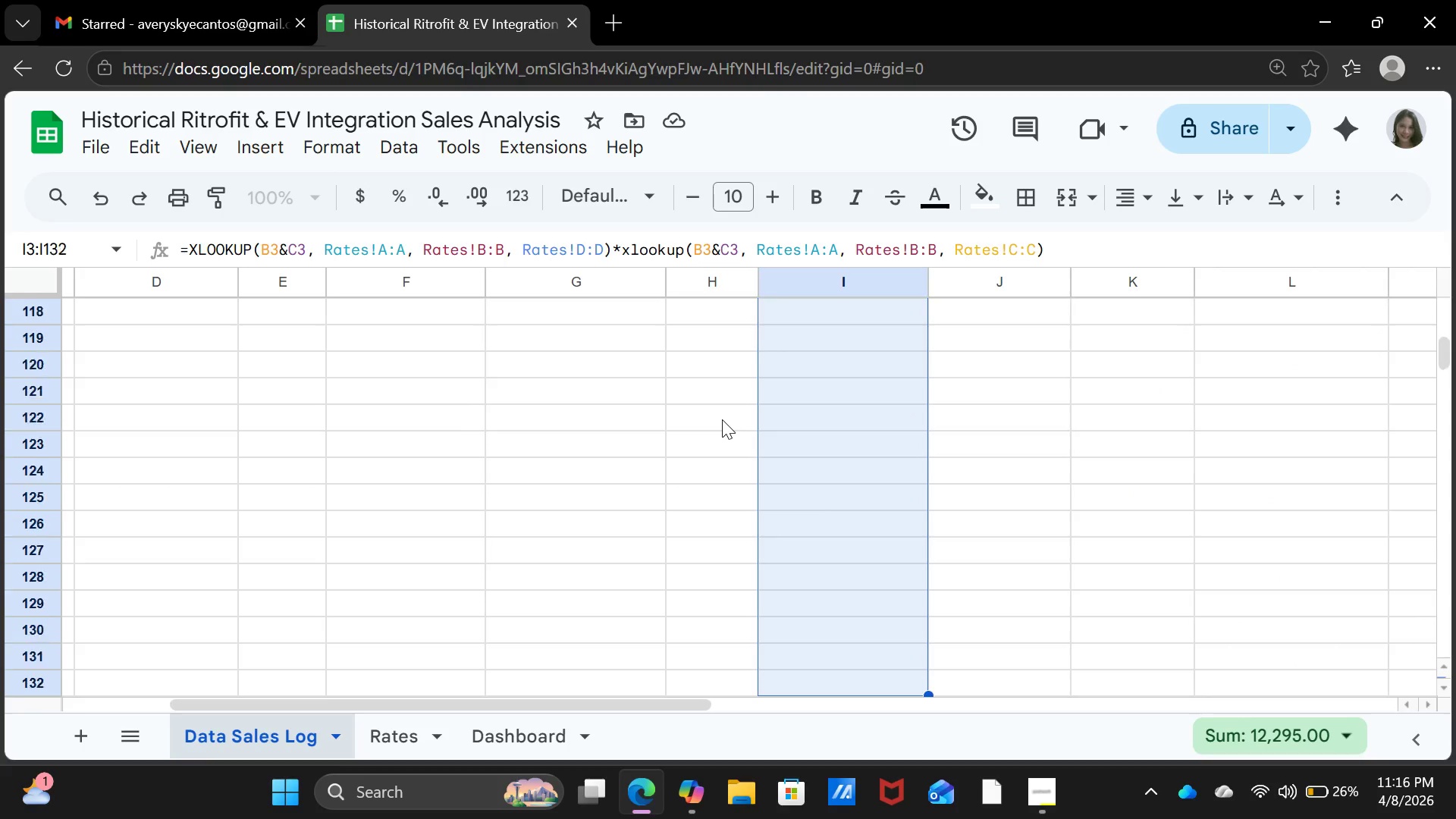 
key(Shift+ArrowDown)
 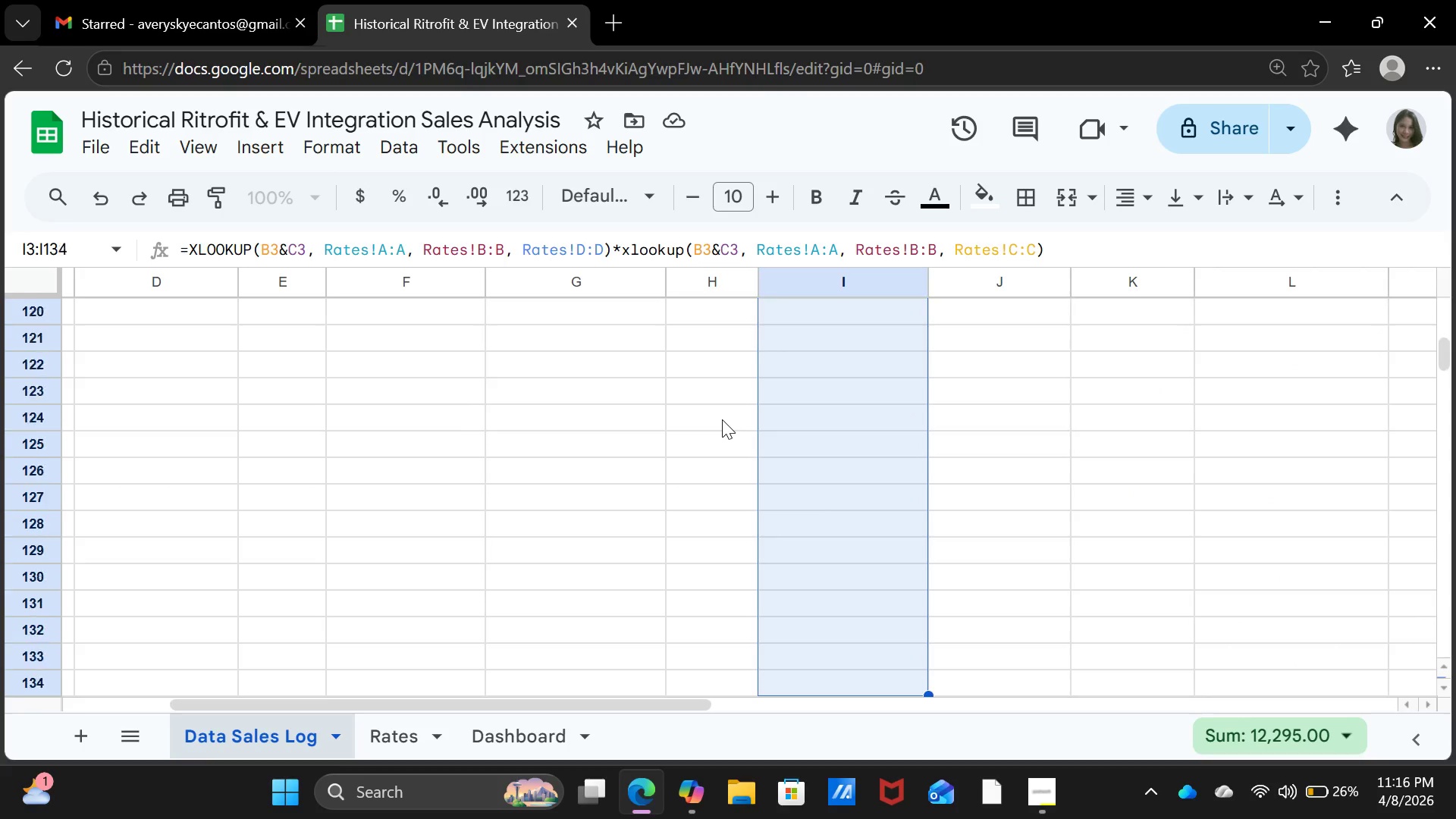 
key(Shift+ArrowDown)
 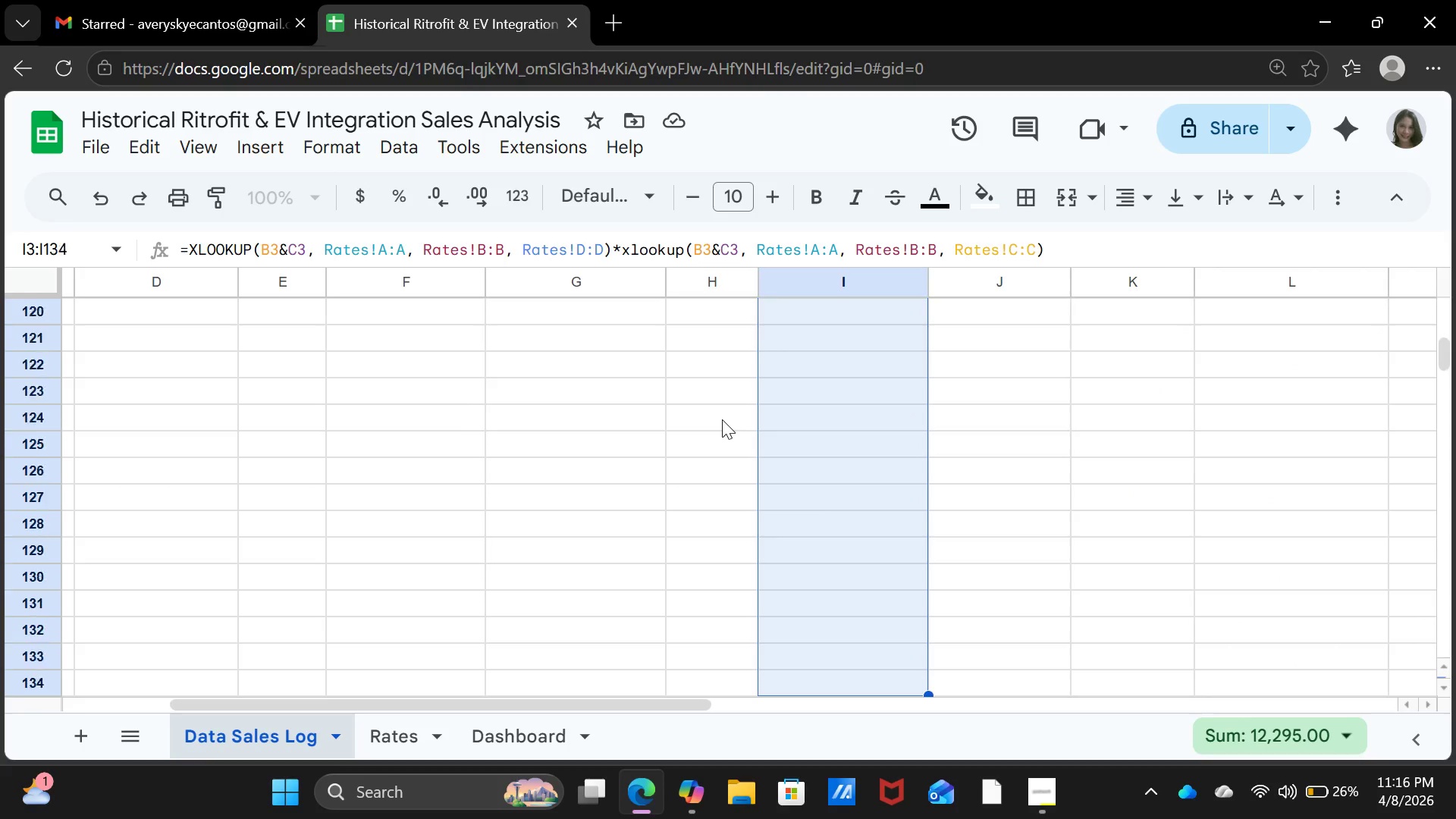 
key(Shift+ArrowDown)
 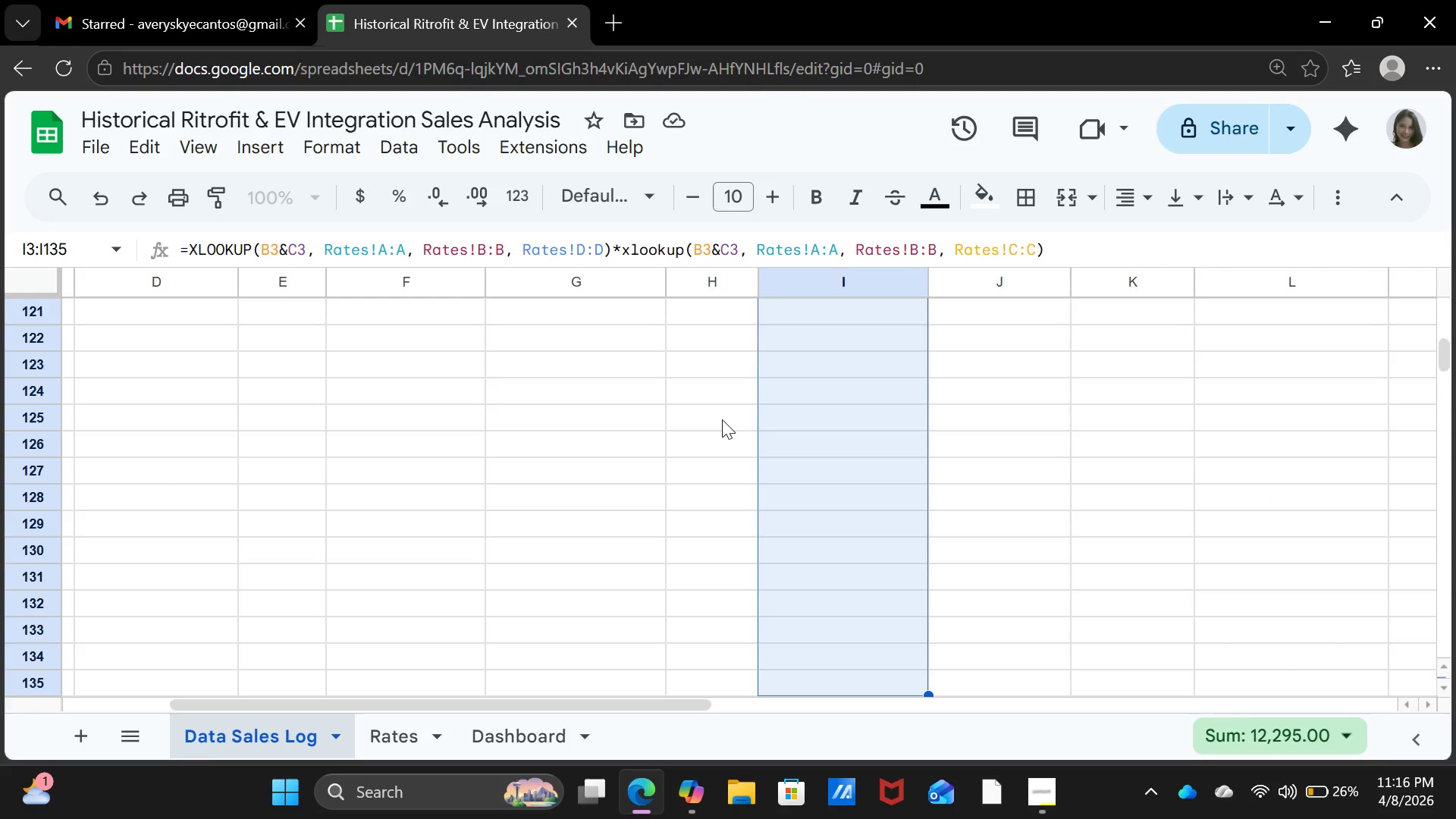 
key(Shift+ArrowDown)
 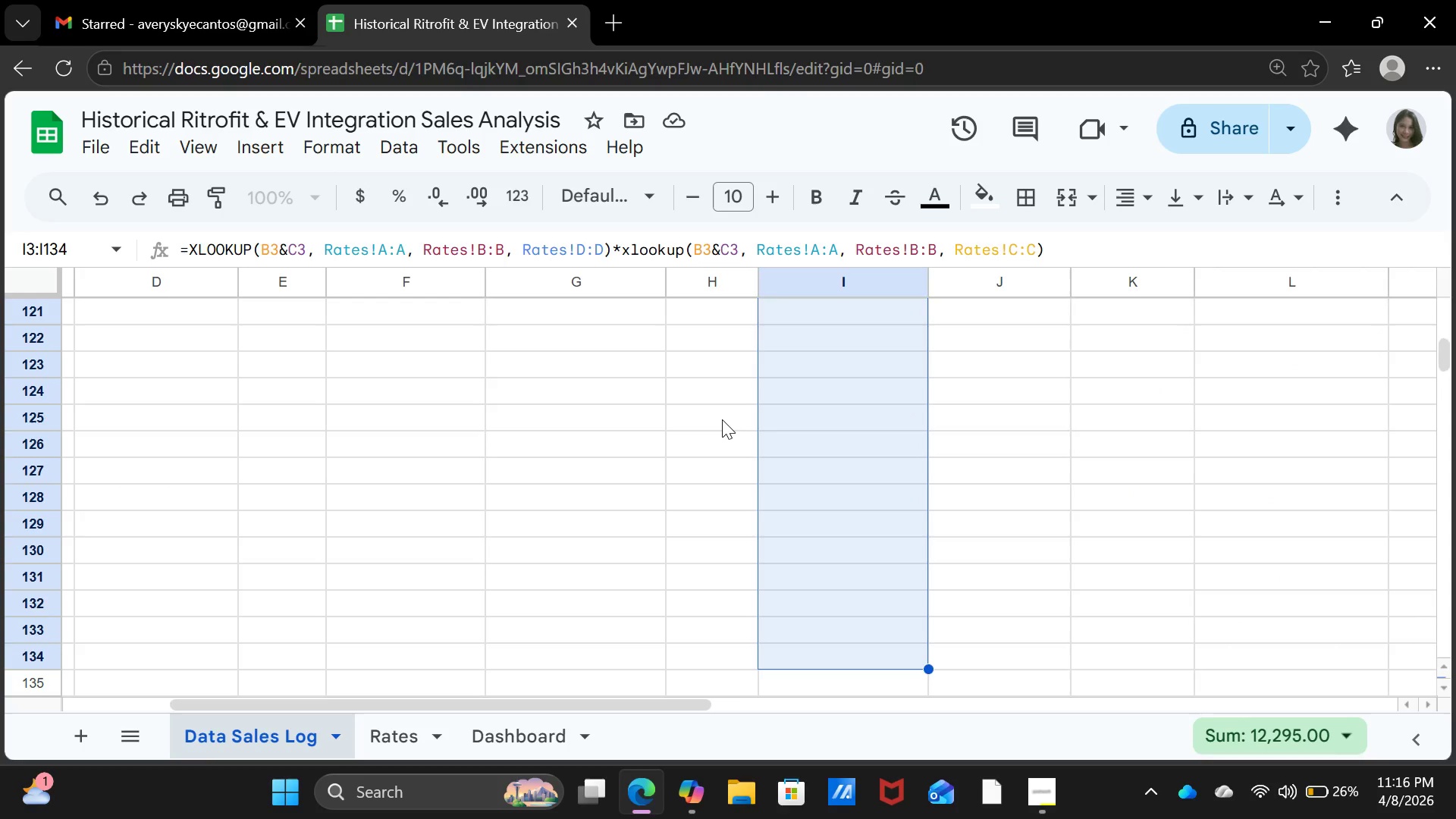 
key(Shift+ArrowUp)
 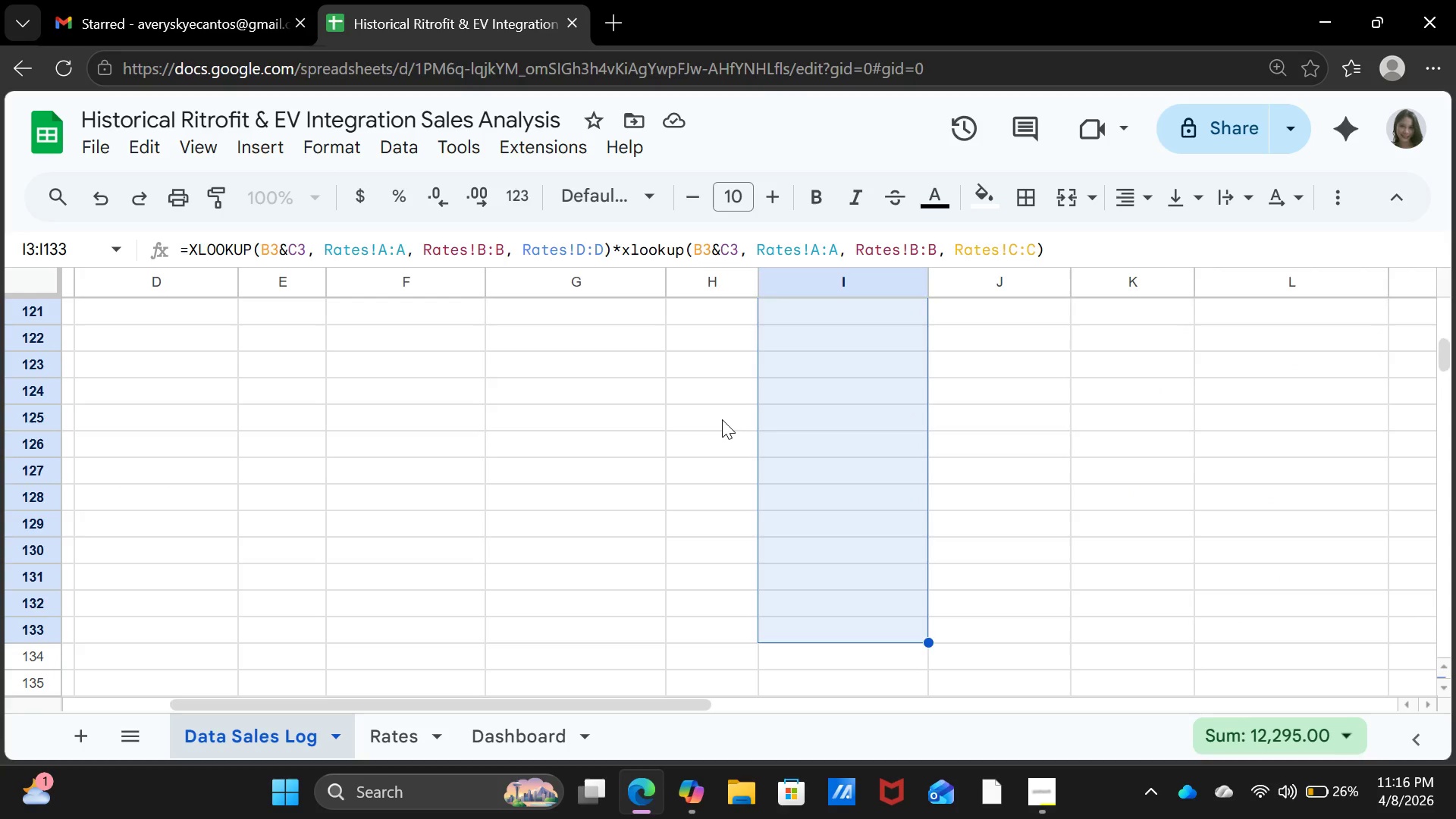 
hold_key(key=ArrowUp, duration=1.5)
 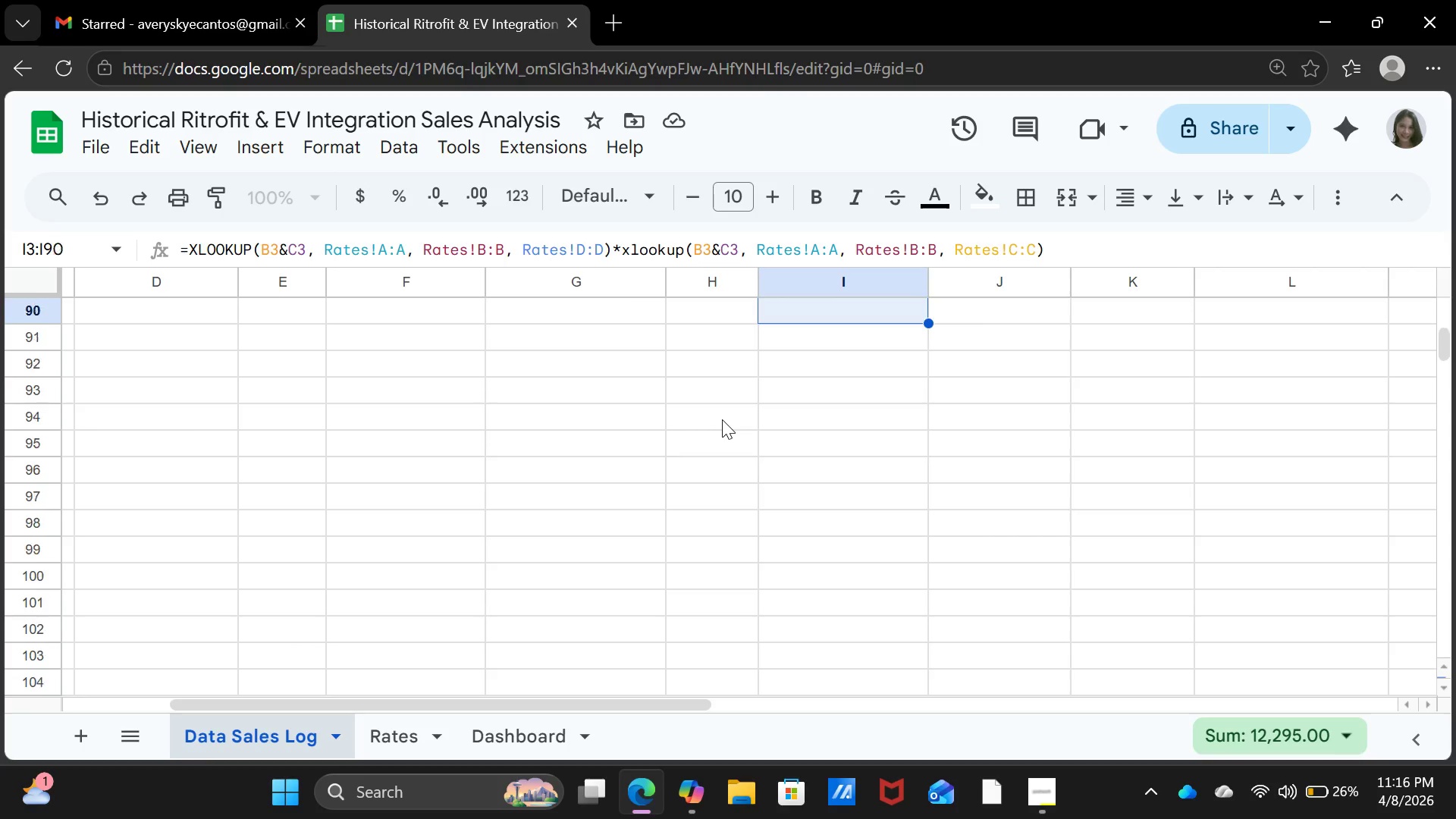 
hold_key(key=ArrowUp, duration=1.5)
 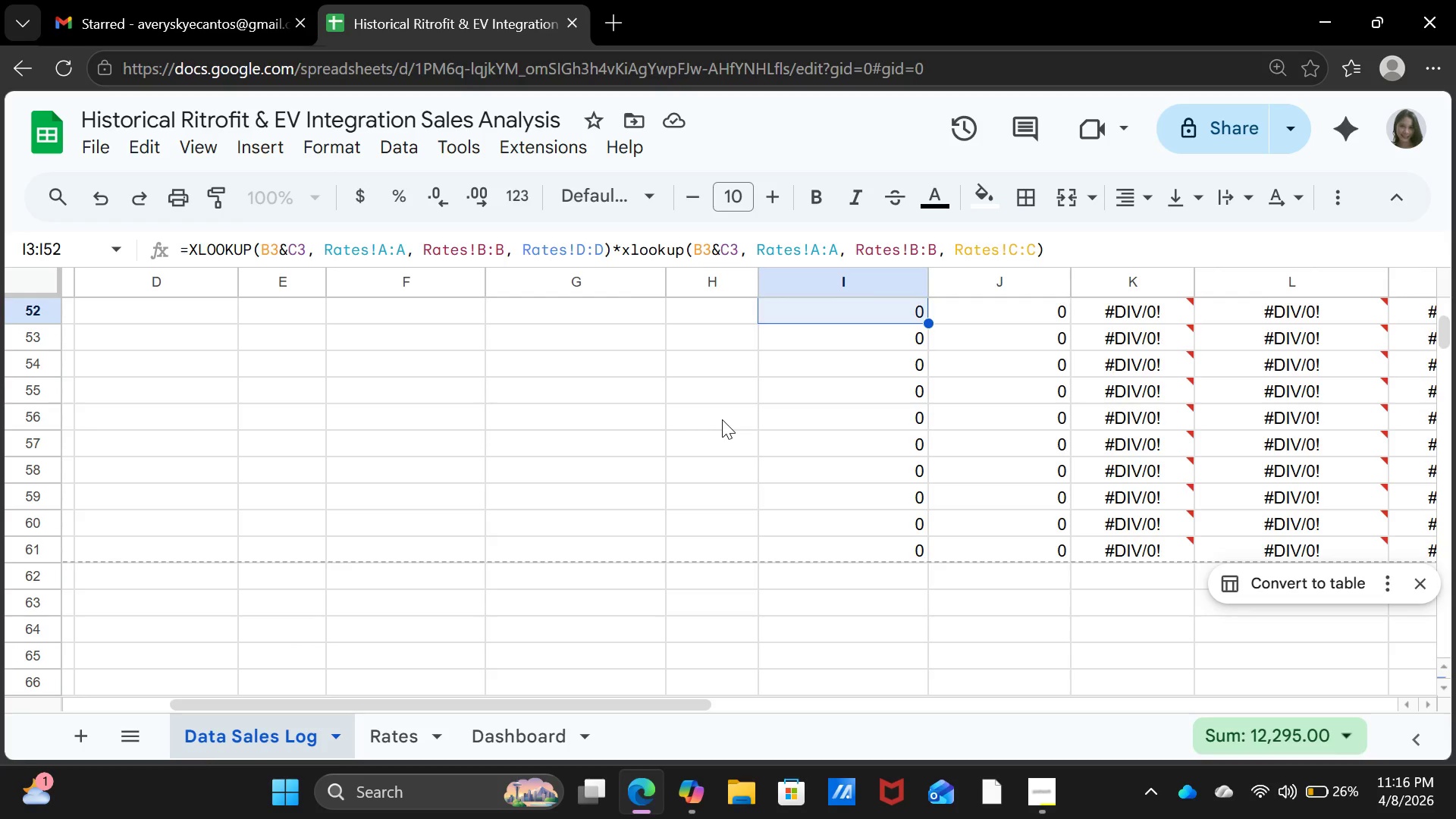 
hold_key(key=ArrowUp, duration=0.33)
 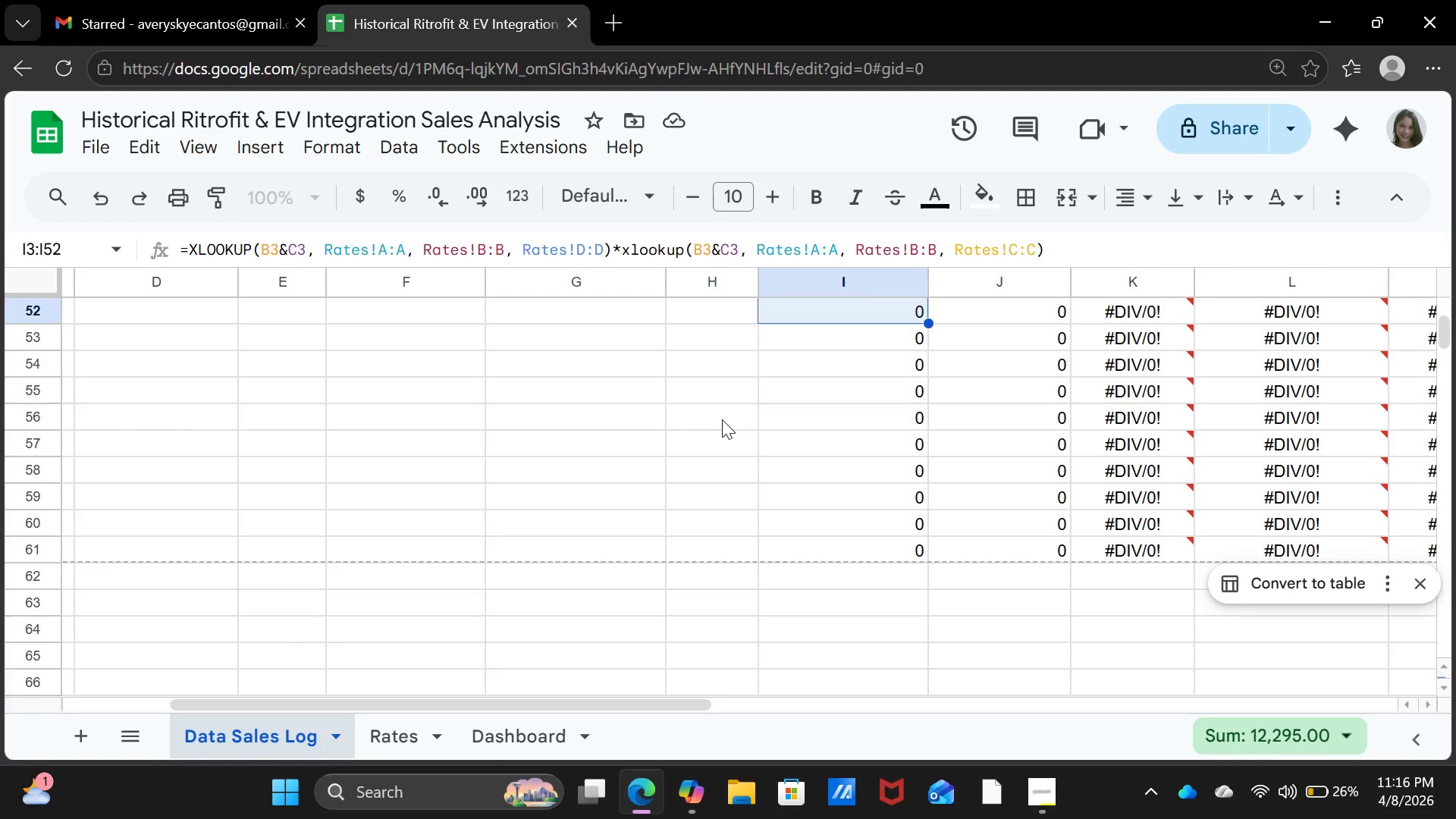 
key(Shift+ArrowDown)
 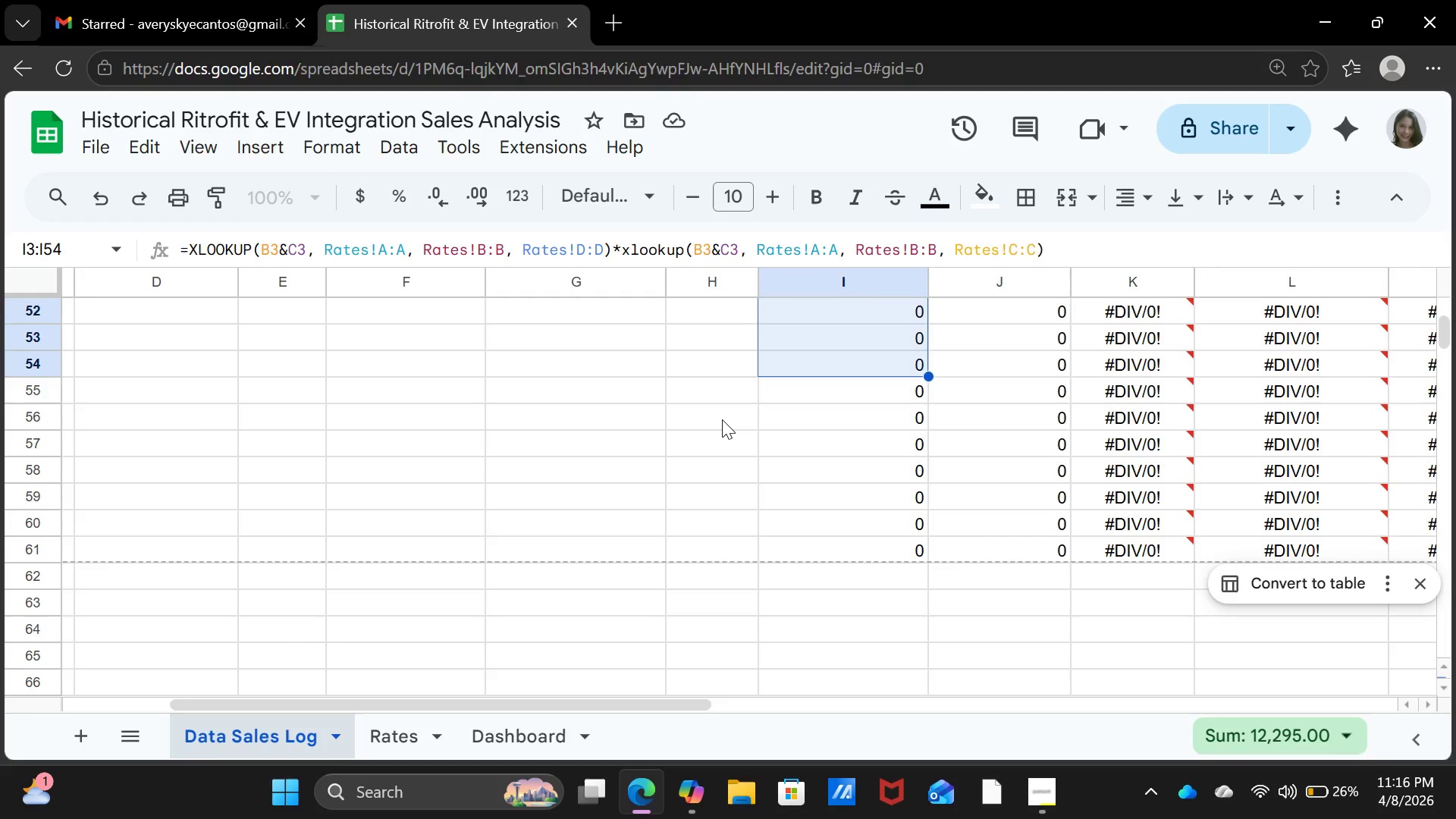 
key(Shift+ArrowDown)
 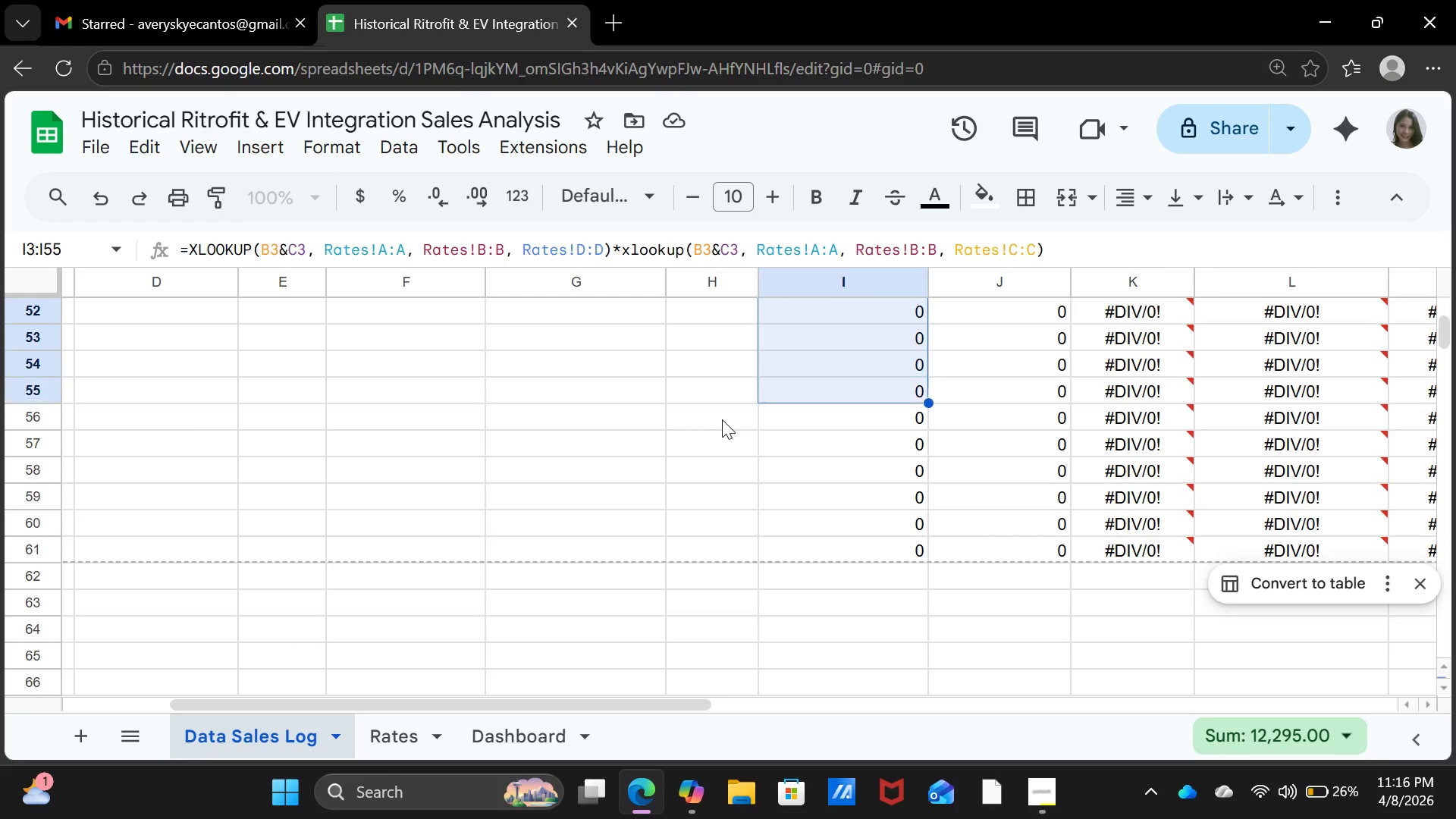 
key(Shift+ArrowDown)
 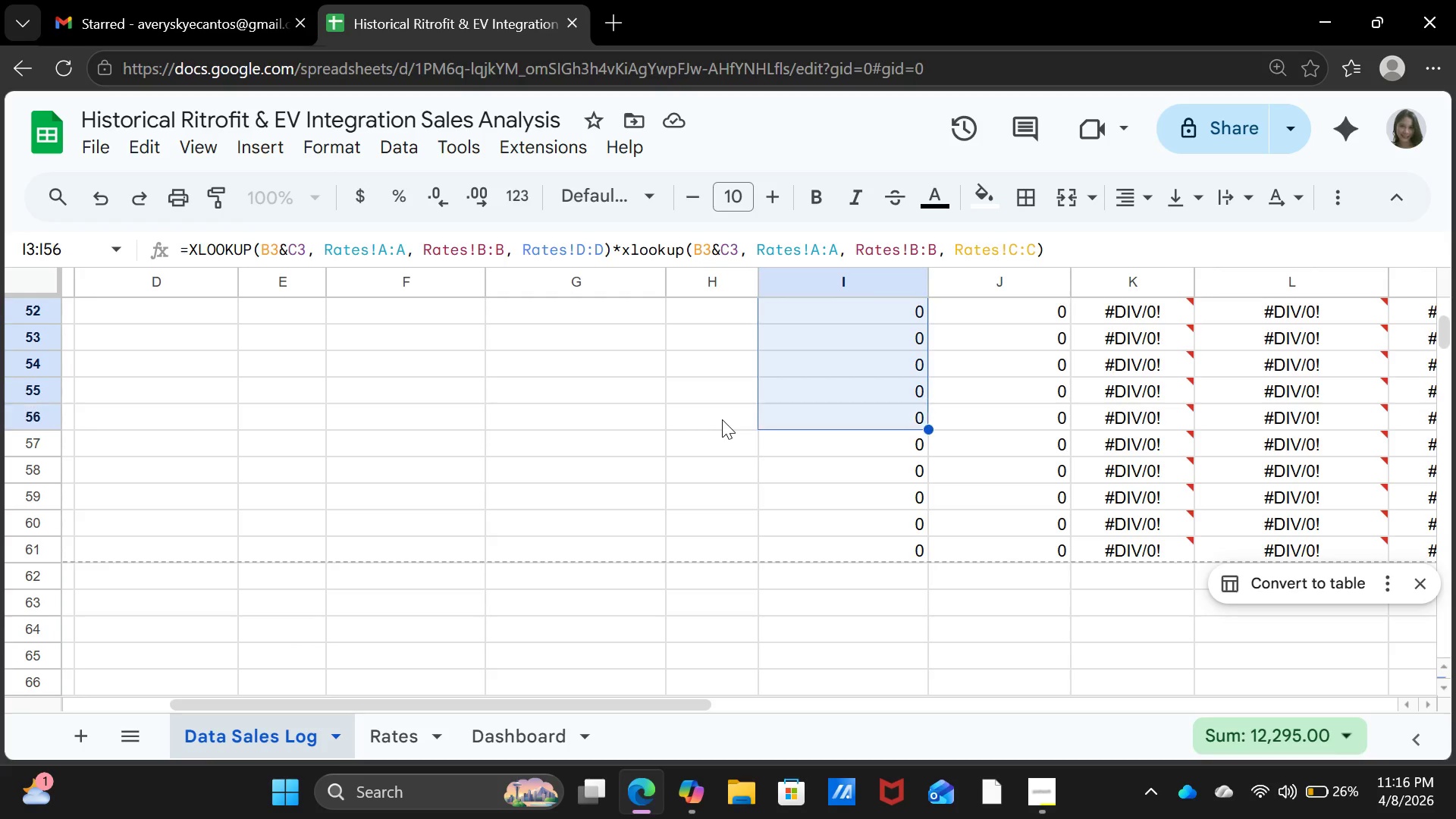 
key(Shift+ArrowDown)
 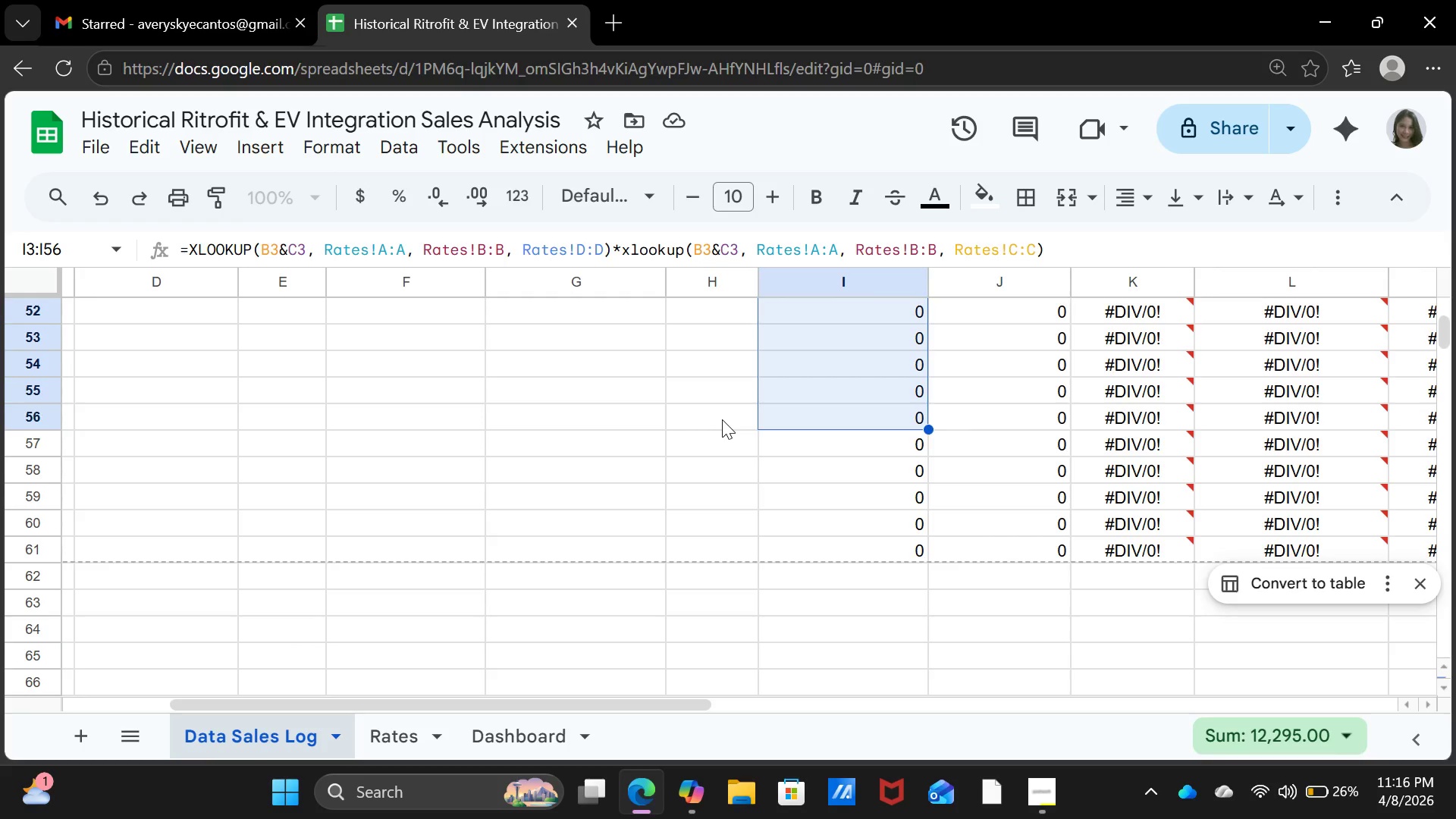 
key(Shift+ArrowDown)
 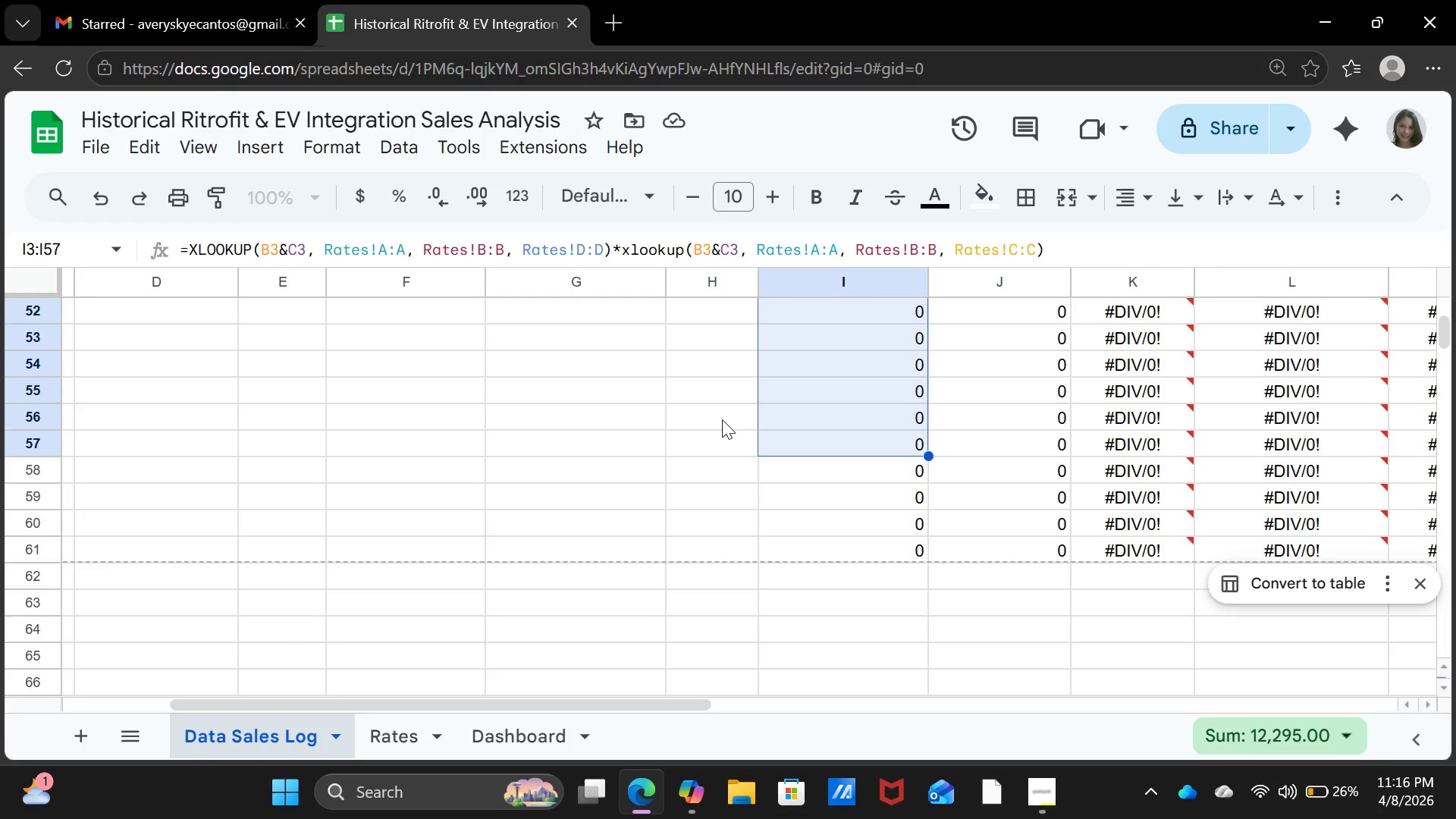 
key(Shift+ArrowDown)
 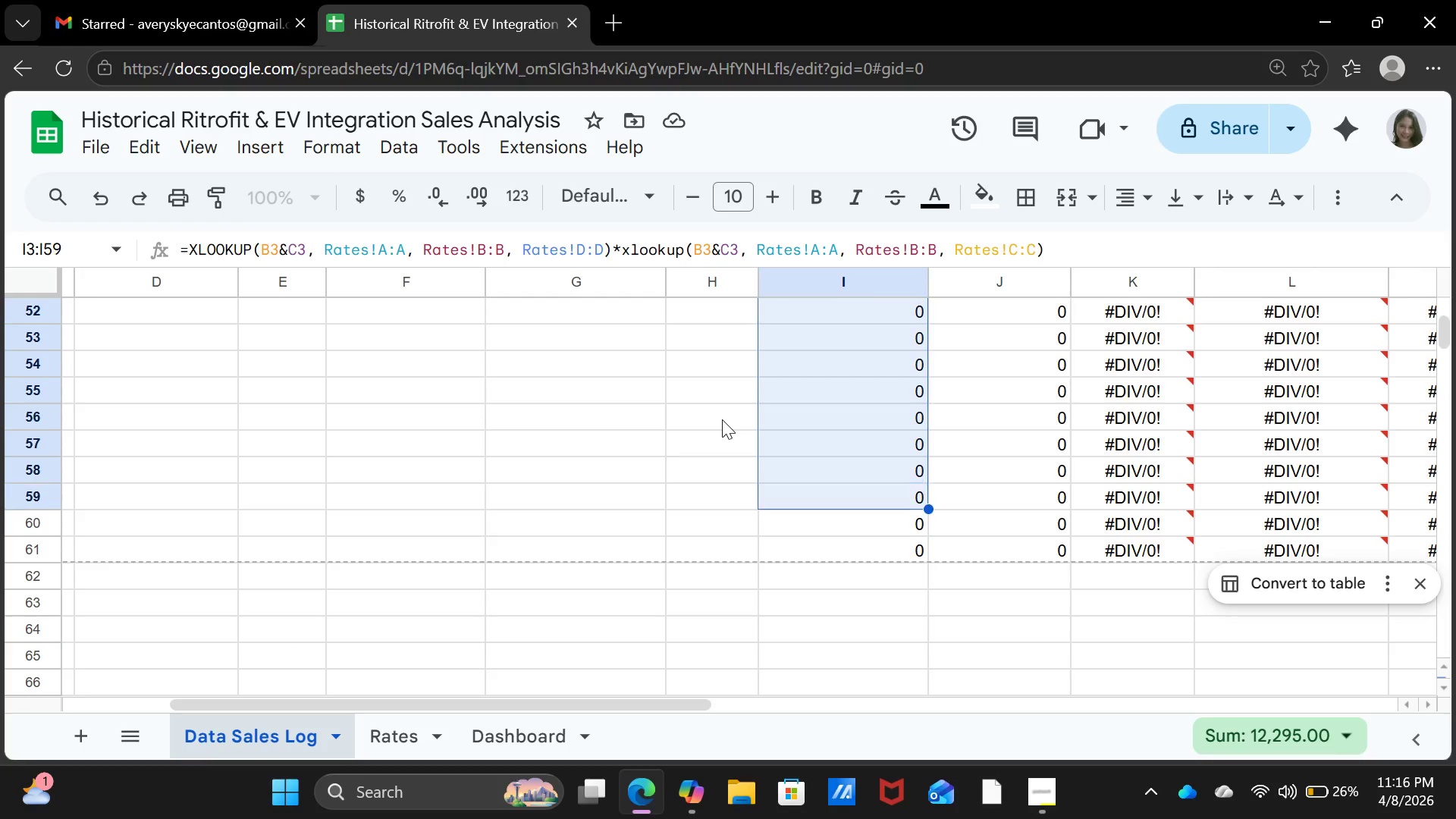 
key(Shift+ArrowDown)
 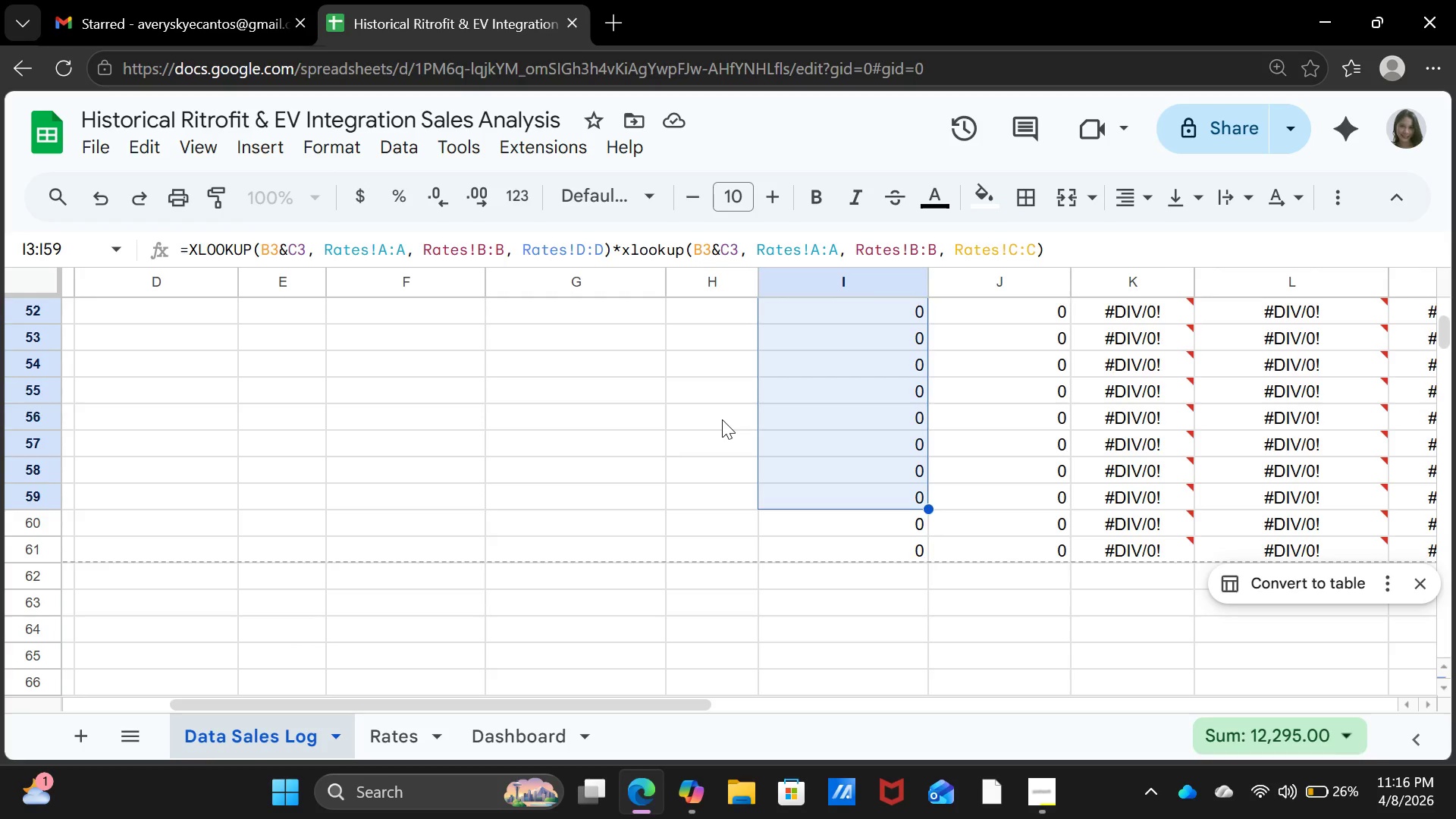 
key(Shift+ArrowDown)
 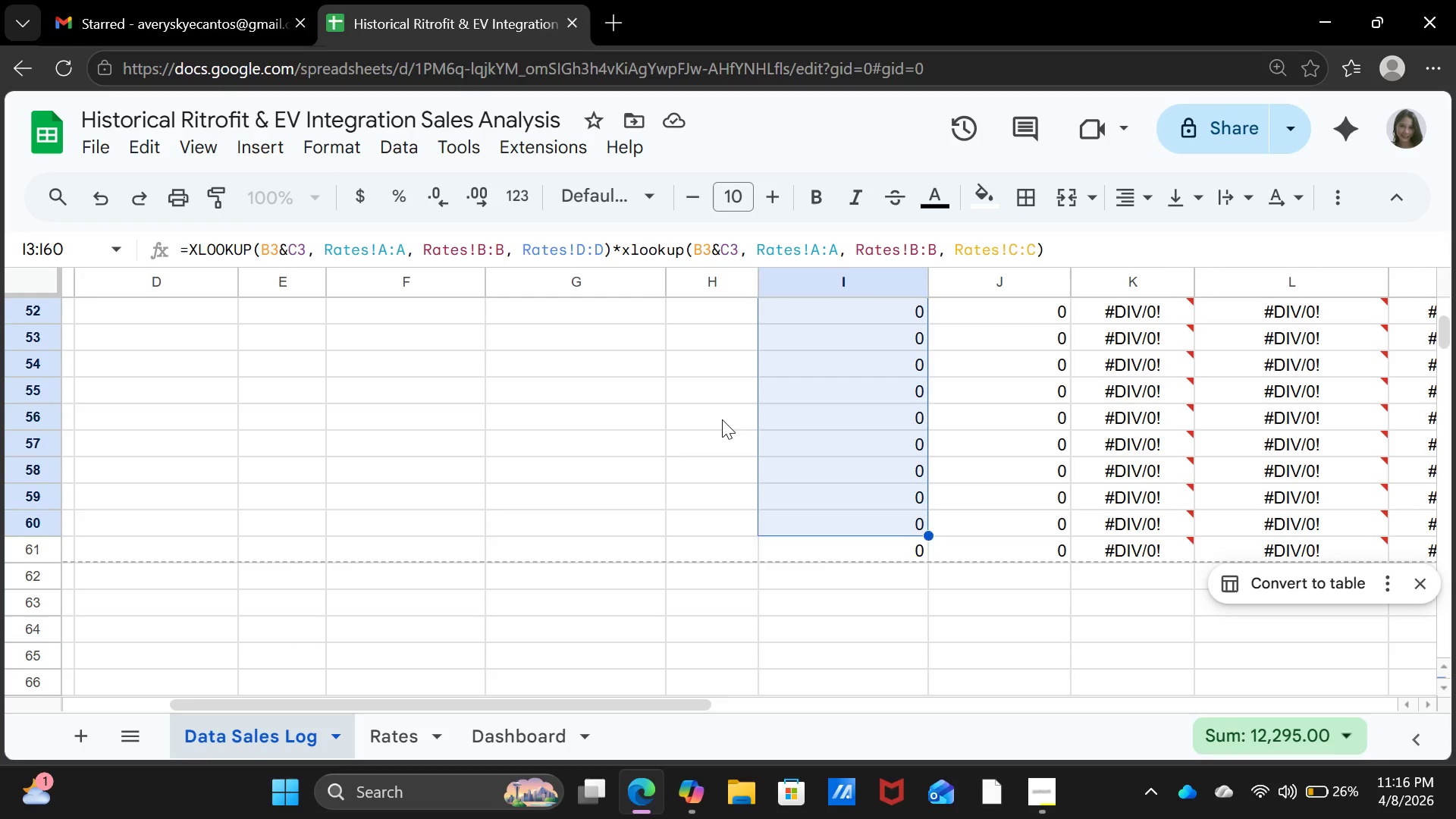 
key(Shift+ArrowDown)
 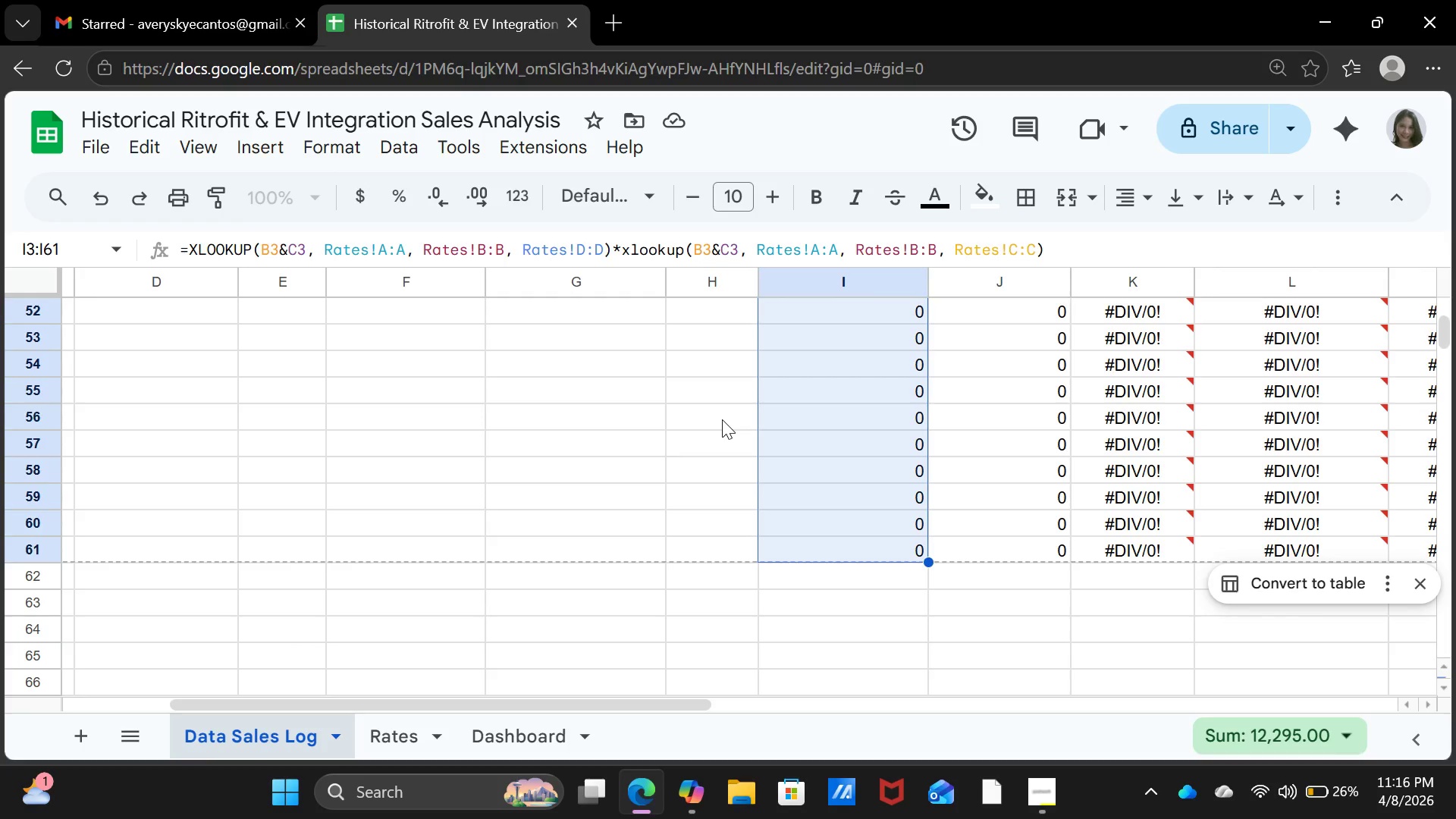 
key(Enter)
 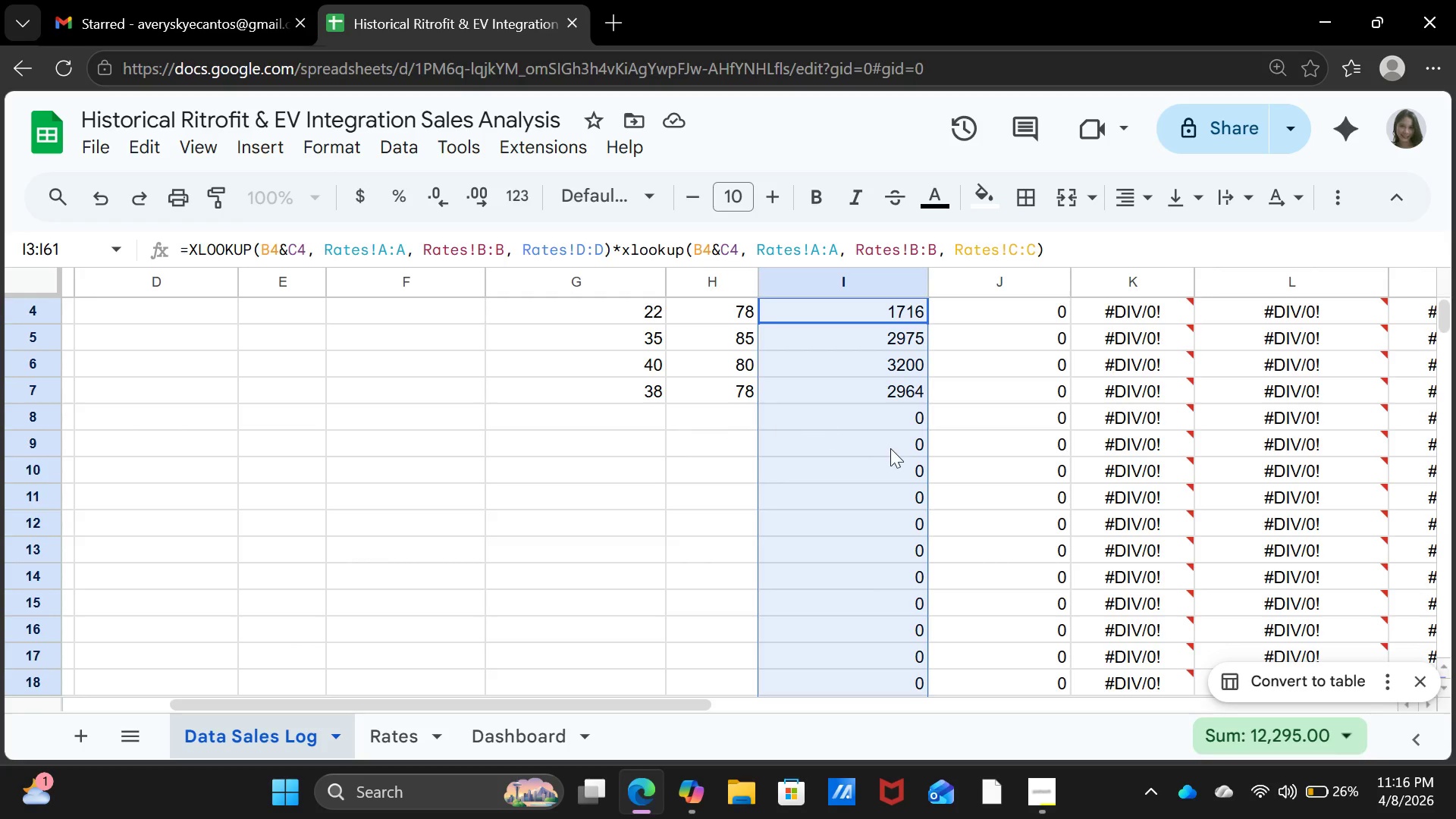 
left_click([896, 450])
 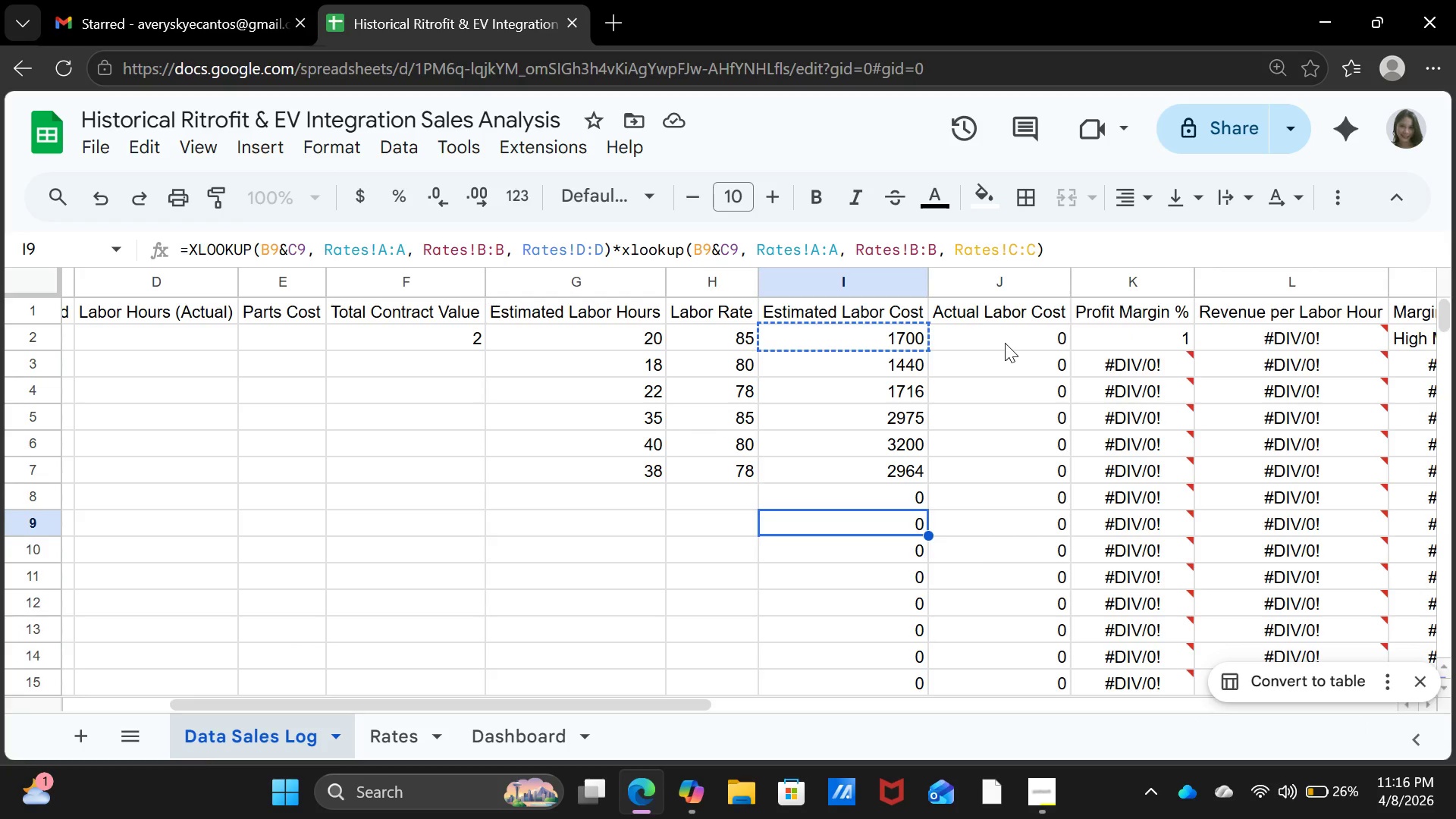 
scroll: coordinate [1005, 343], scroll_direction: up, amount: 2.0
 